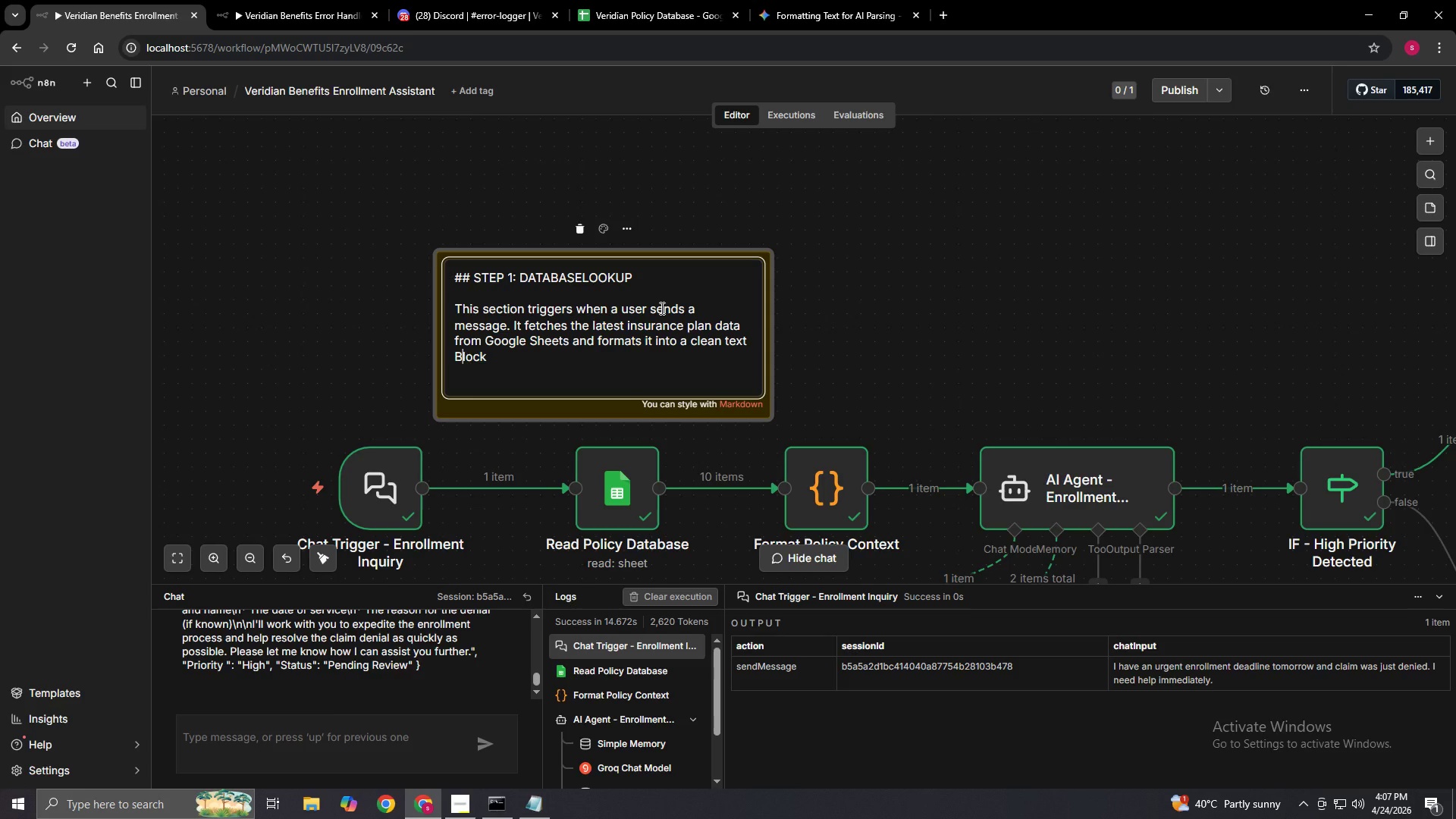 
key(Backspace)
type(b for a)
key(Backspace)
type(AI to read)
 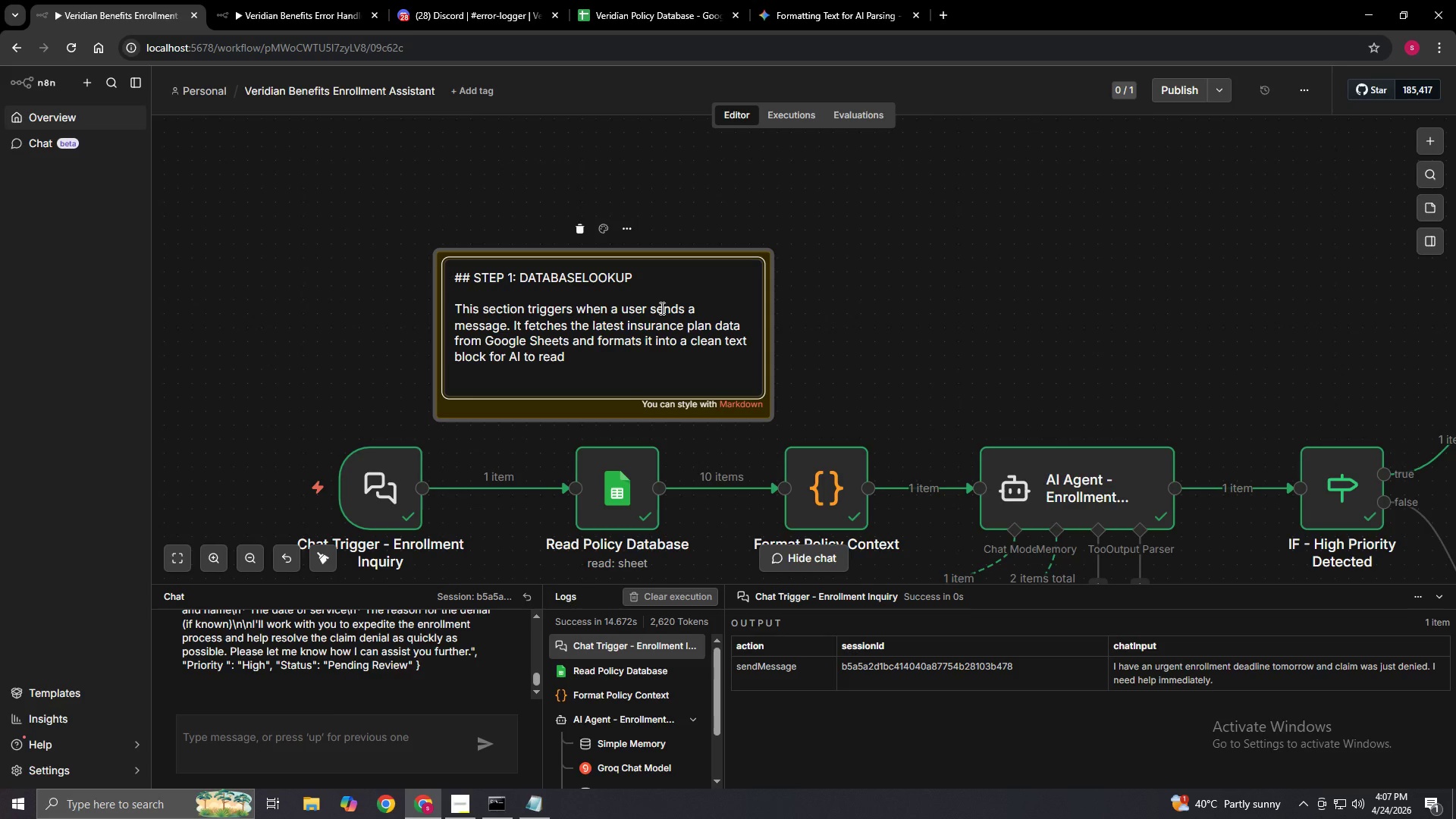 
hold_key(key=ArrowRight, duration=0.64)
 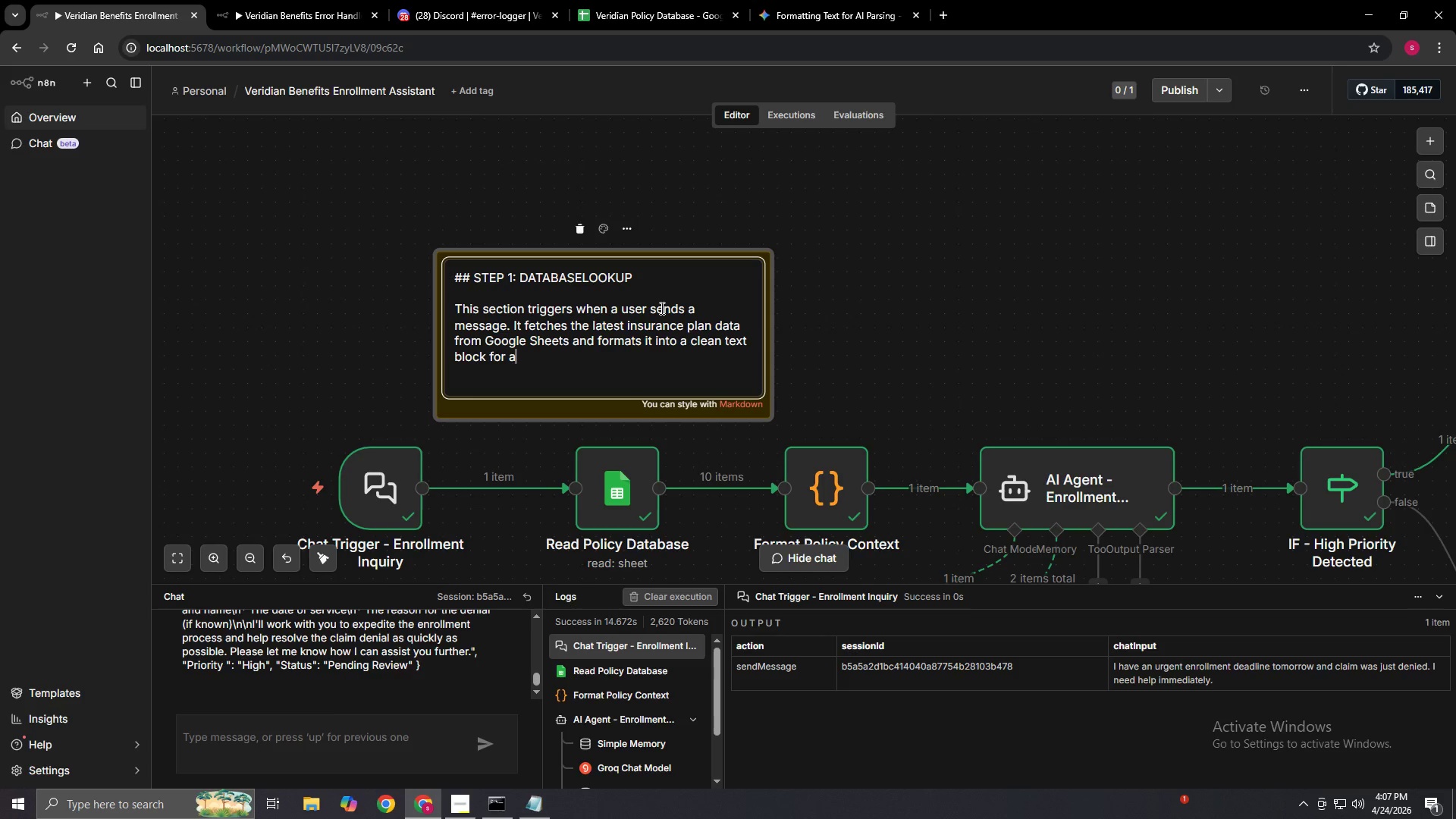 
left_click([913, 340])
 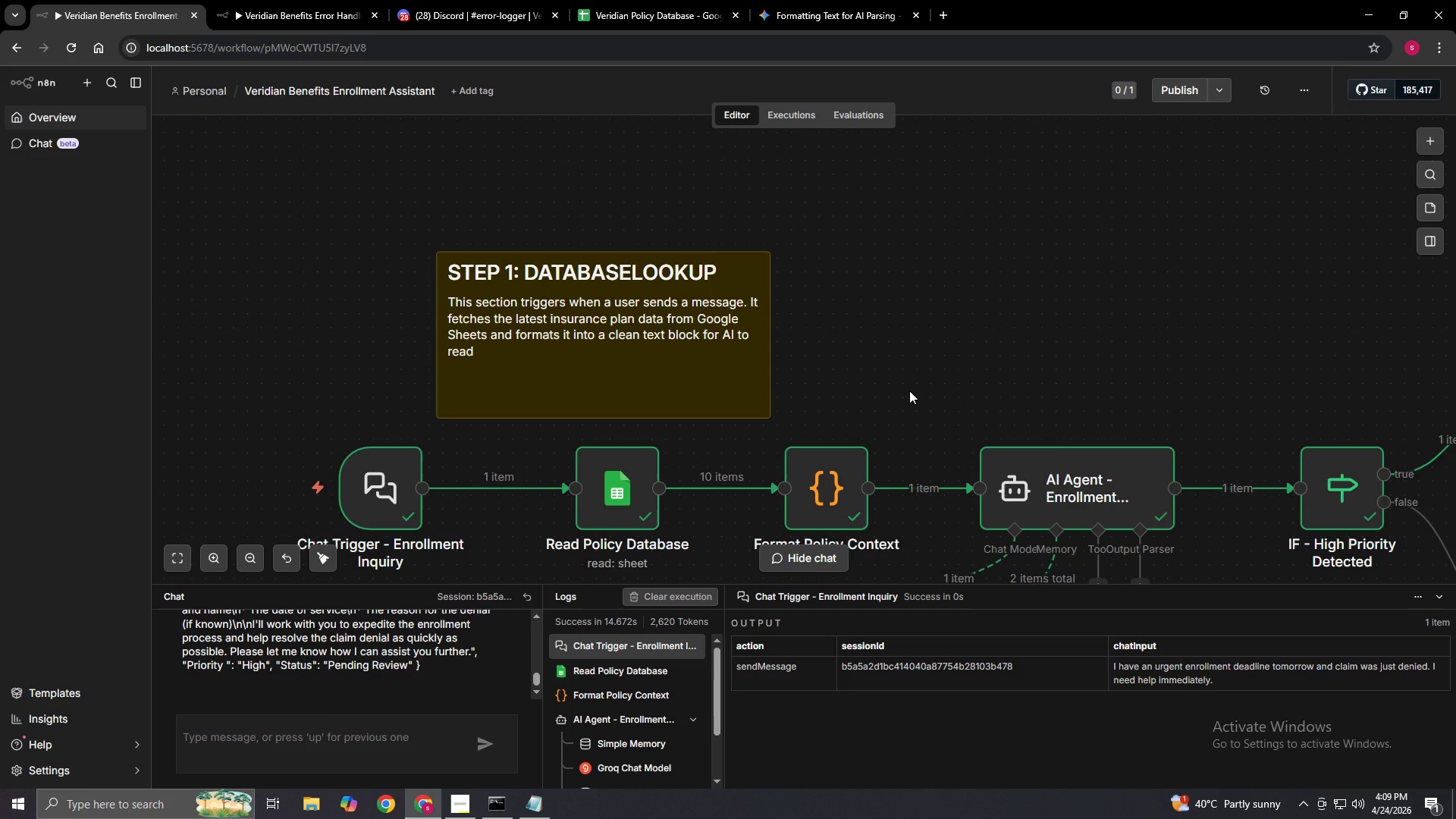 
wait(82.97)
 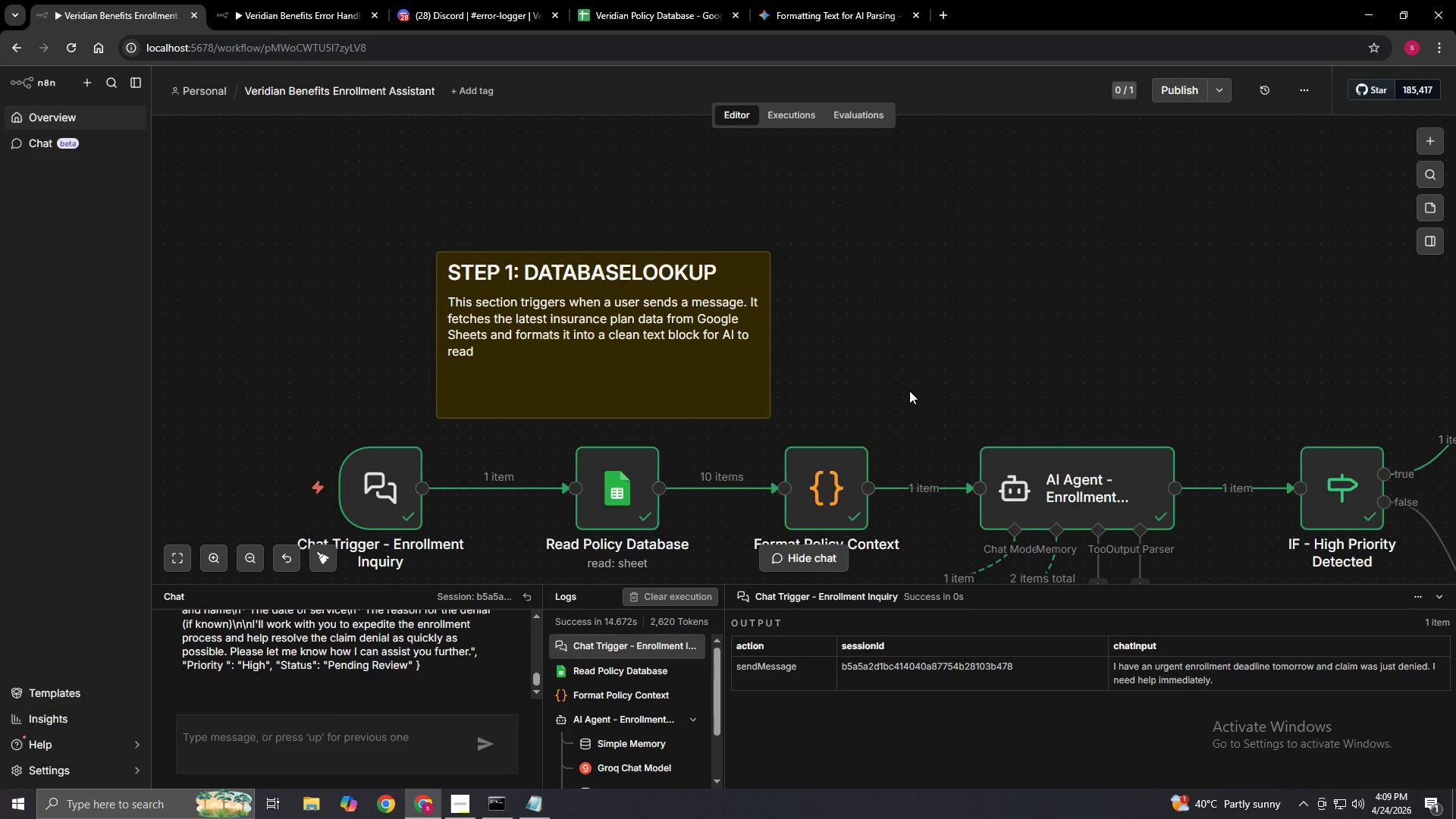 
double_click([527, 356])
 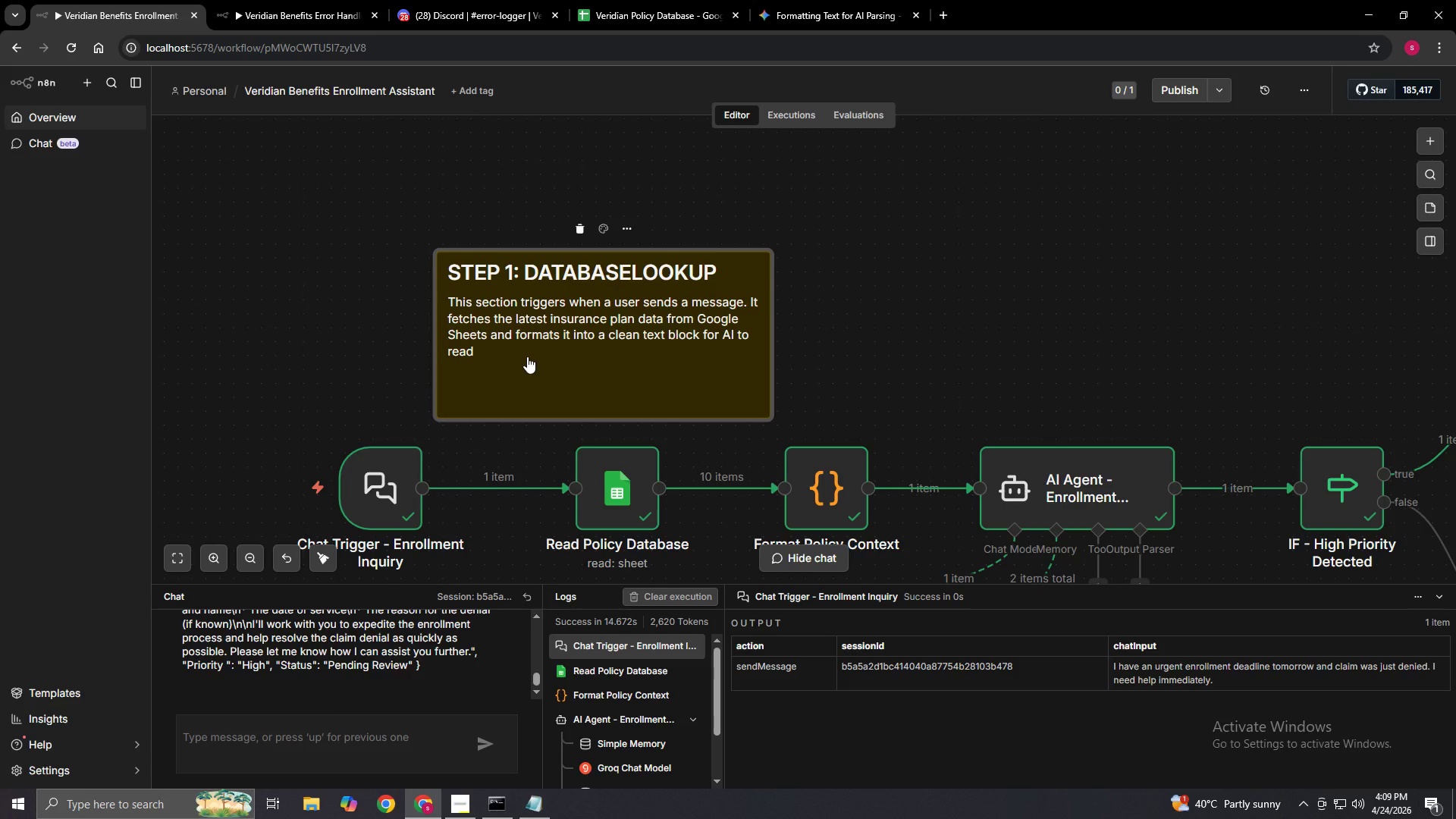 
triple_click([527, 356])
 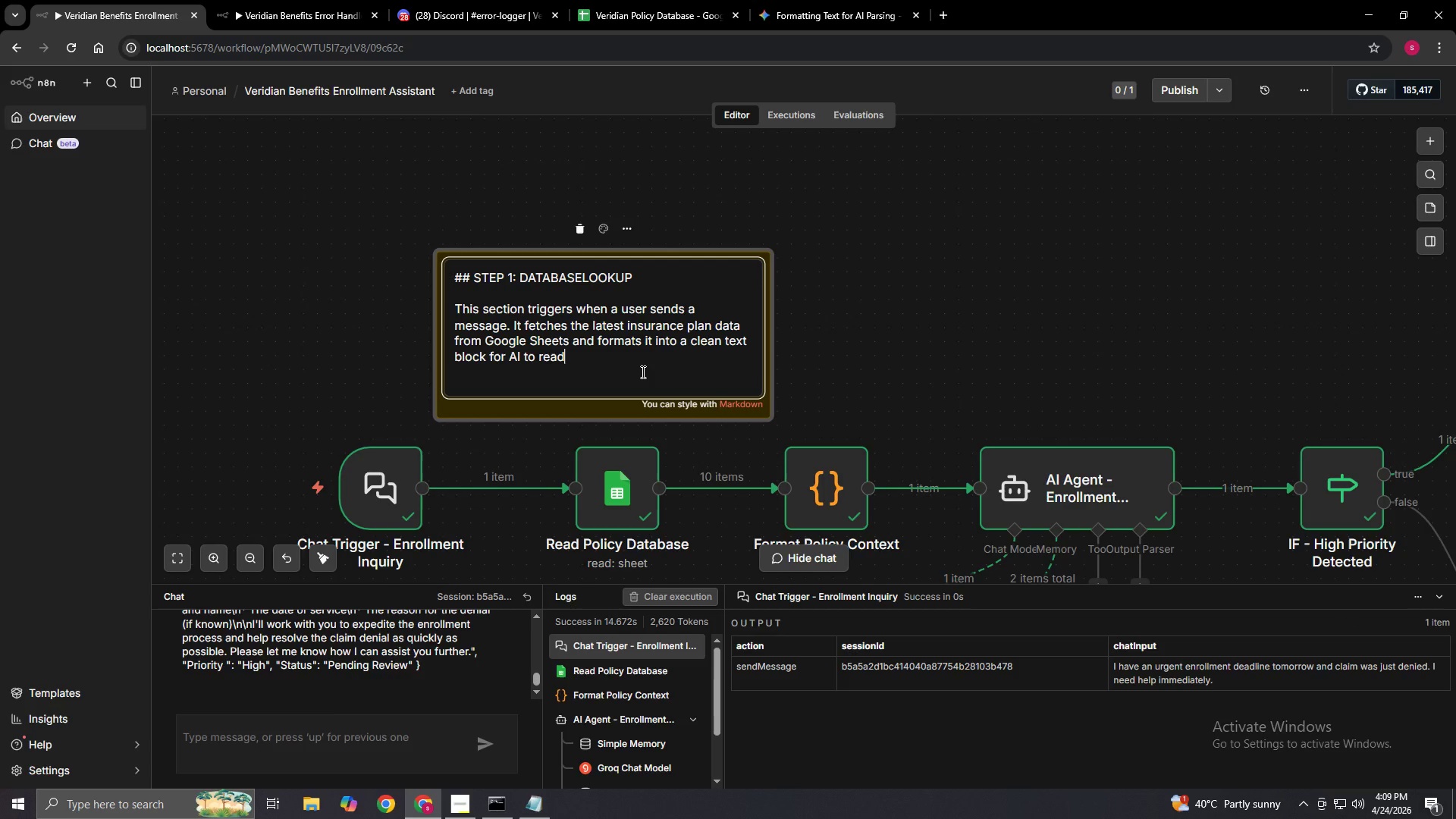 
key(Period)
 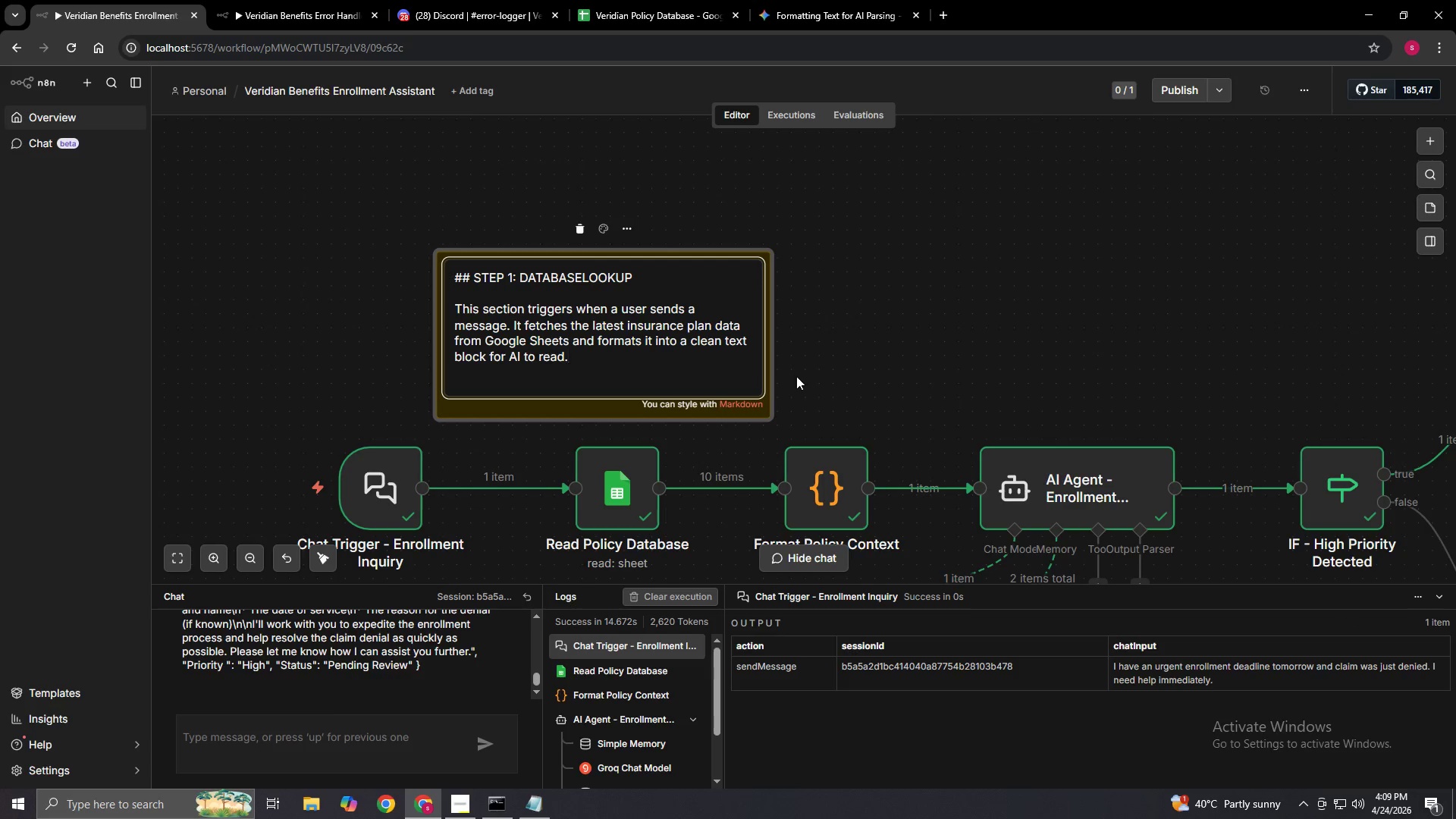 
left_click([797, 374])
 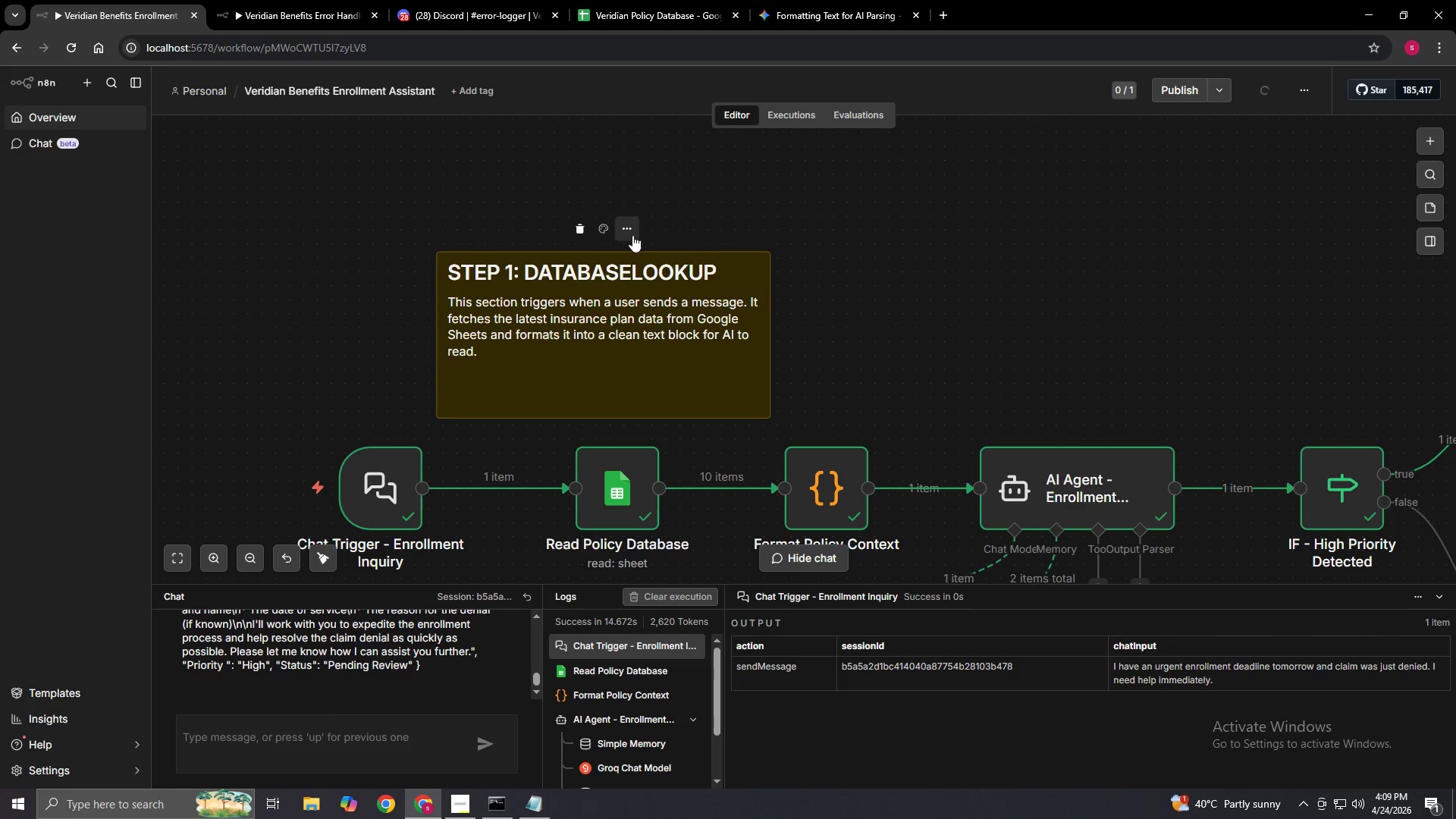 
left_click([630, 234])
 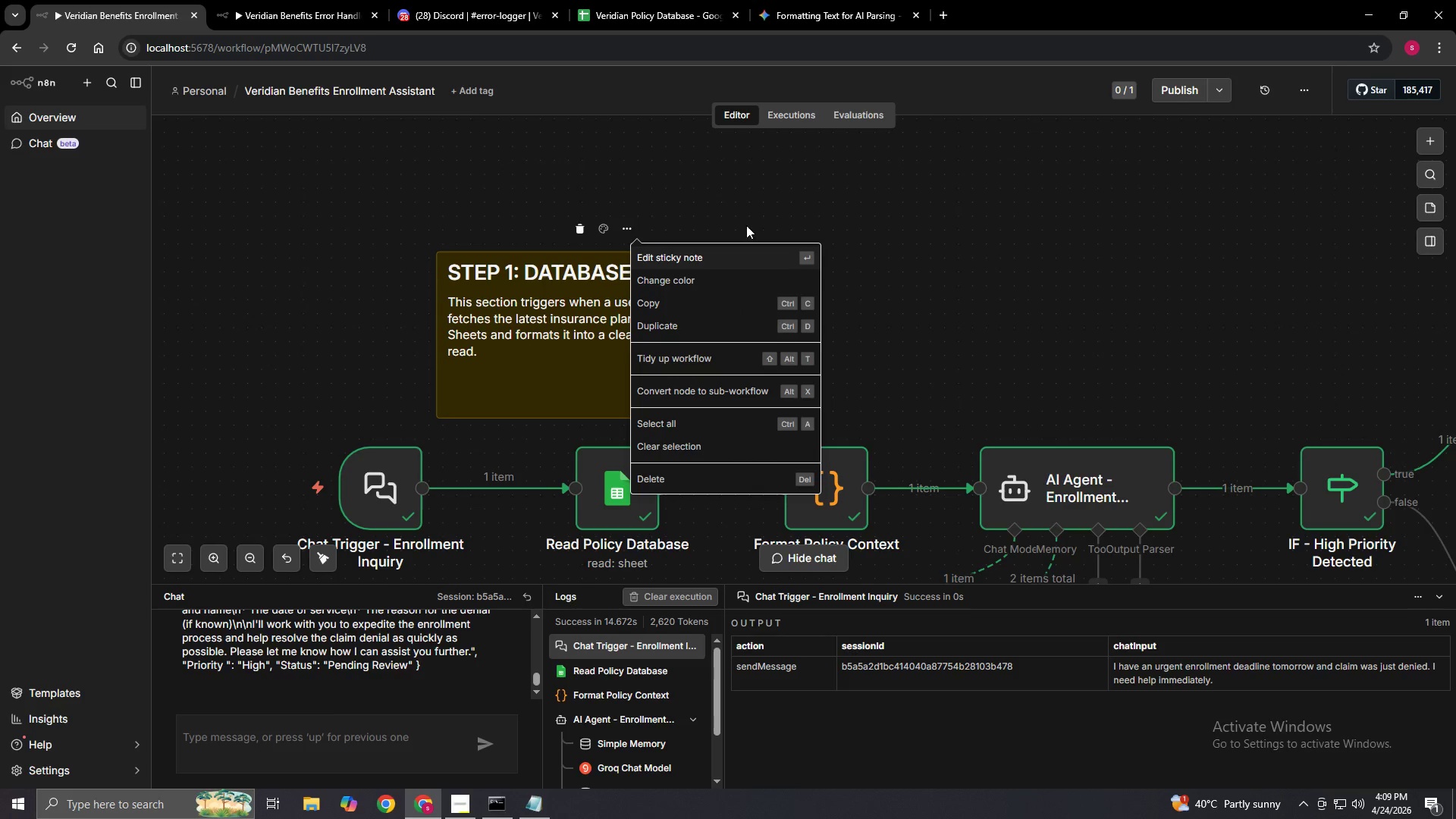 
left_click([755, 217])
 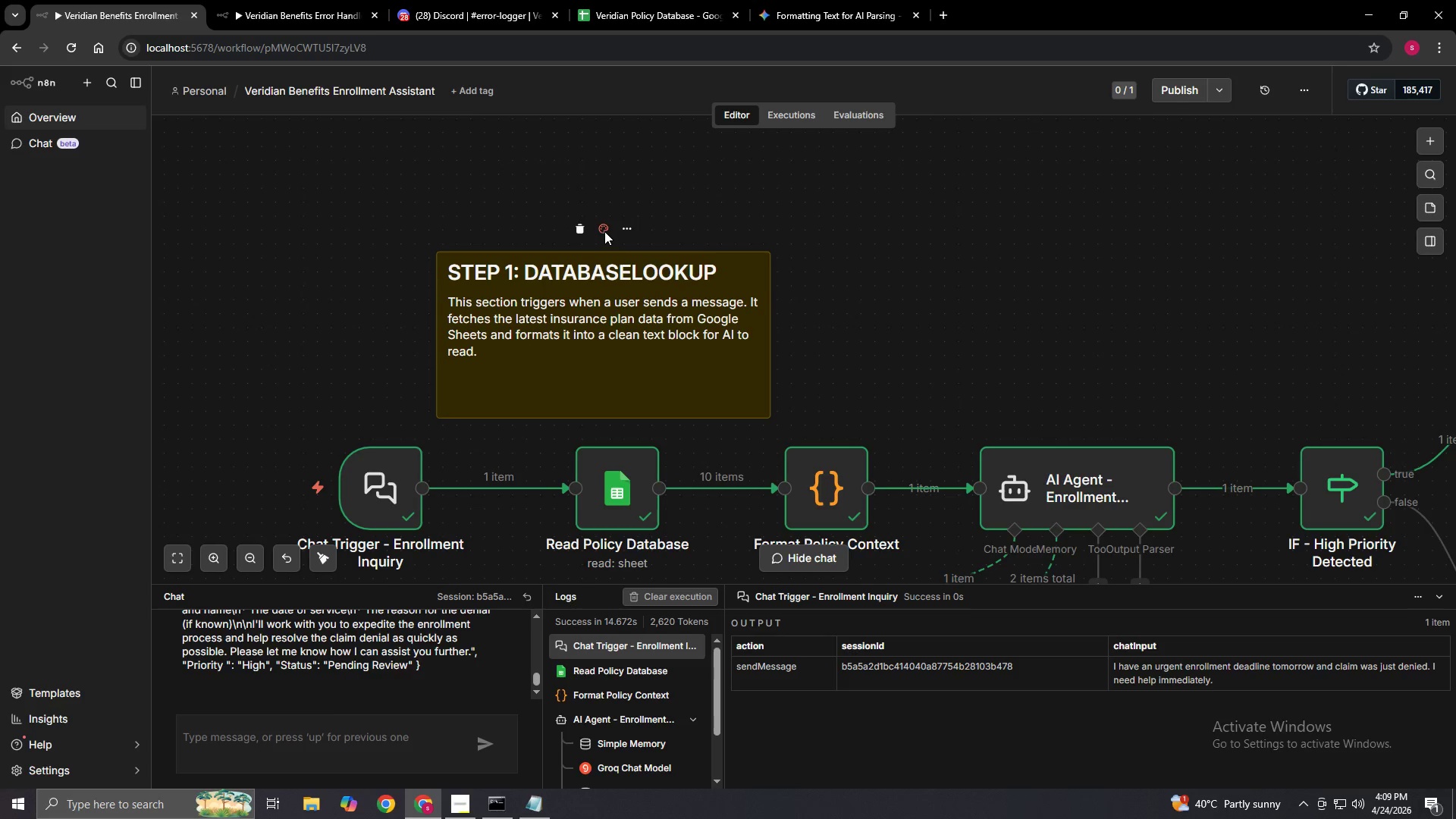 
left_click([604, 231])
 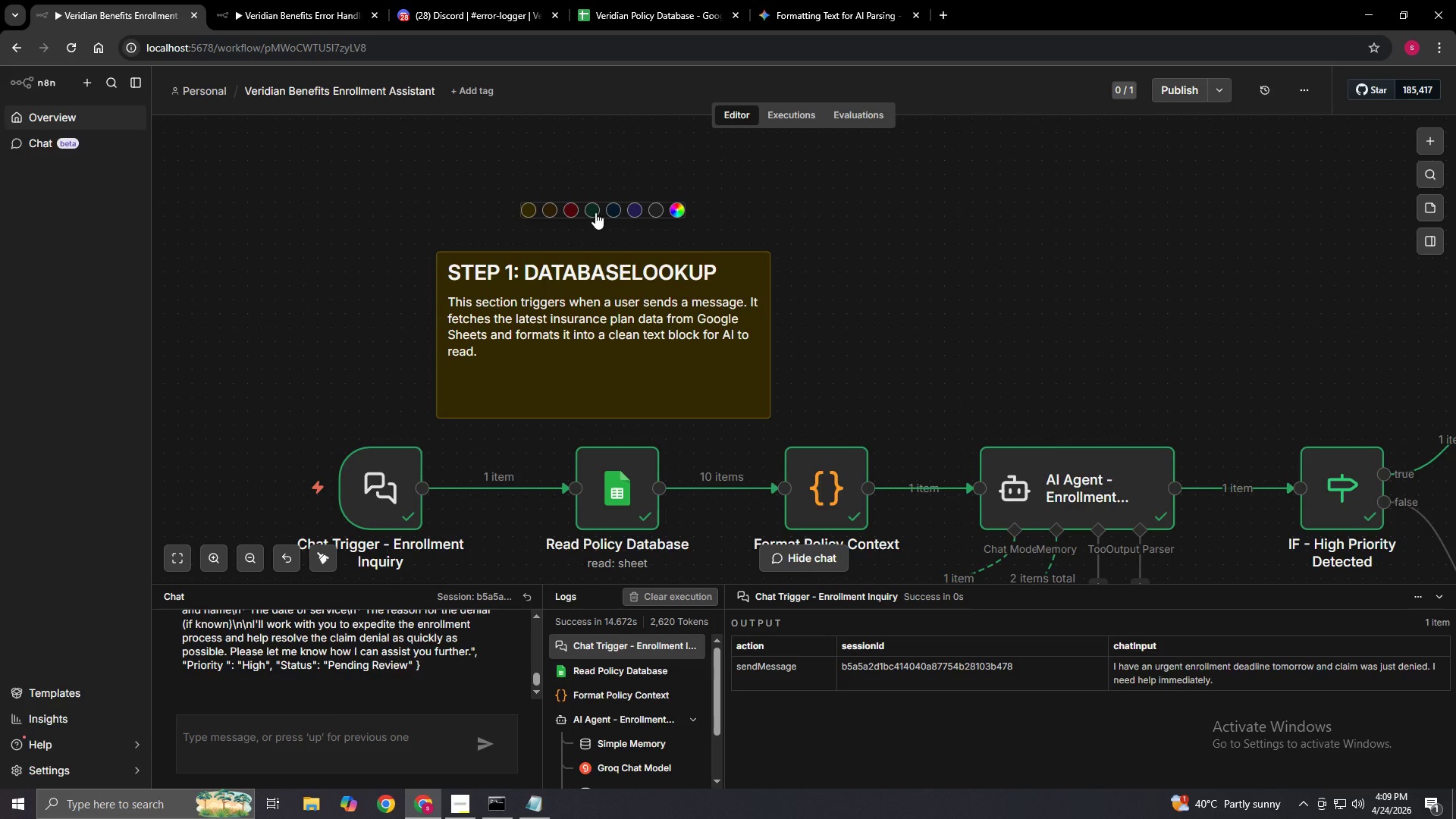 
left_click([593, 209])
 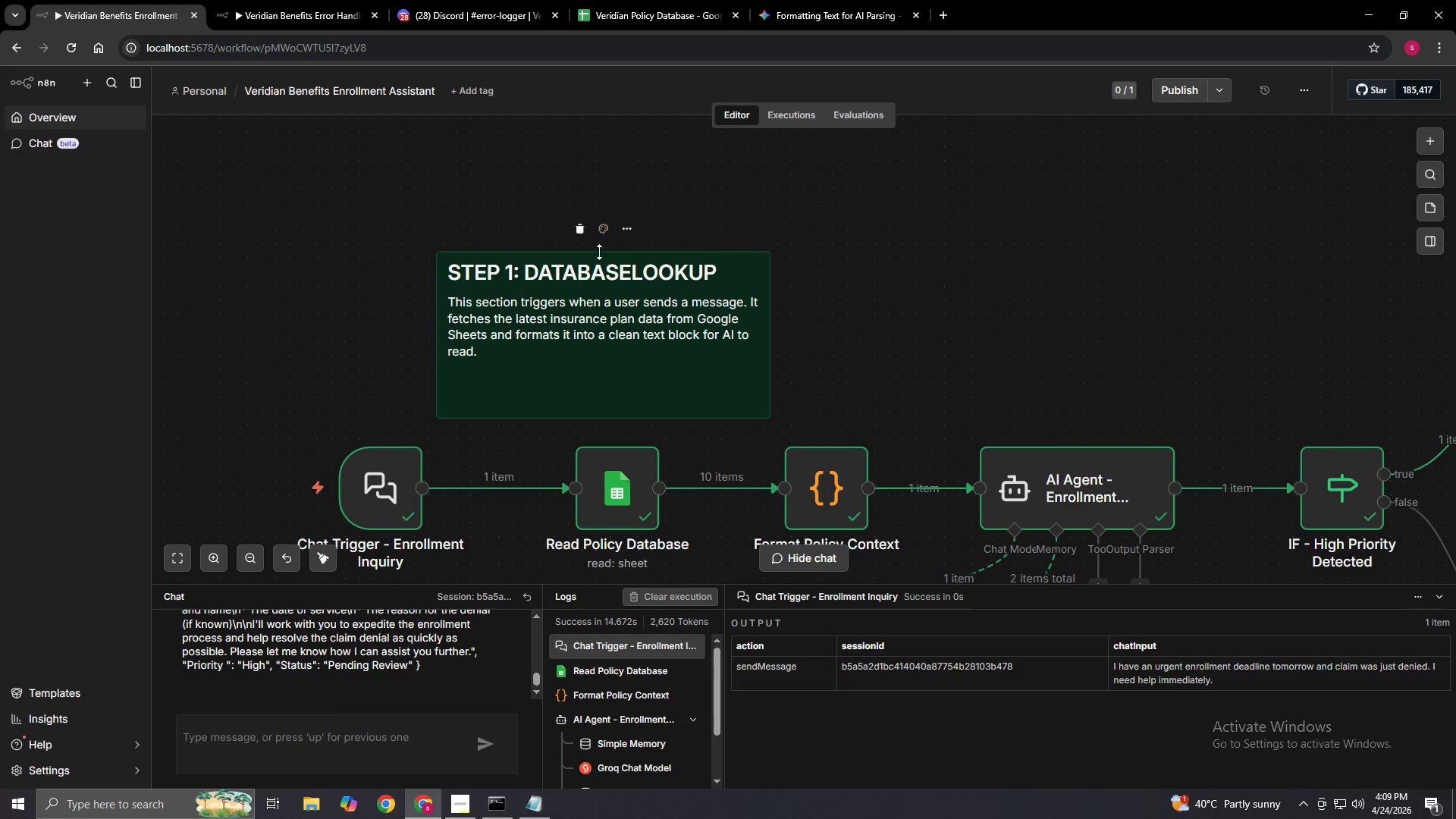 
left_click([599, 234])
 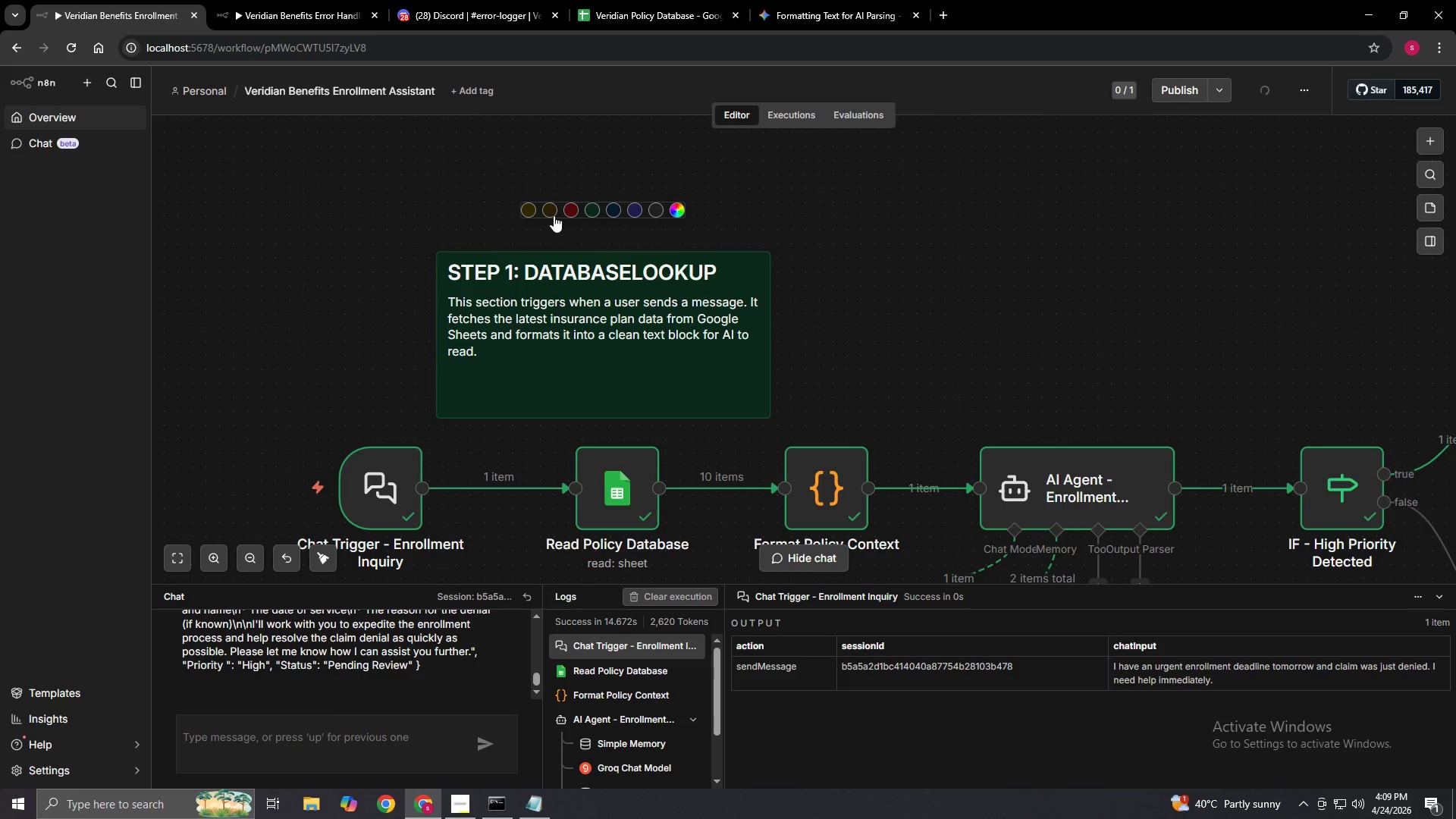 
left_click([547, 212])
 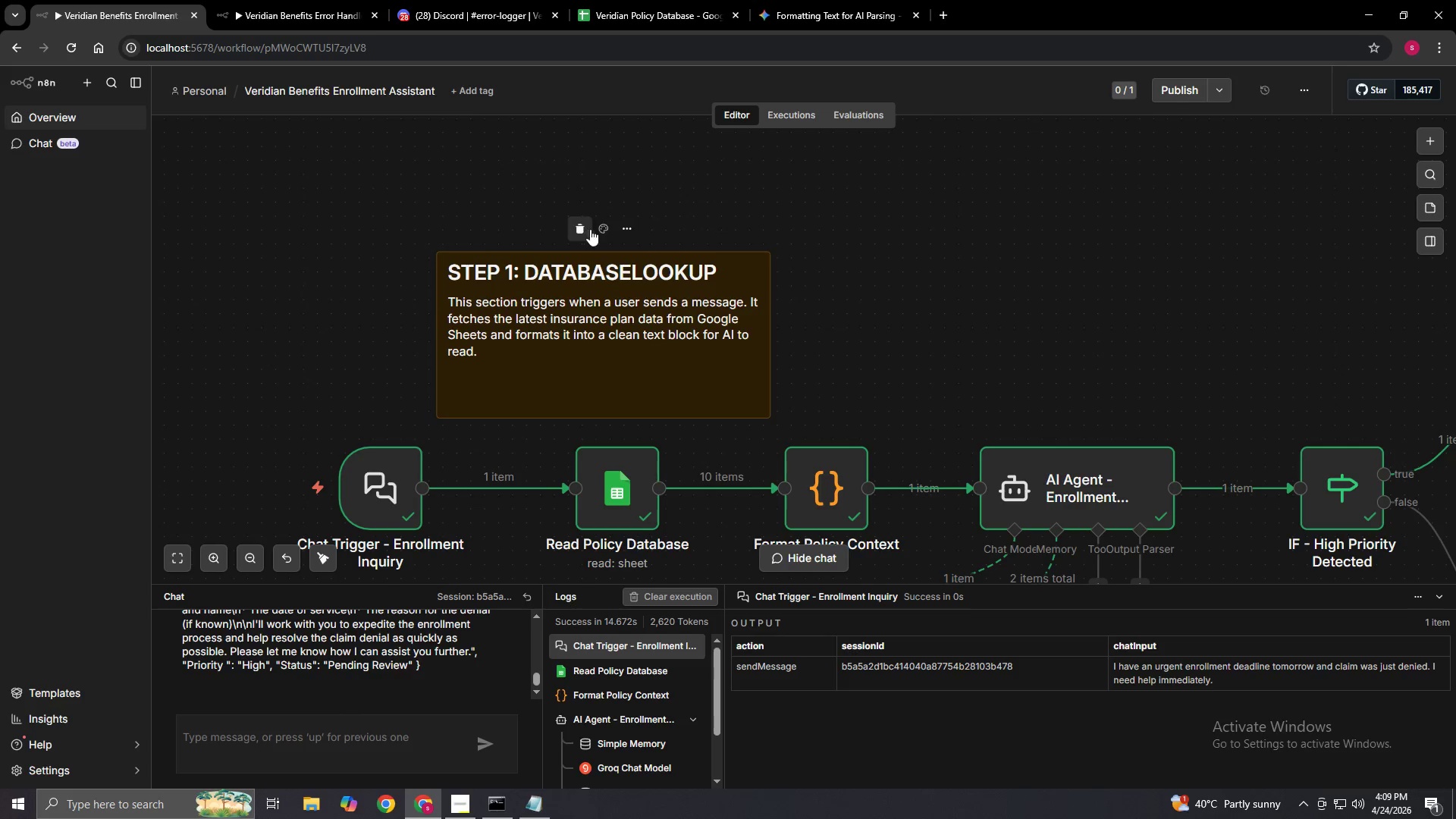 
left_click([597, 227])
 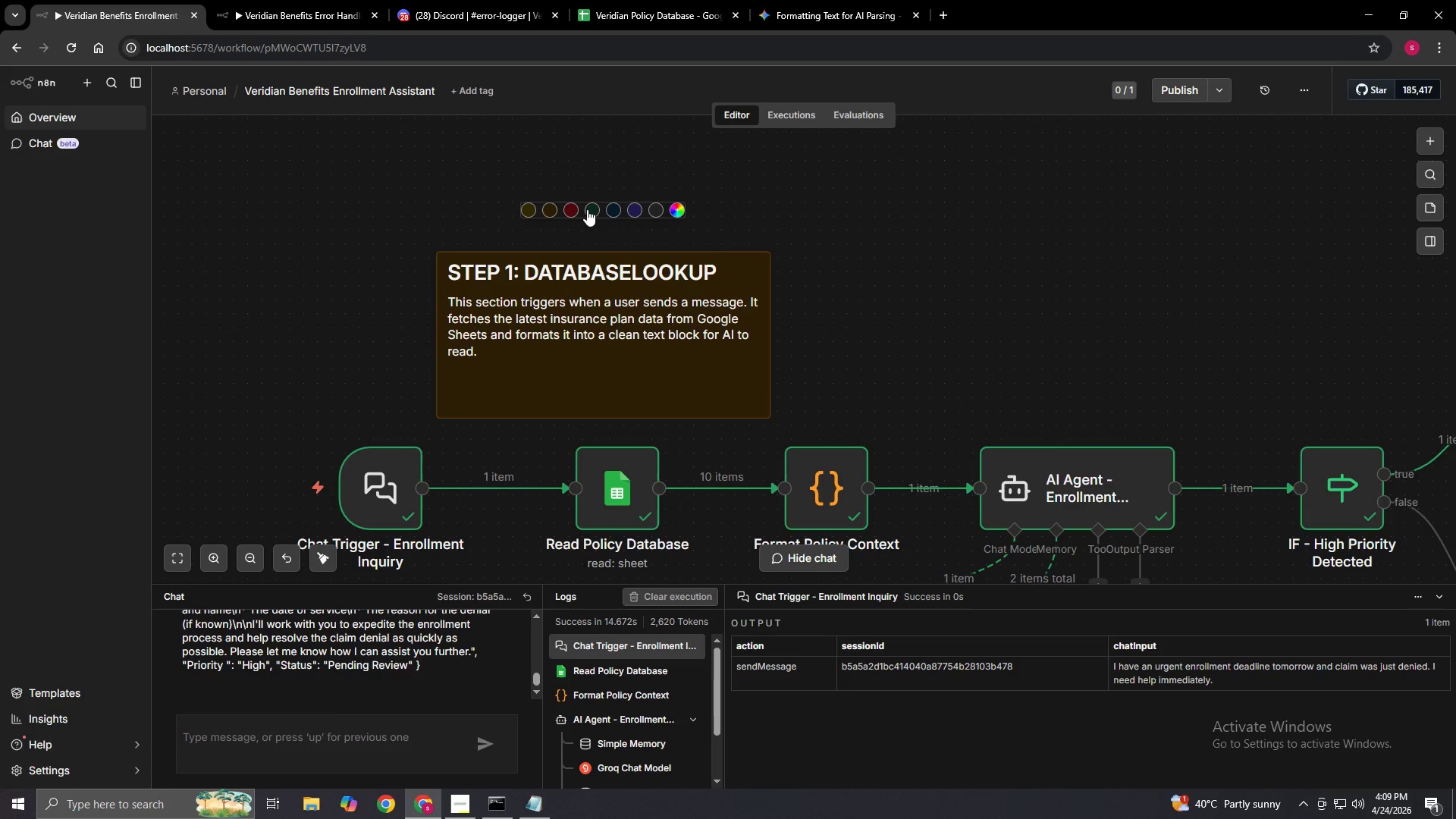 
left_click([614, 209])
 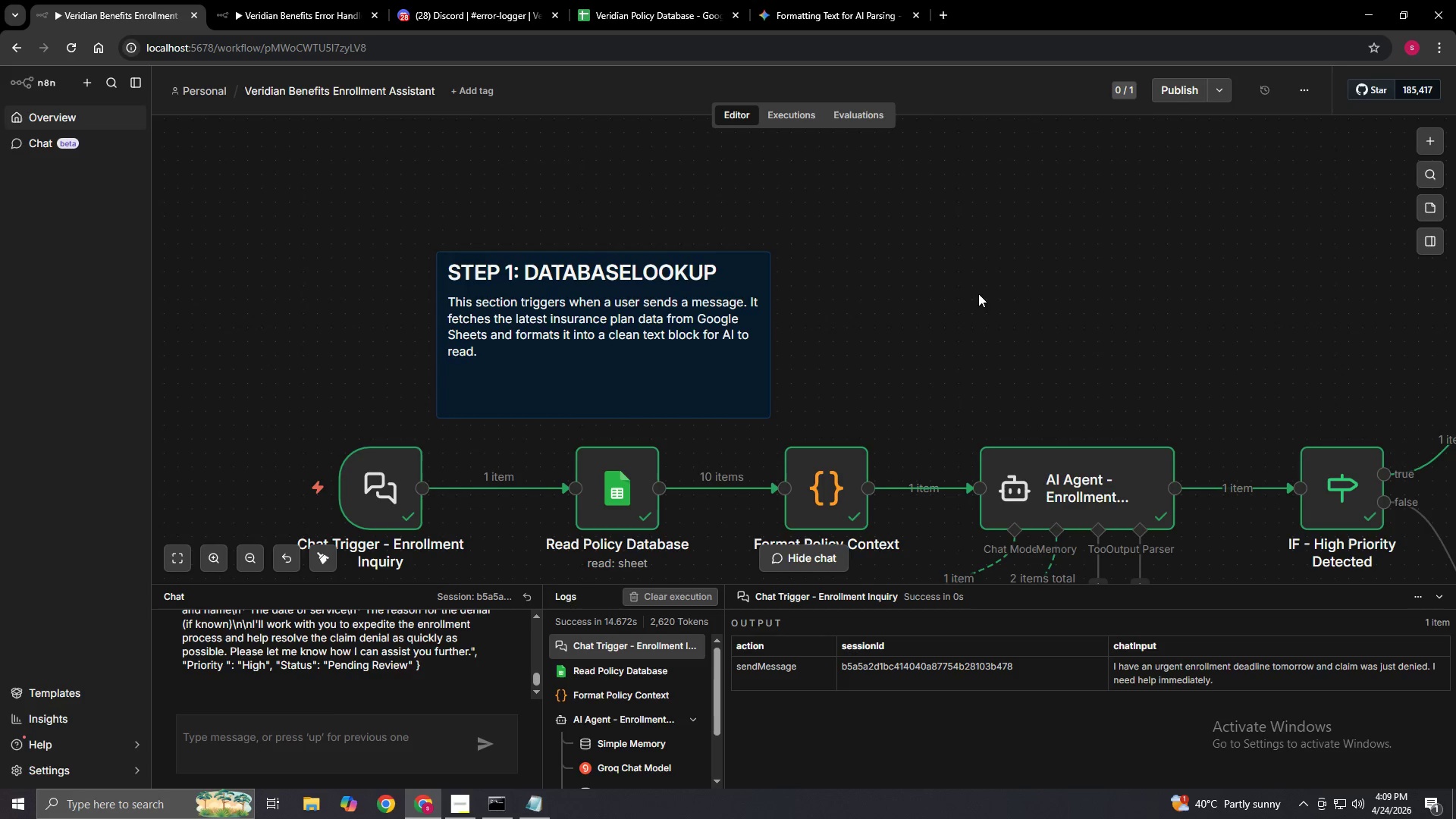 
left_click([981, 294])
 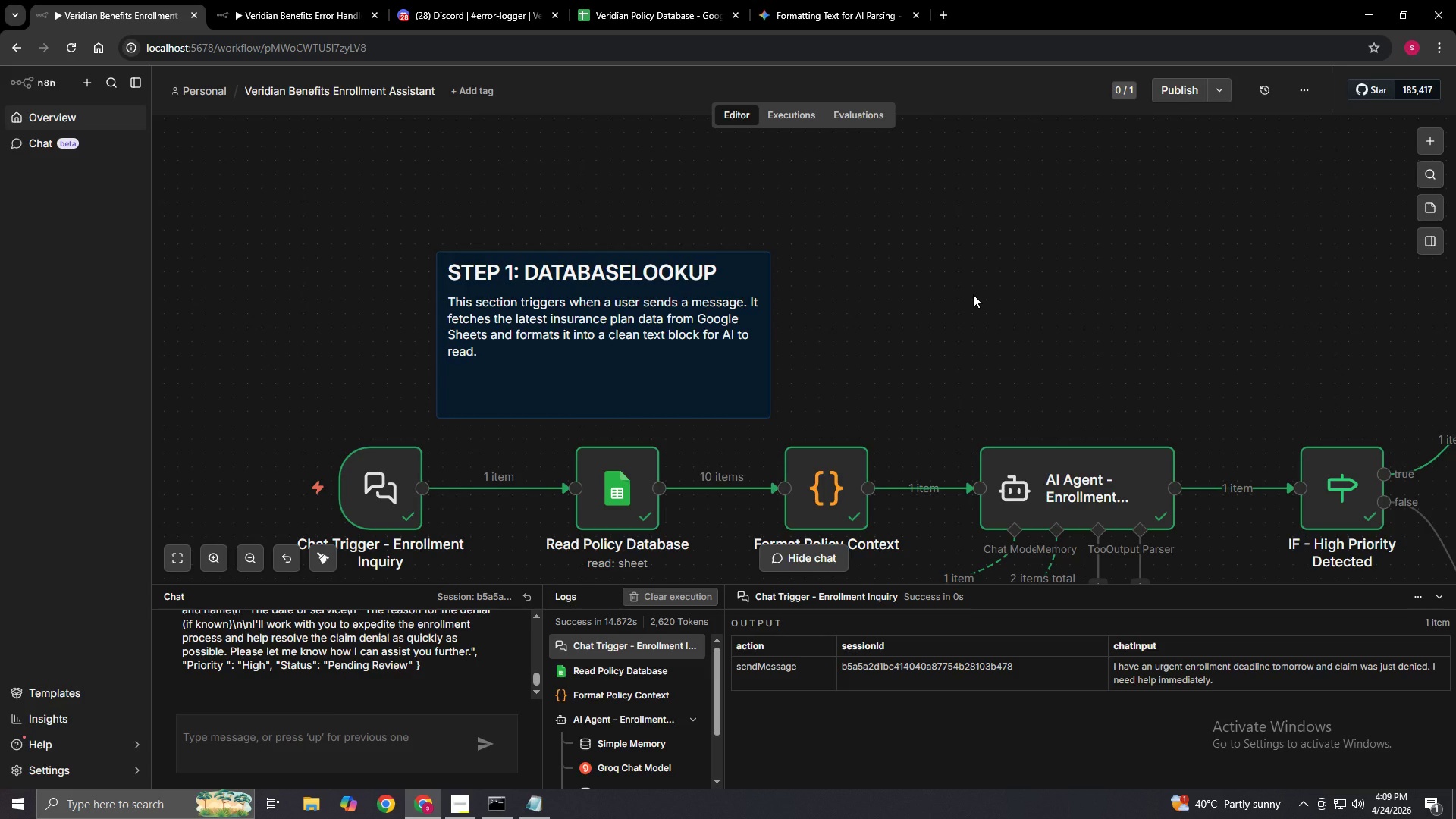 
wait(9.69)
 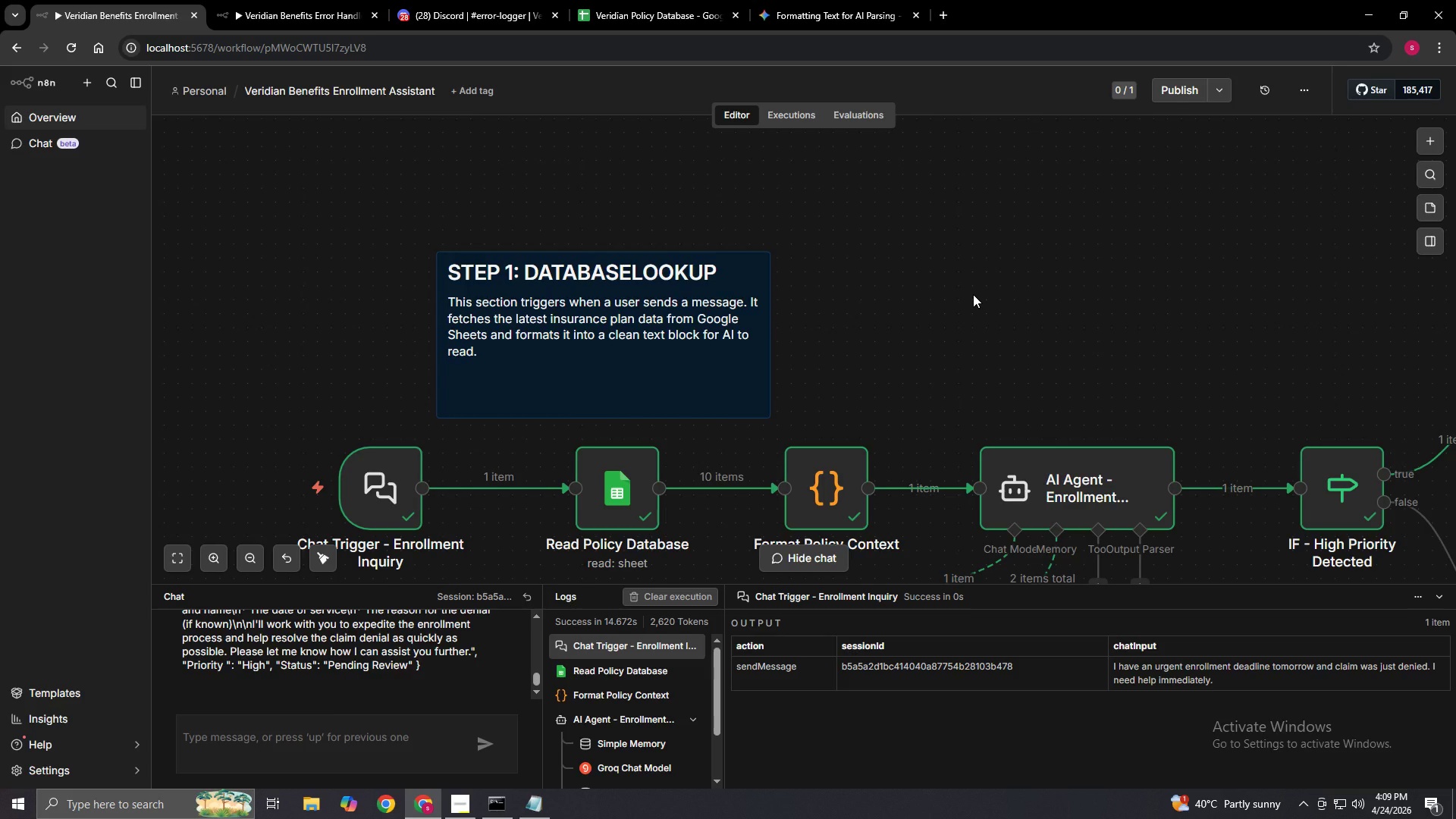 
hold_key(key=ControlLeft, duration=1.28)
 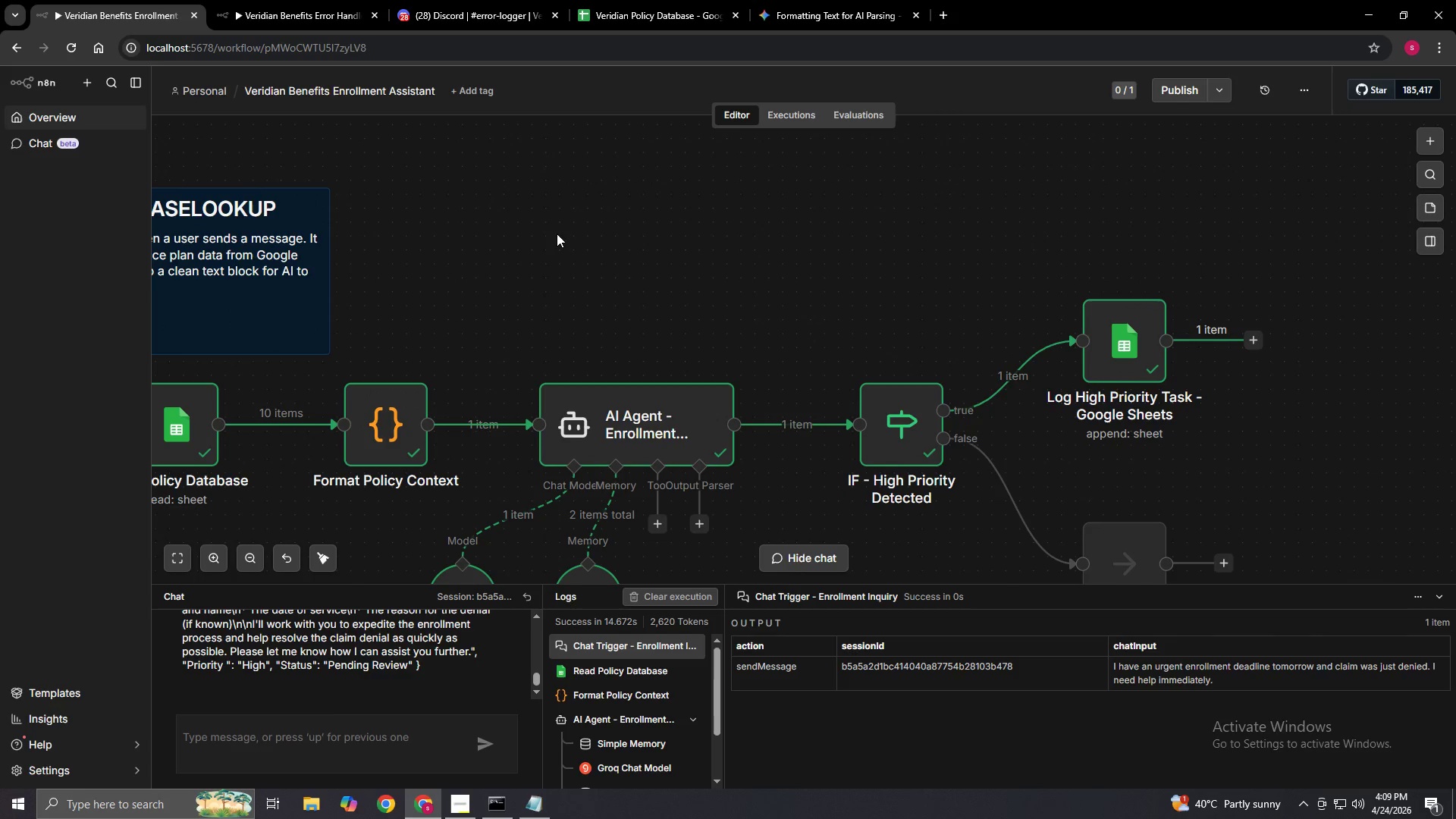 
left_click([565, 243])
 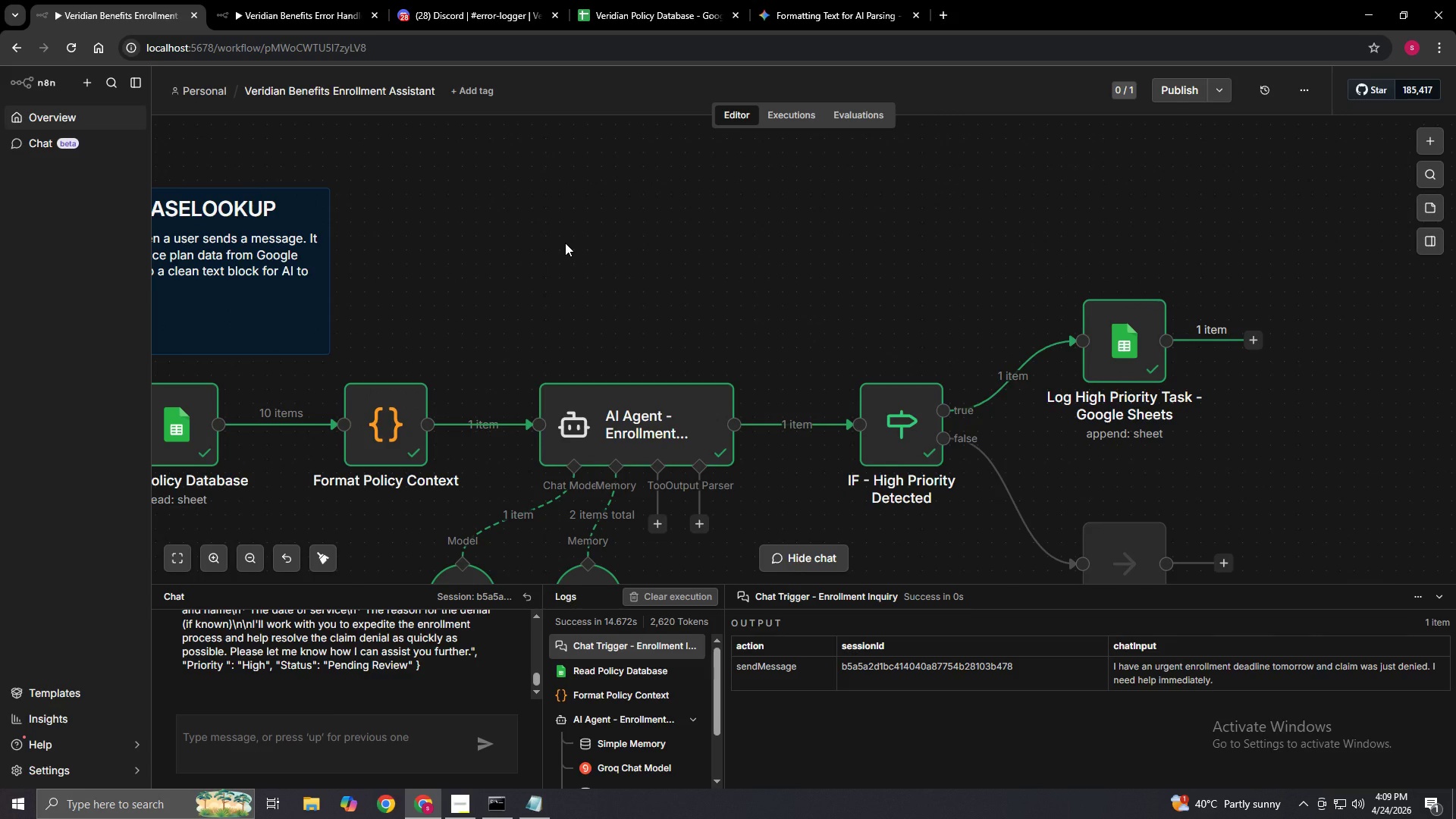 
right_click([565, 243])
 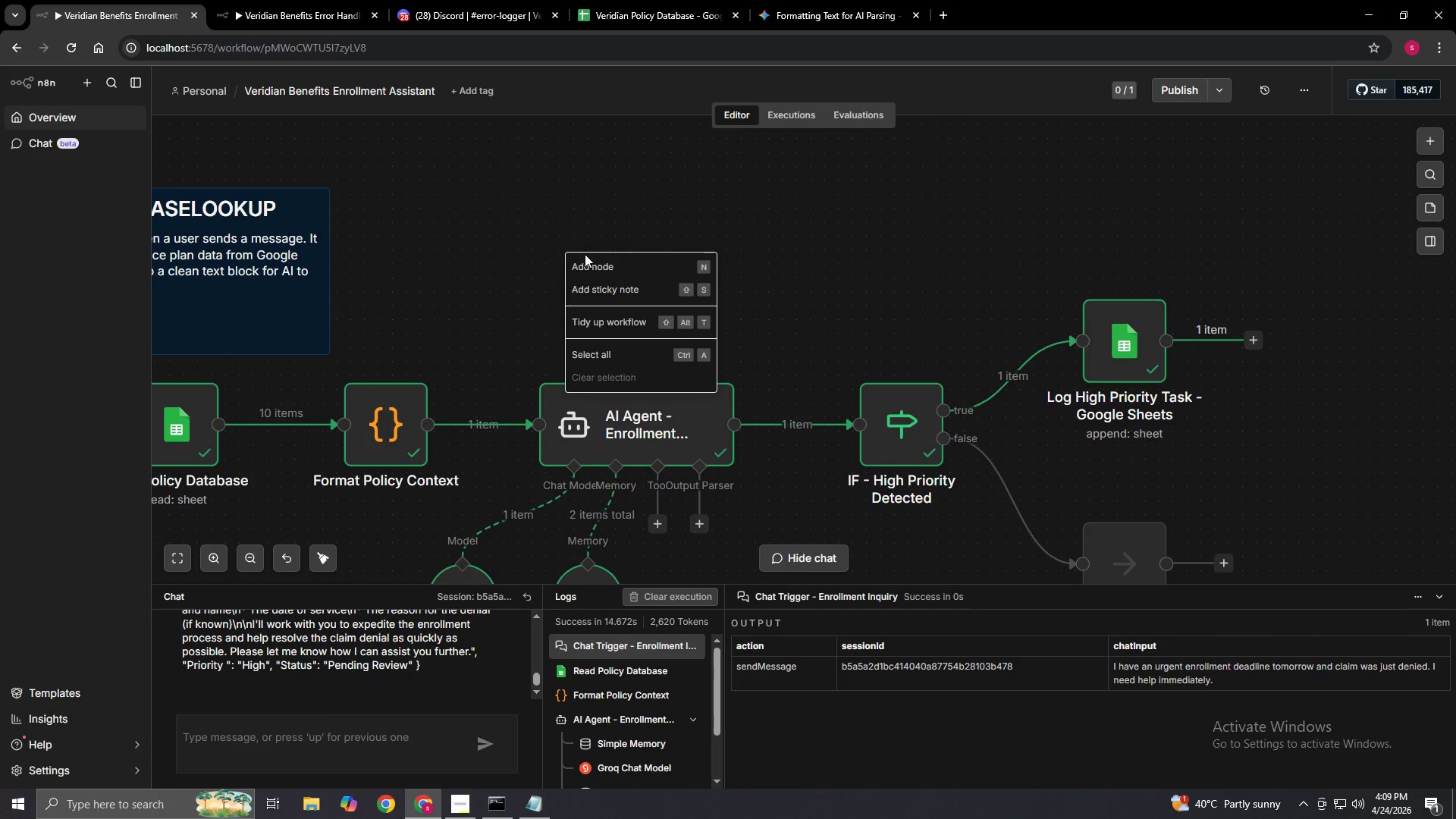 
left_click([587, 259])
 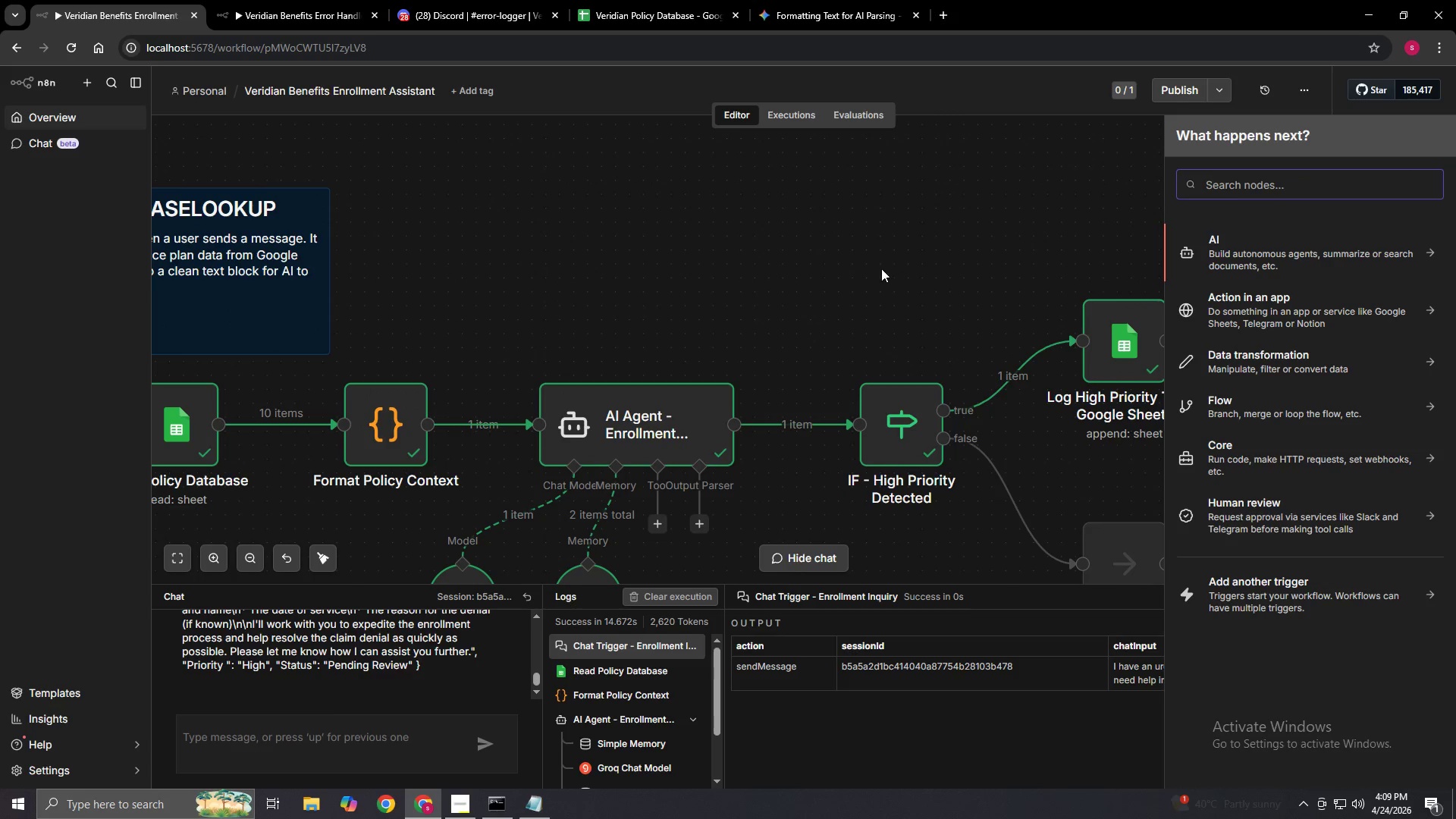 
left_click([671, 228])
 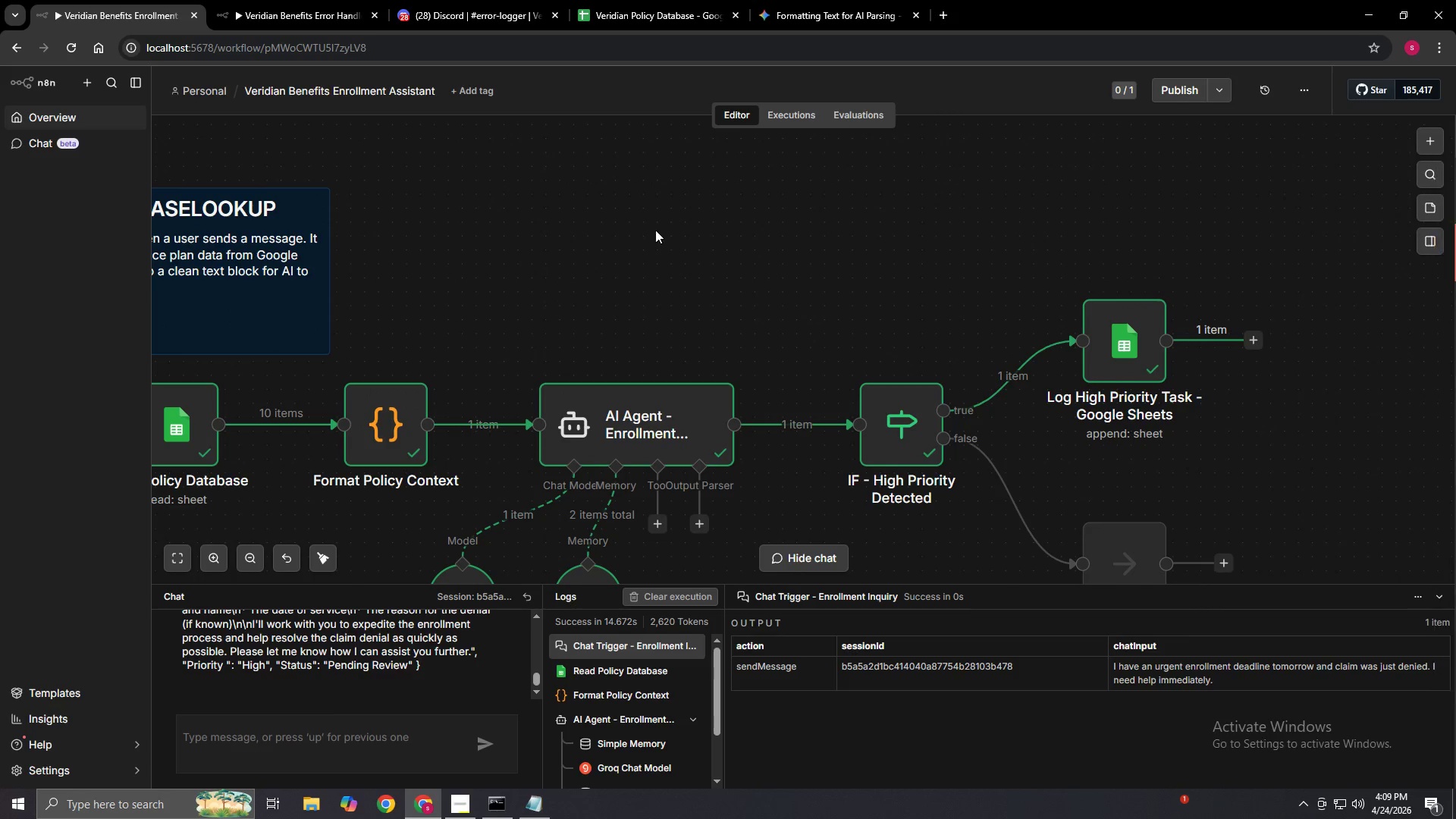 
right_click([601, 235])
 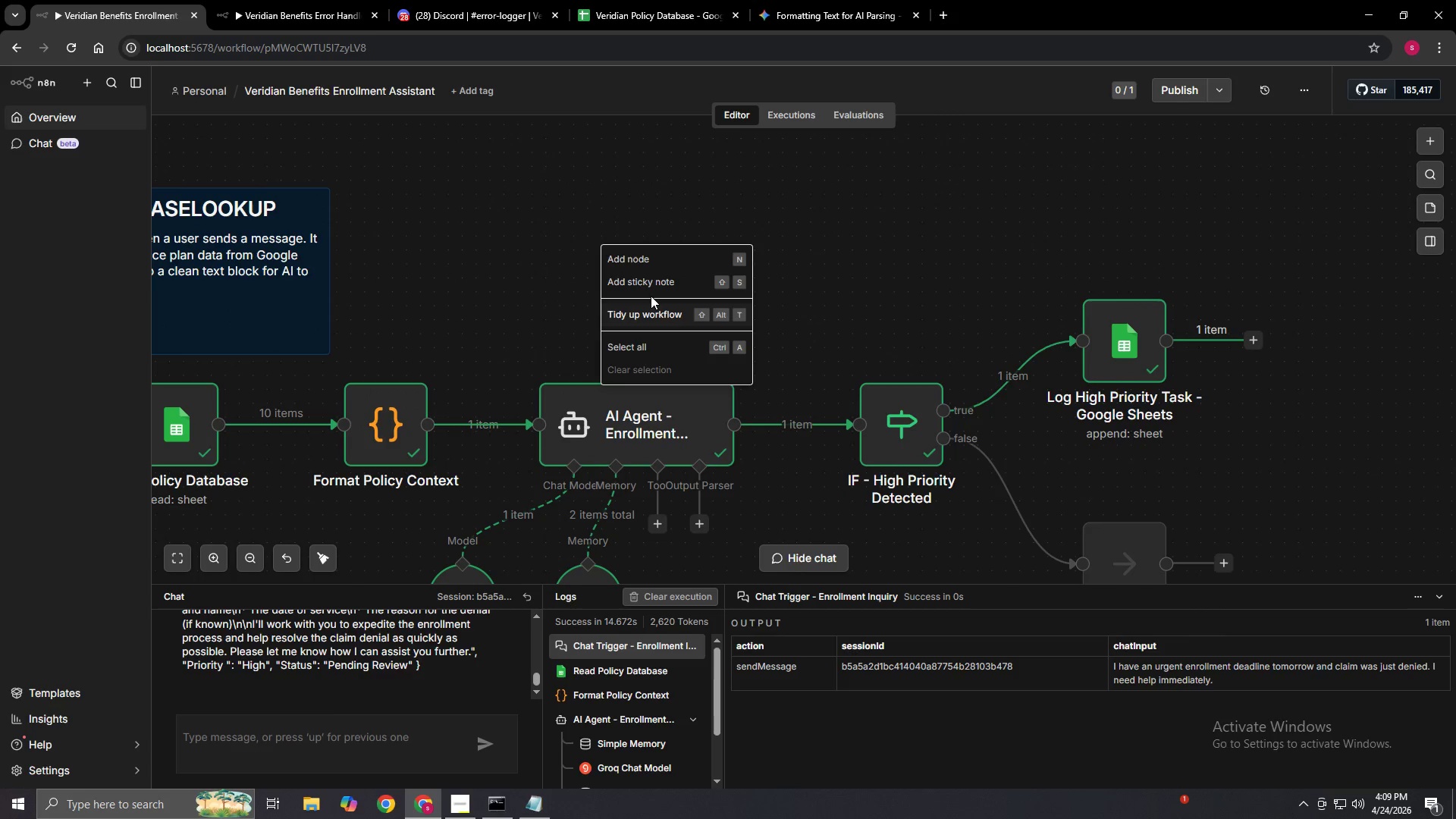 
left_click([651, 287])
 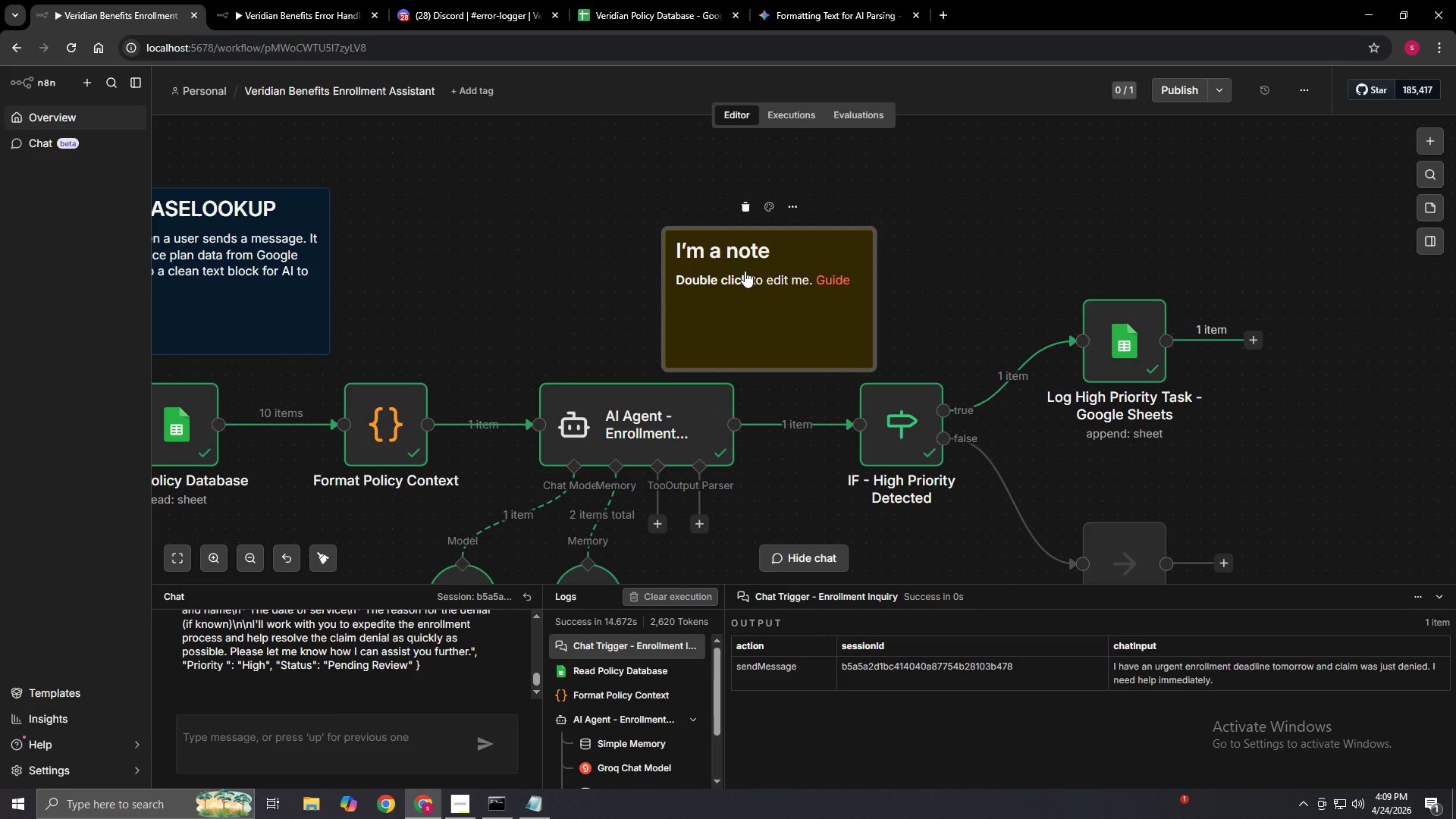 
left_click_drag(start_coordinate=[811, 259], to_coordinate=[679, 241])
 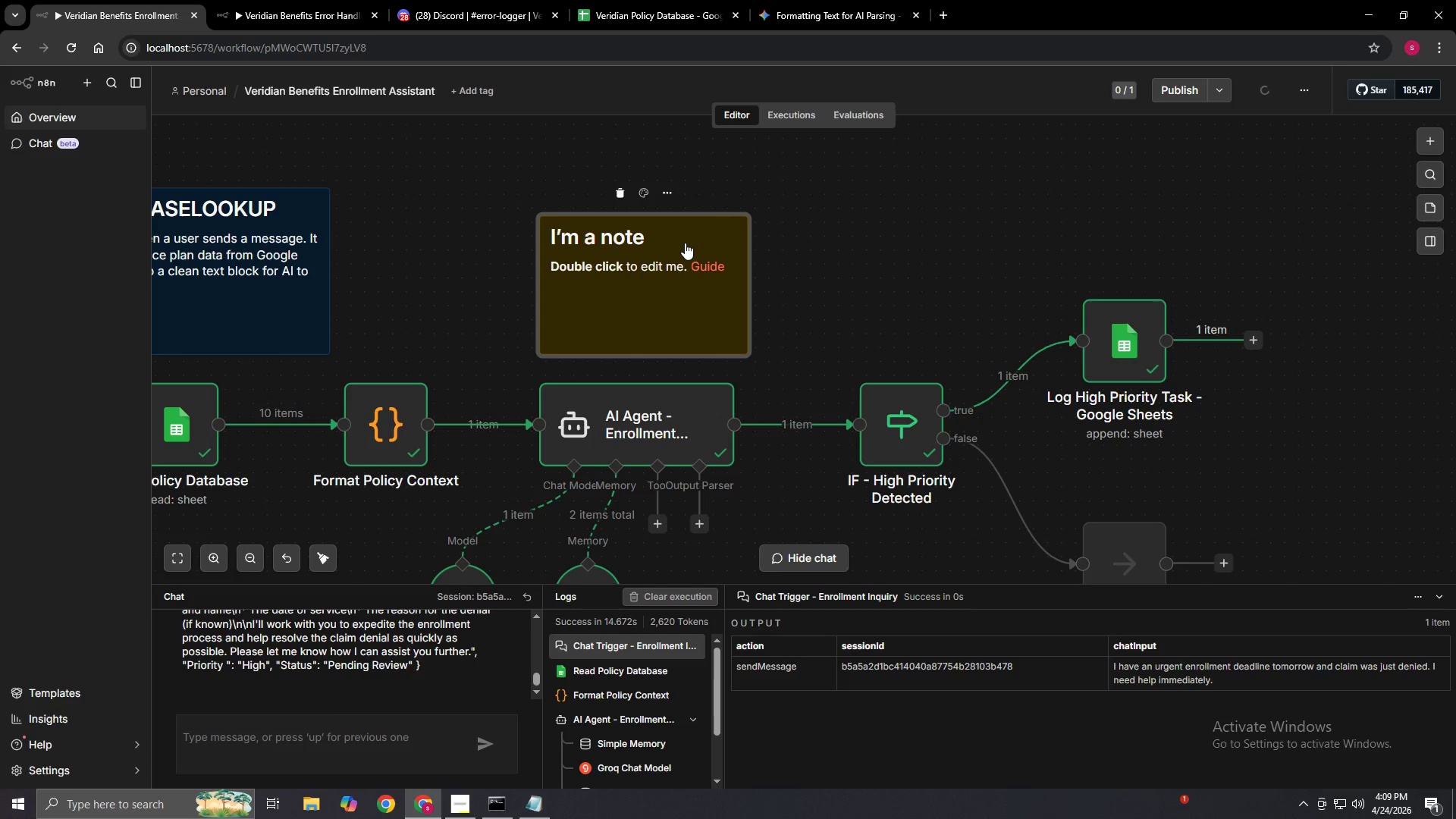 
double_click([685, 243])
 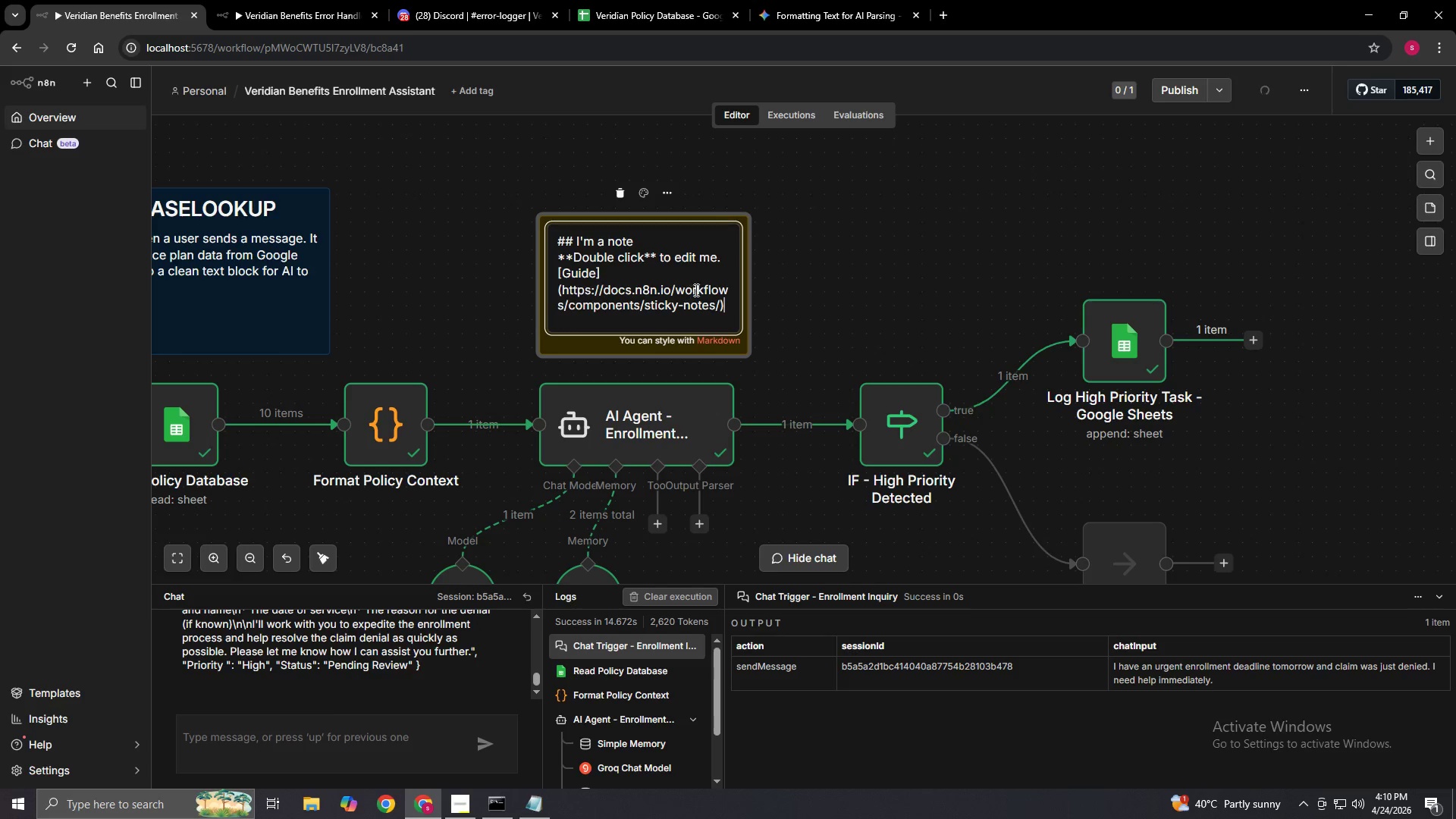 
left_click([850, 262])
 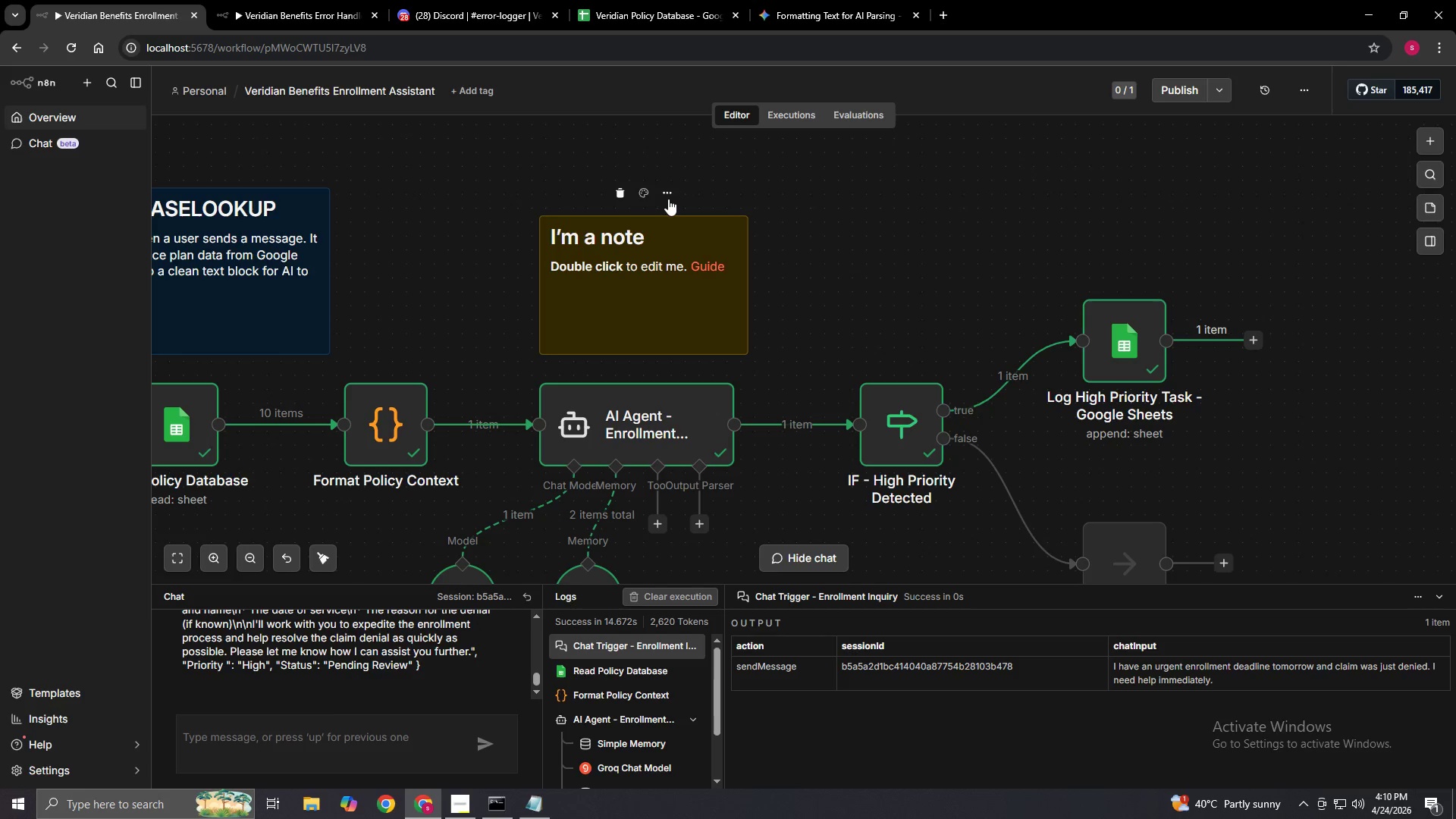 
double_click([669, 240])
 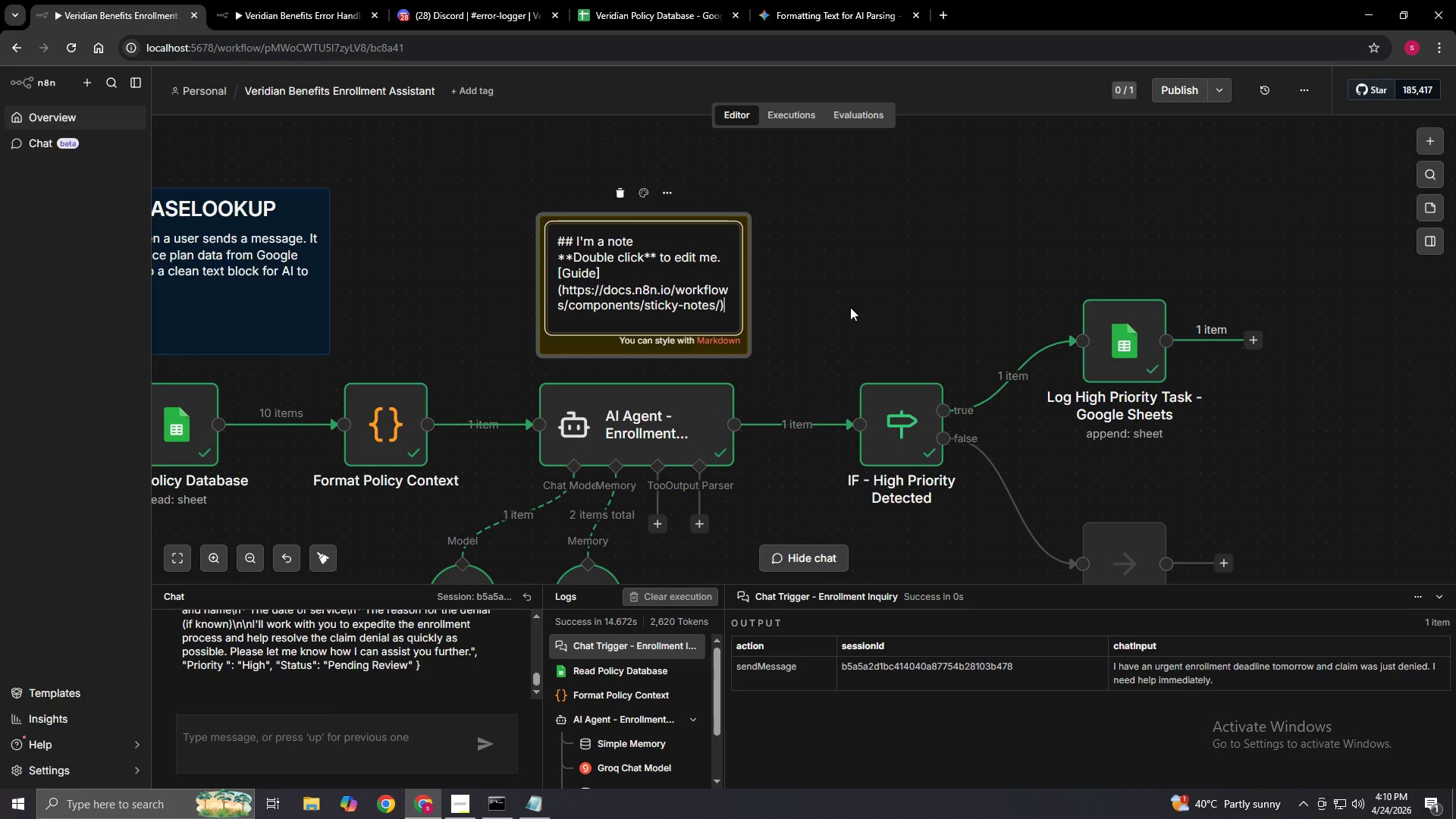 
left_click([850, 307])
 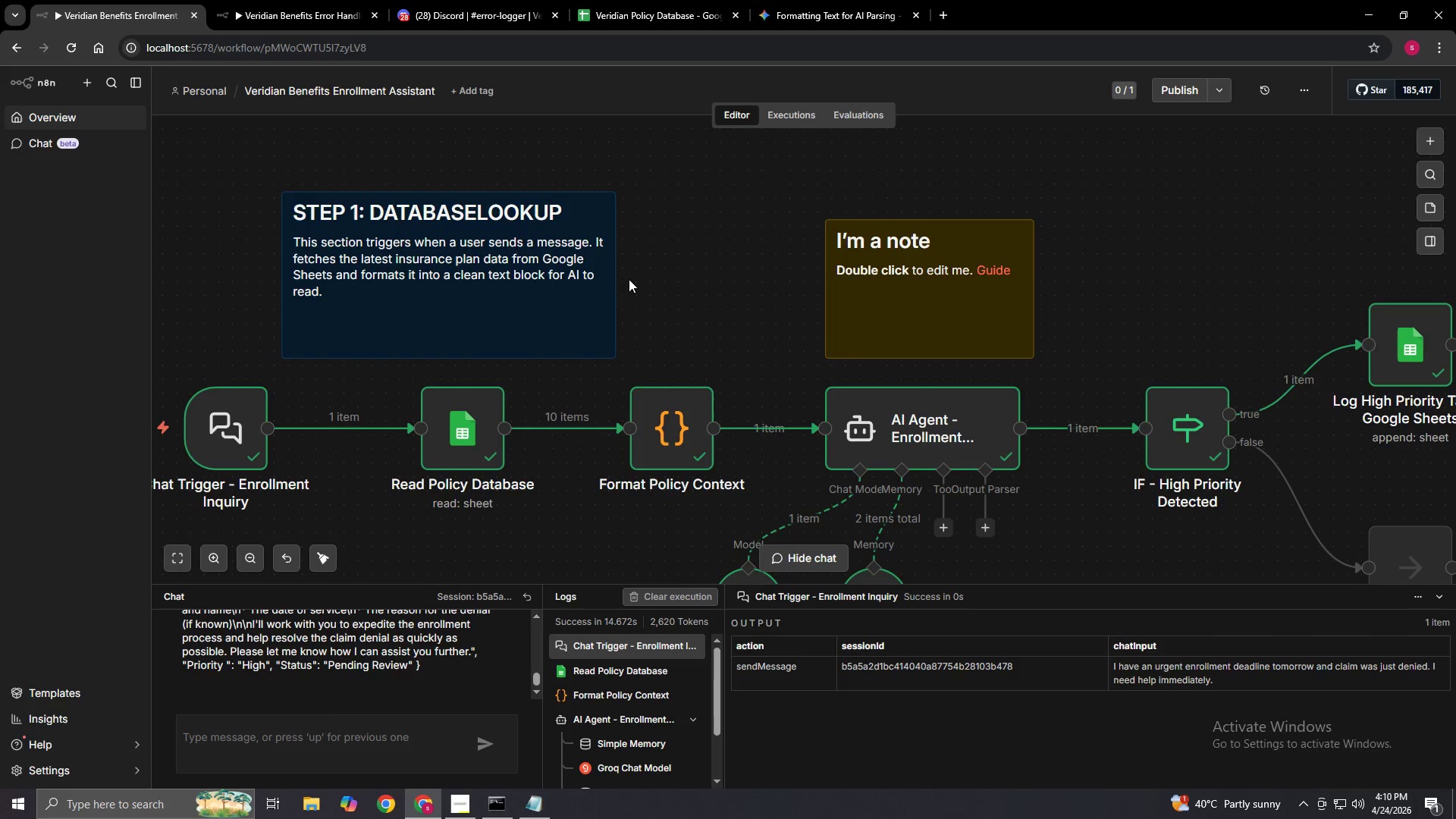 
double_click([882, 308])
 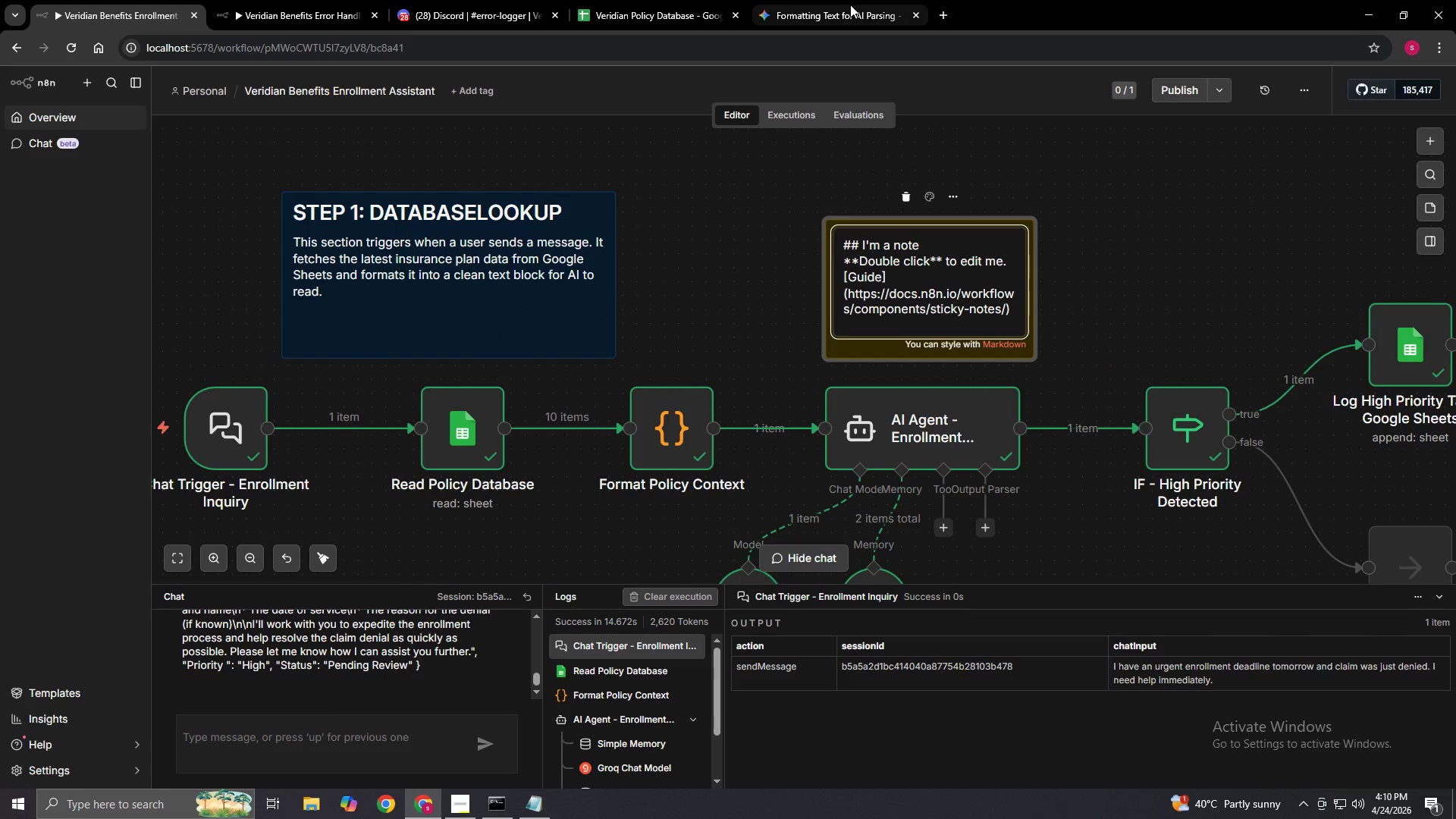 
hold_key(key=Backspace, duration=1.5)
 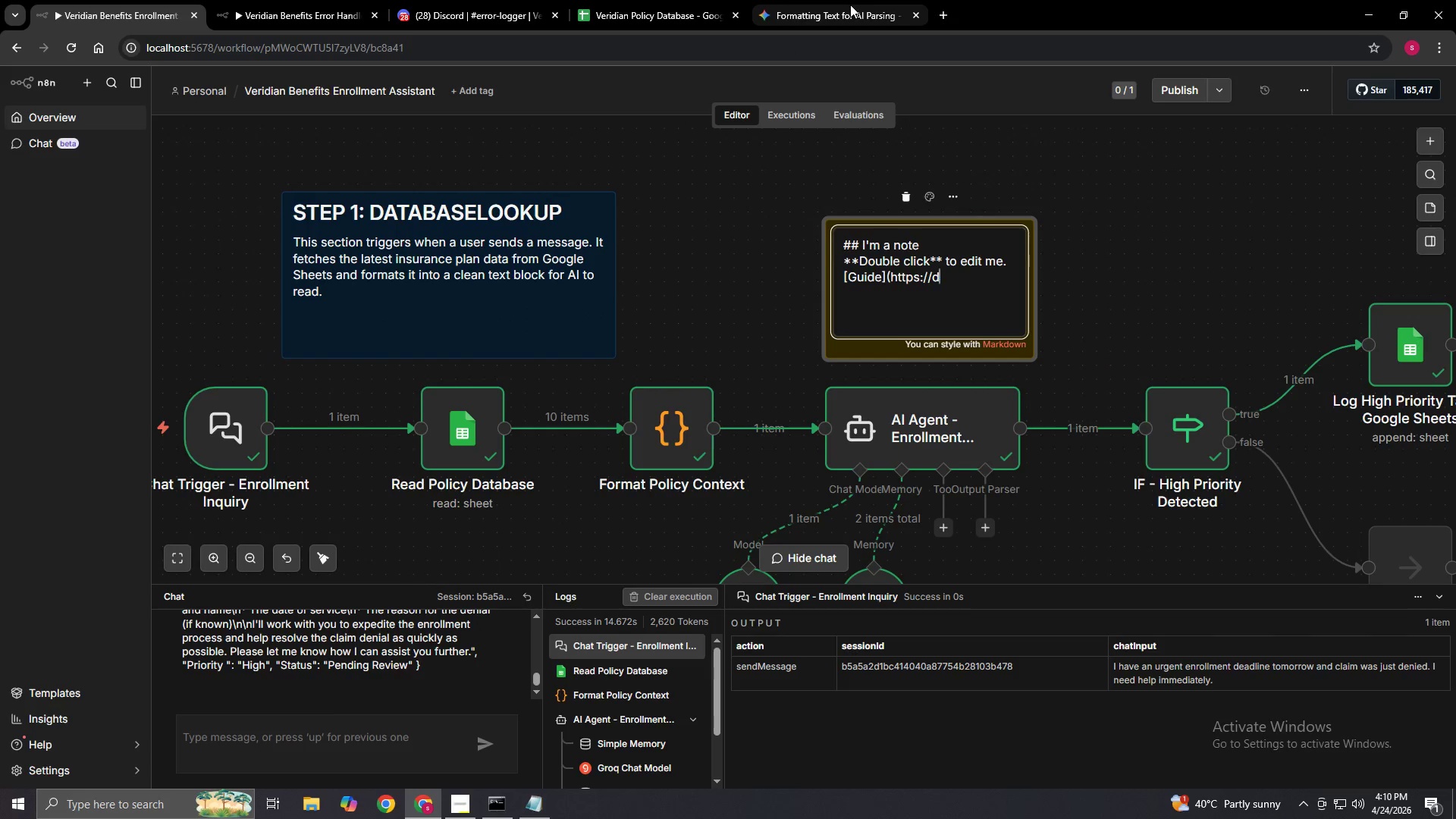 
hold_key(key=Backspace, duration=1.52)
 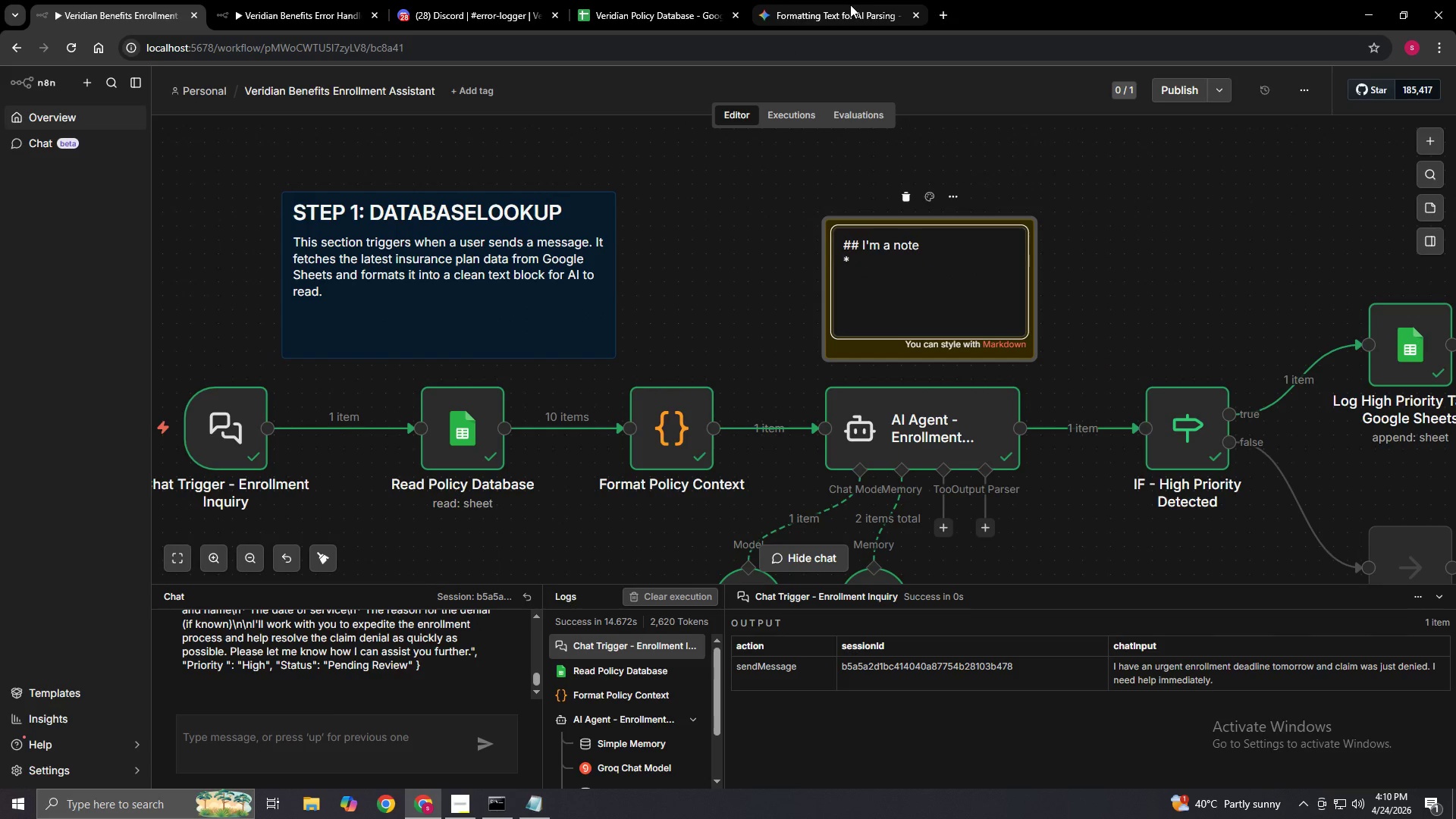 
hold_key(key=Backspace, duration=1.41)
 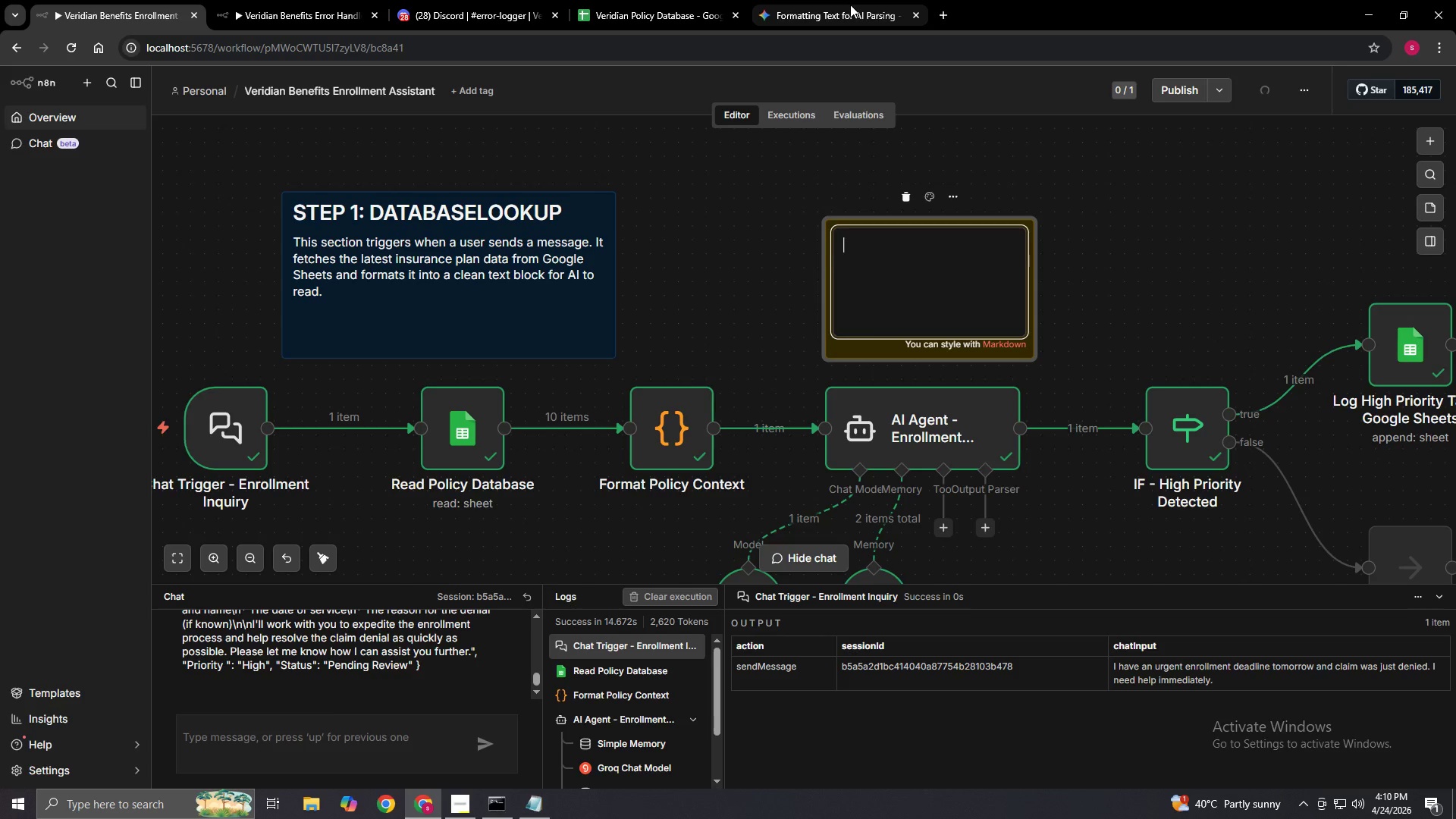 
type(##)
 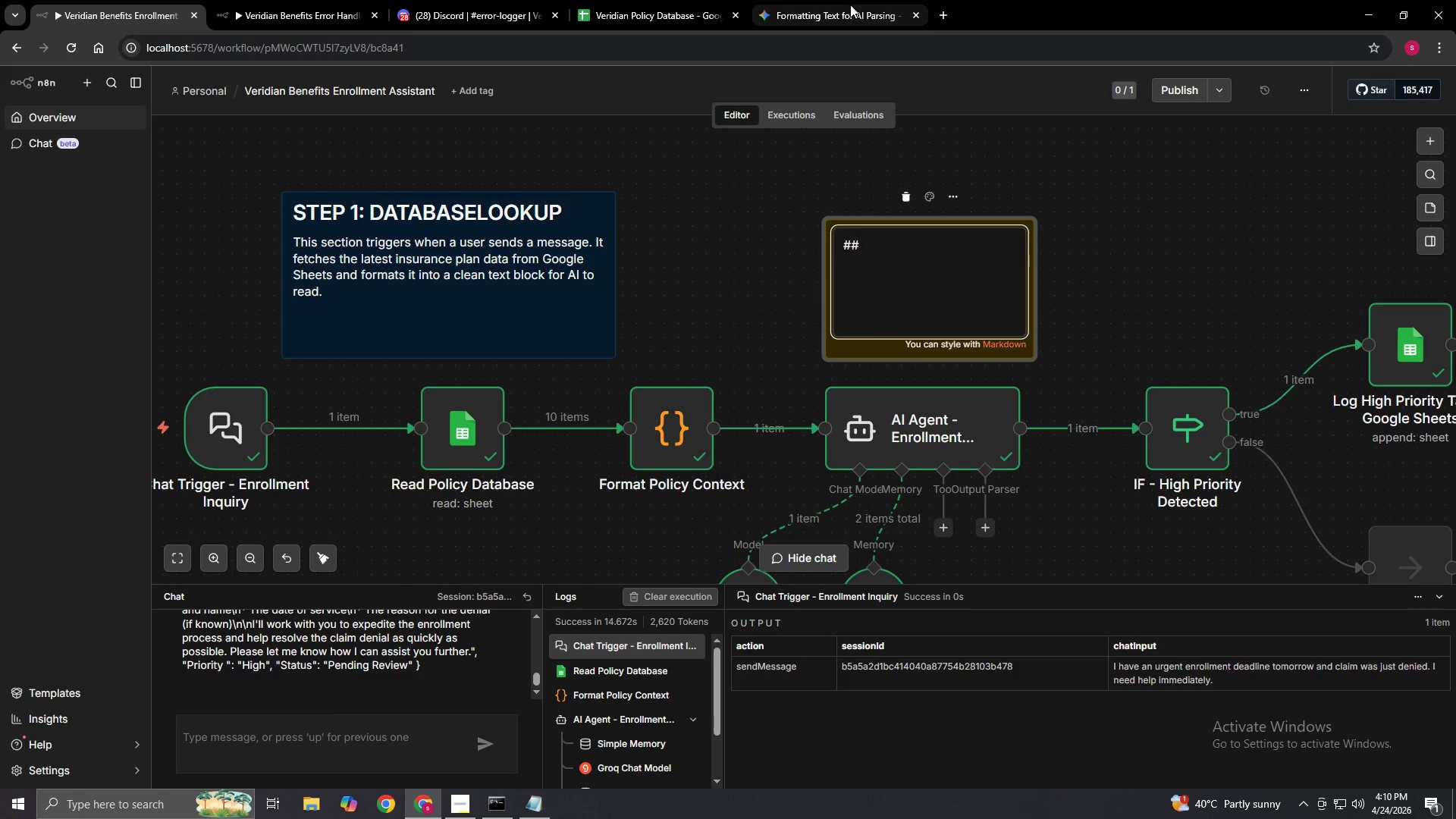 
wait(5.17)
 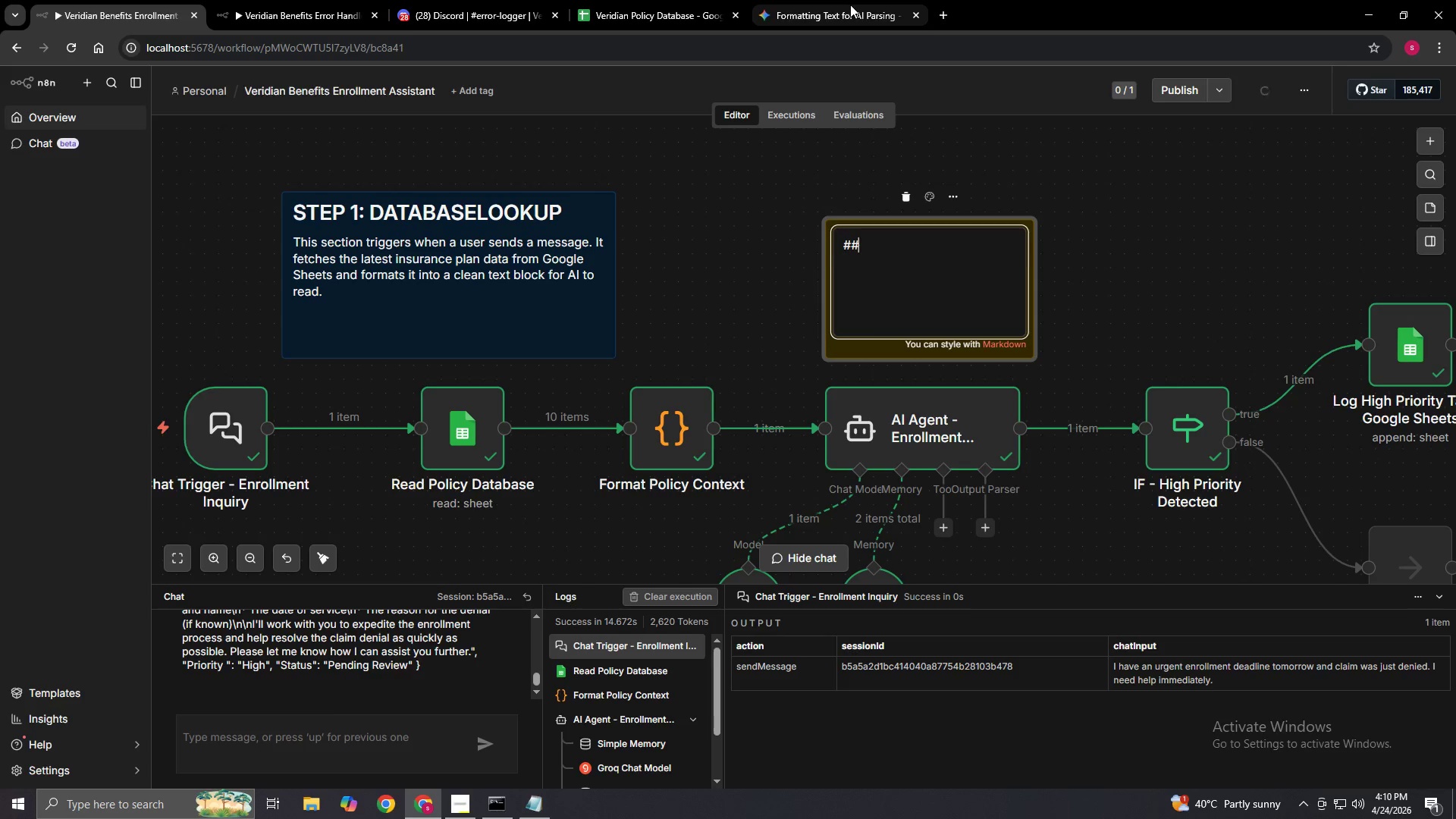 
type( STEP 2:)
 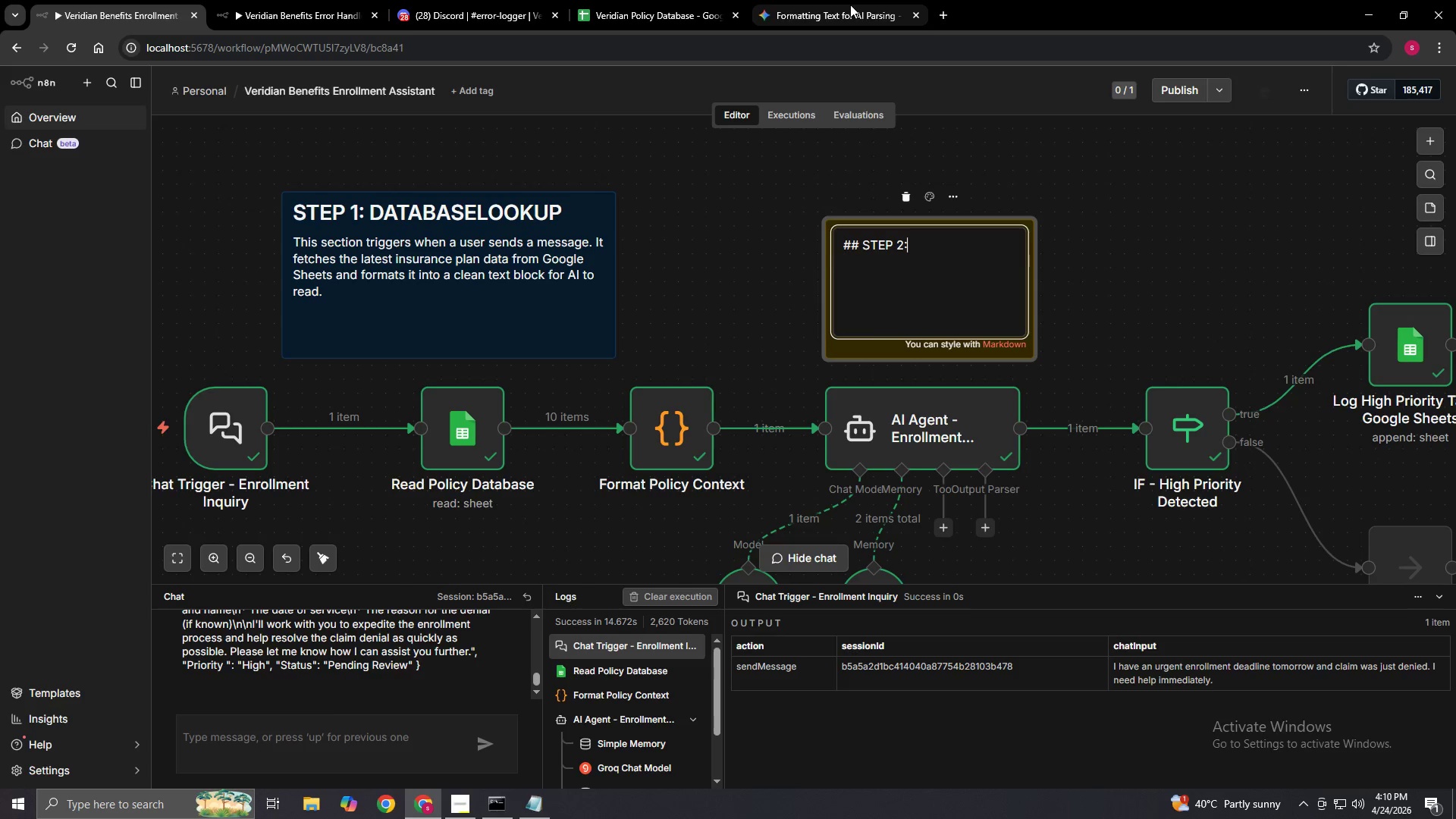 
wait(13.73)
 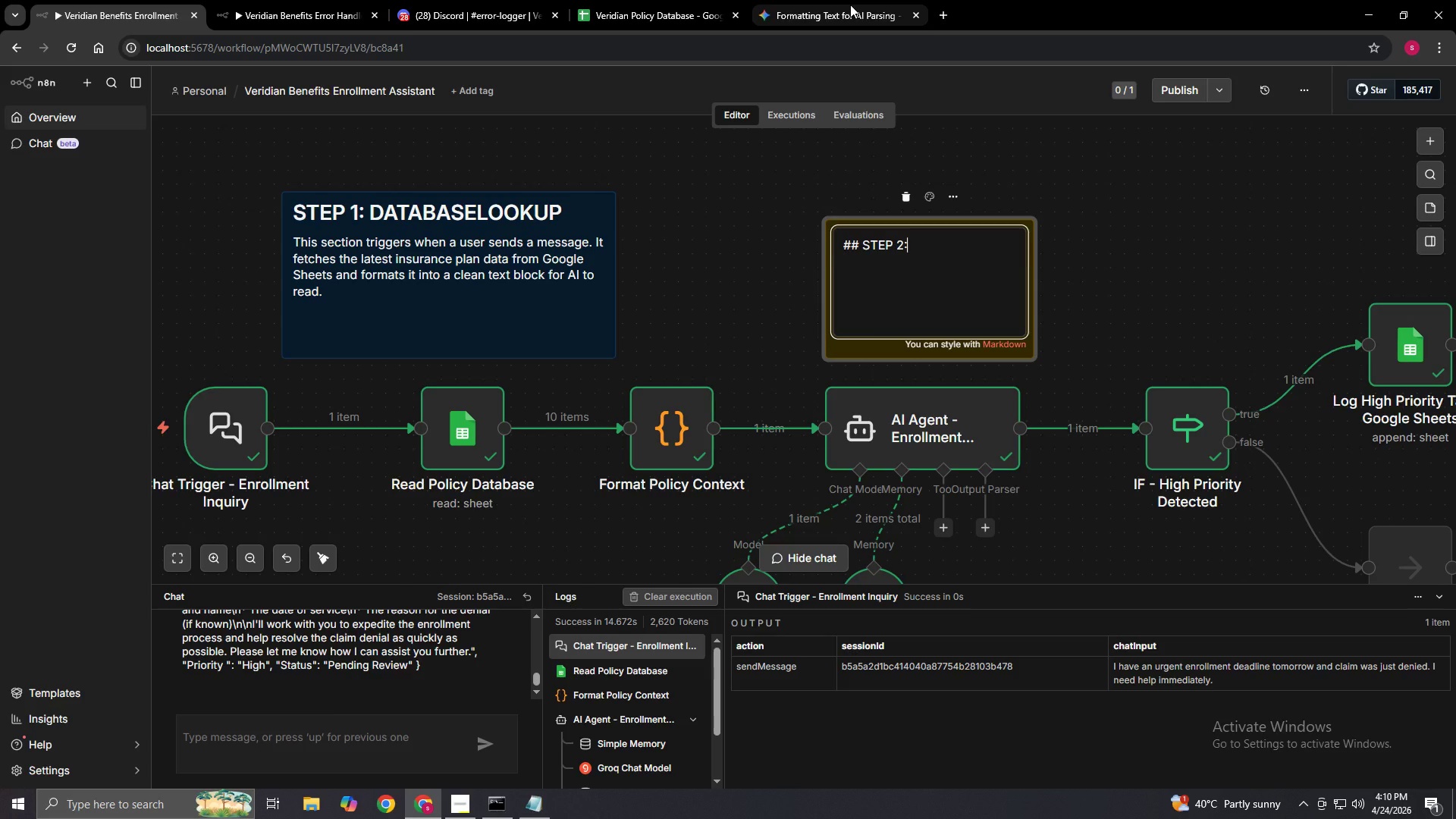 
type( C)
key(Backspace)
type(C)
key(Backspace)
type(conversational ai)
 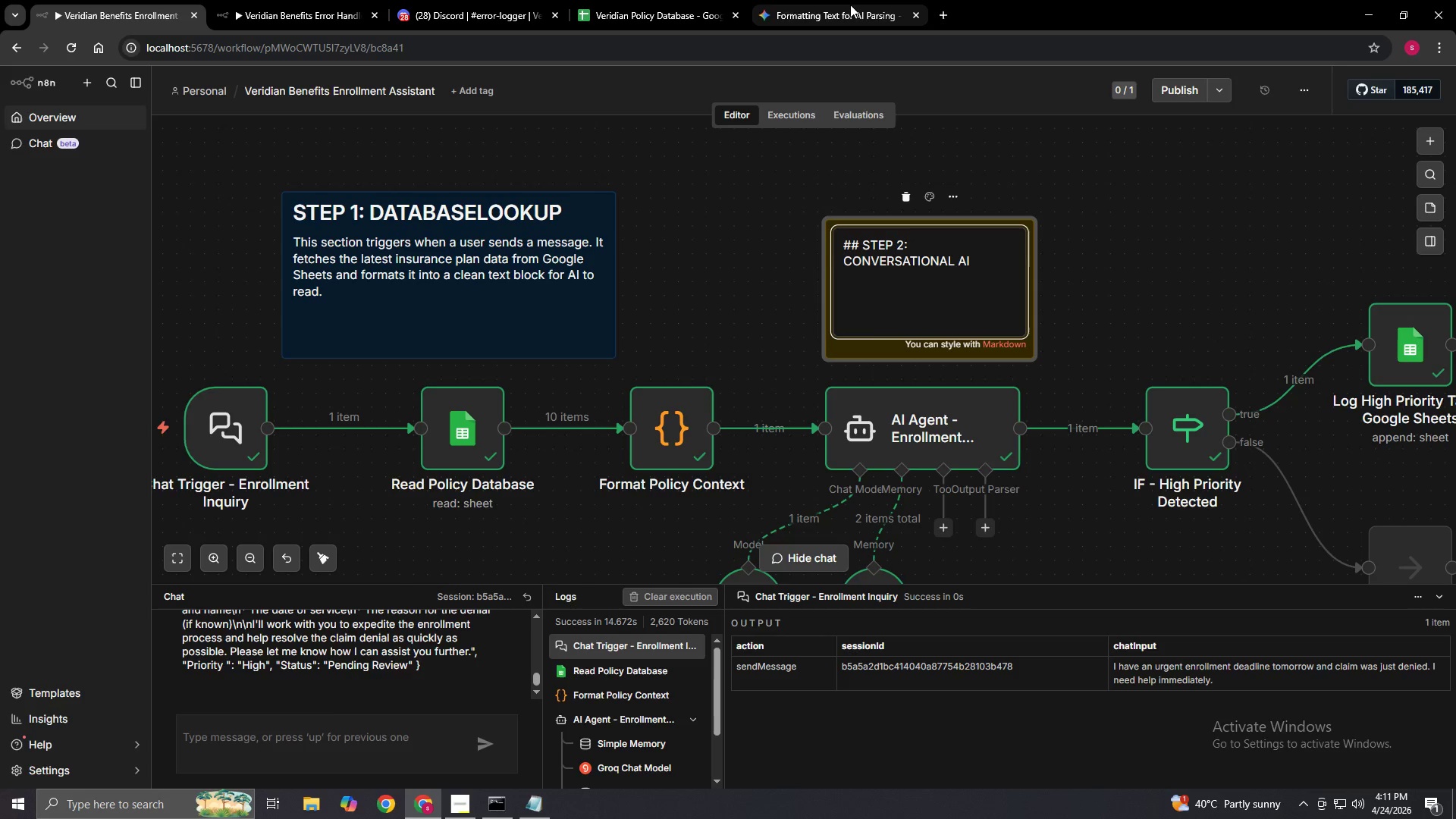 
left_click([1073, 291])
 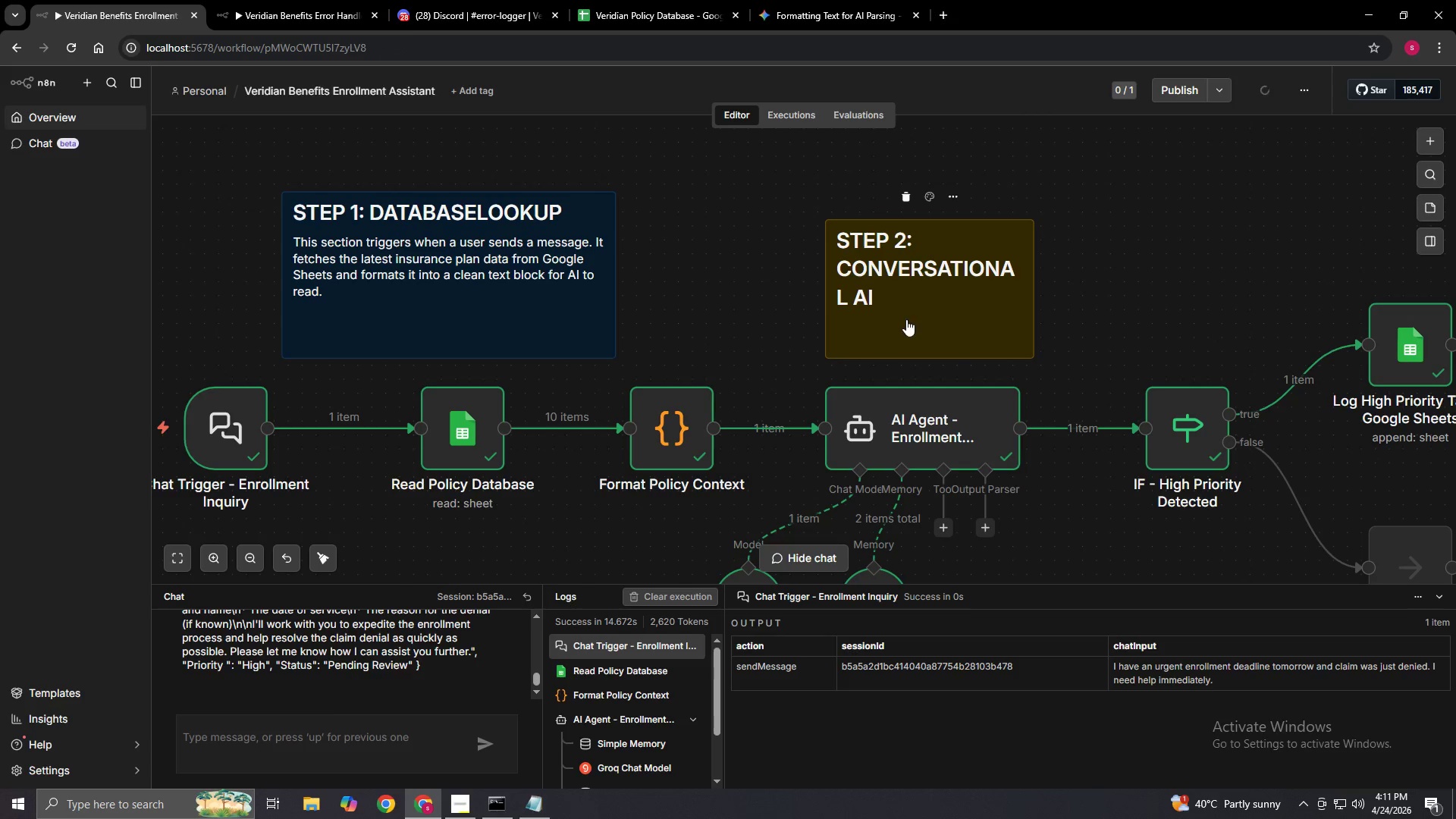 
left_click_drag(start_coordinate=[912, 318], to_coordinate=[814, 292])
 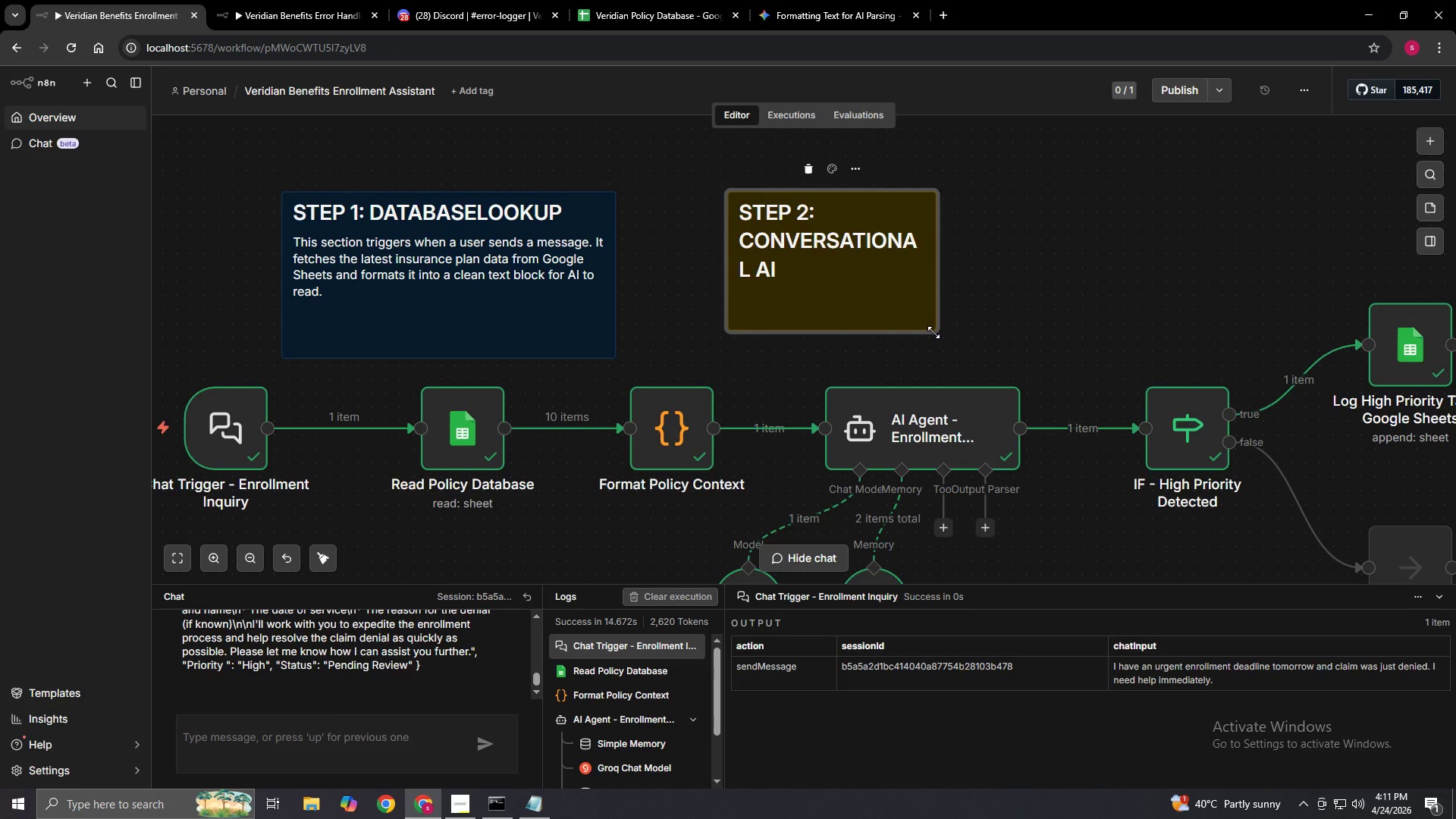 
left_click_drag(start_coordinate=[934, 331], to_coordinate=[1084, 378])
 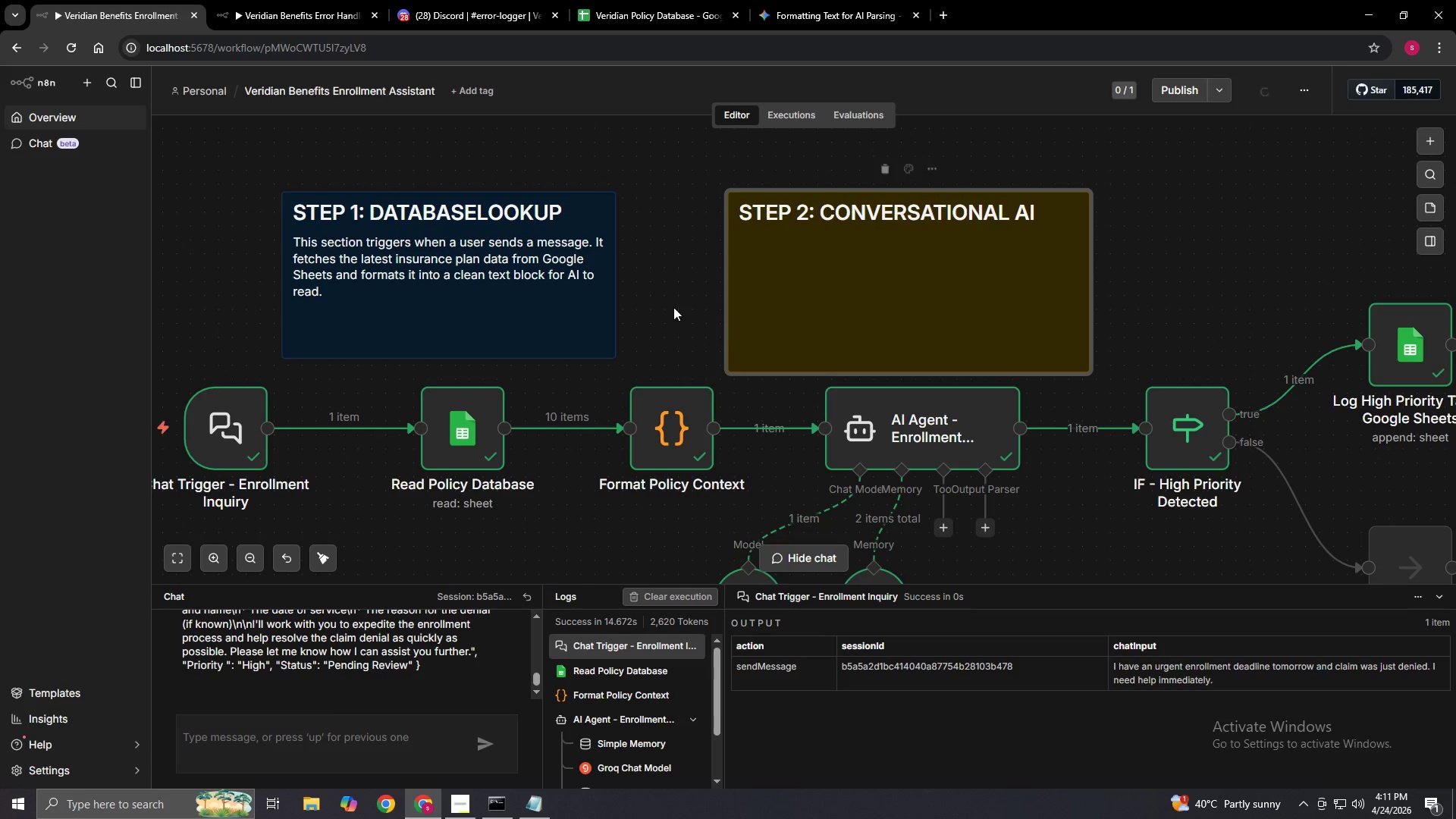 
hold_key(key=ControlLeft, duration=1.42)
scroll: coordinate [665, 305], scroll_direction: down, amount: 2.0
 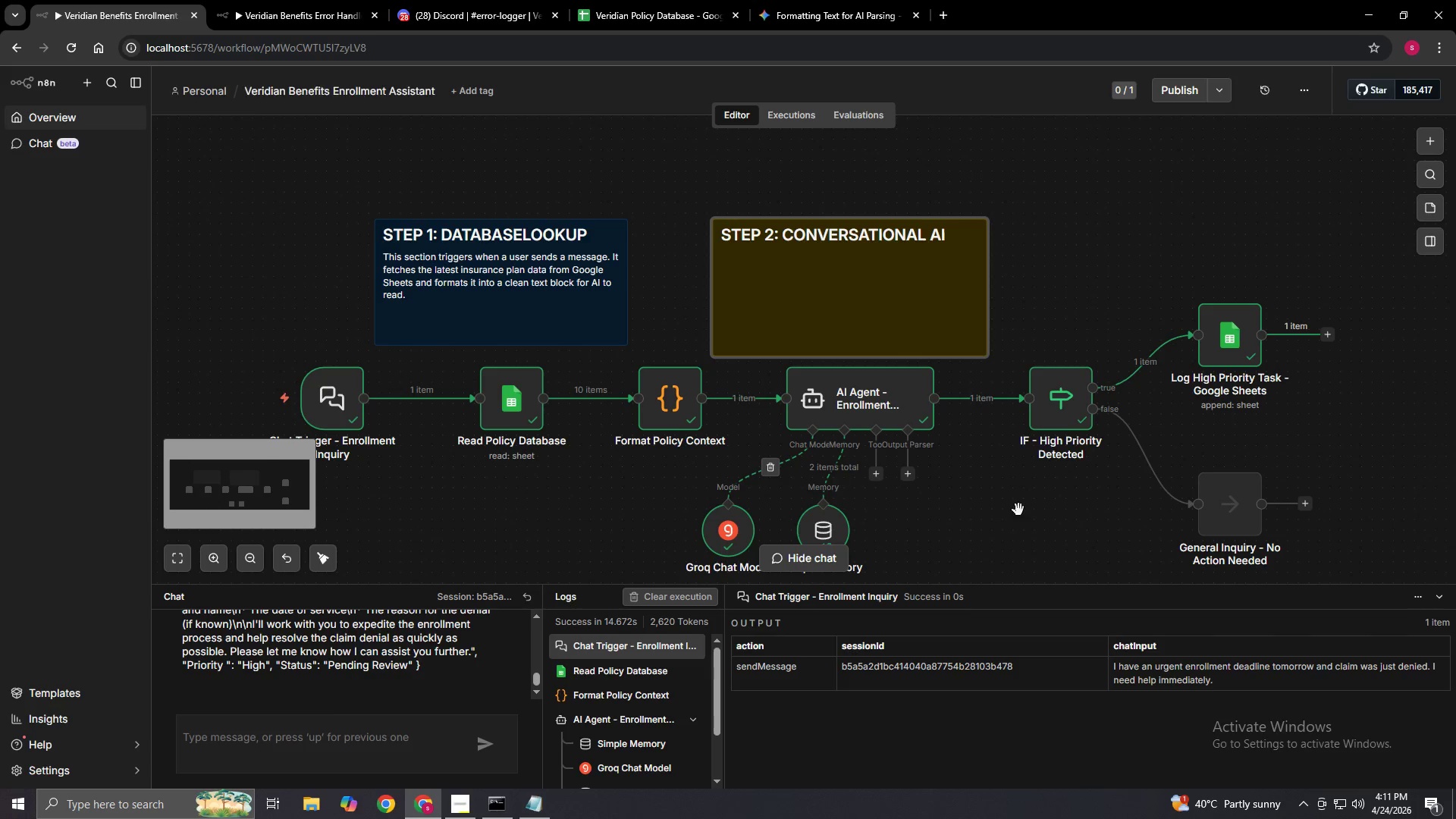 
left_click_drag(start_coordinate=[1042, 526], to_coordinate=[1130, 466])
 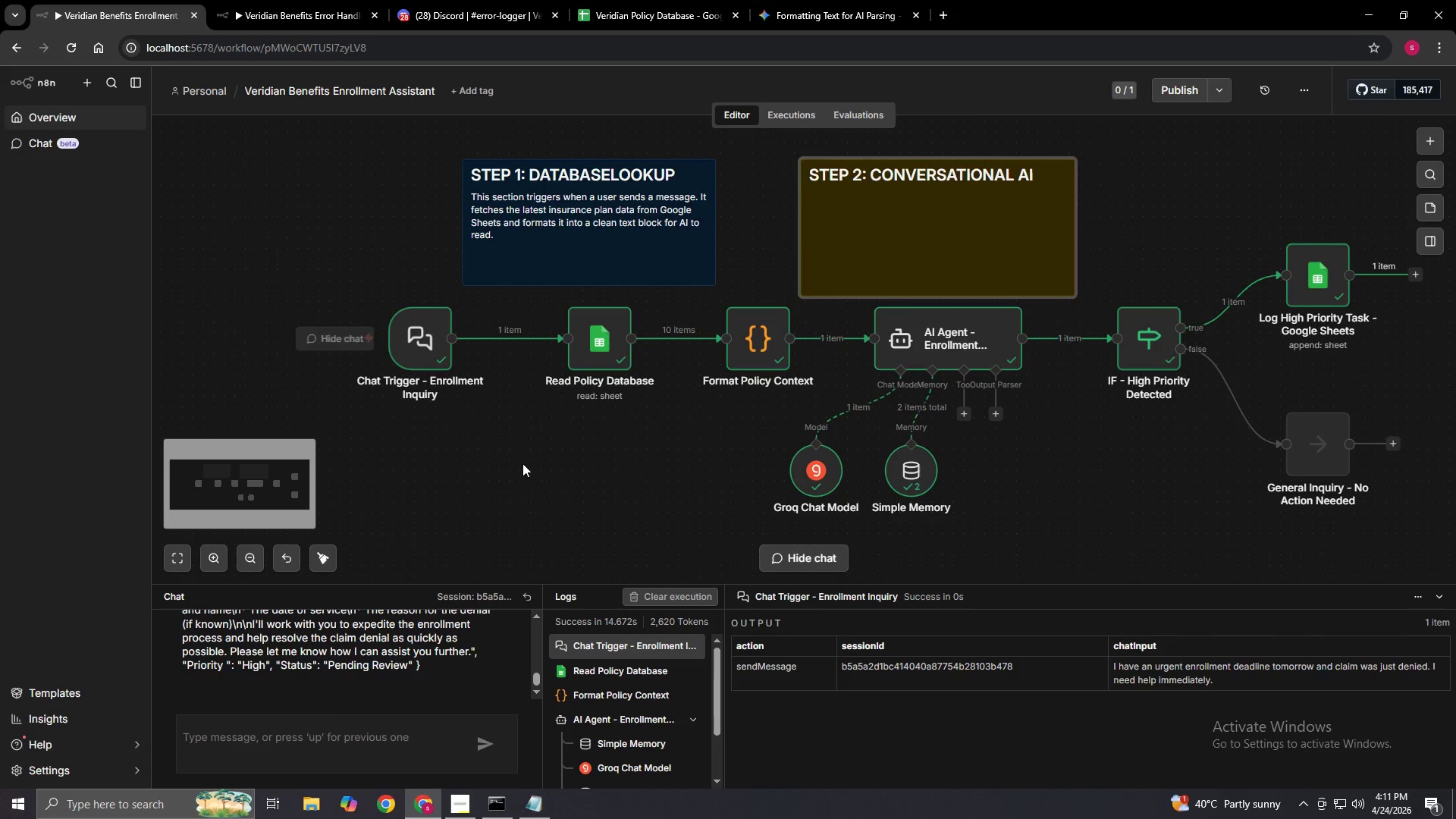 
hold_key(key=ControlLeft, duration=1.5)
left_click([421, 337])
 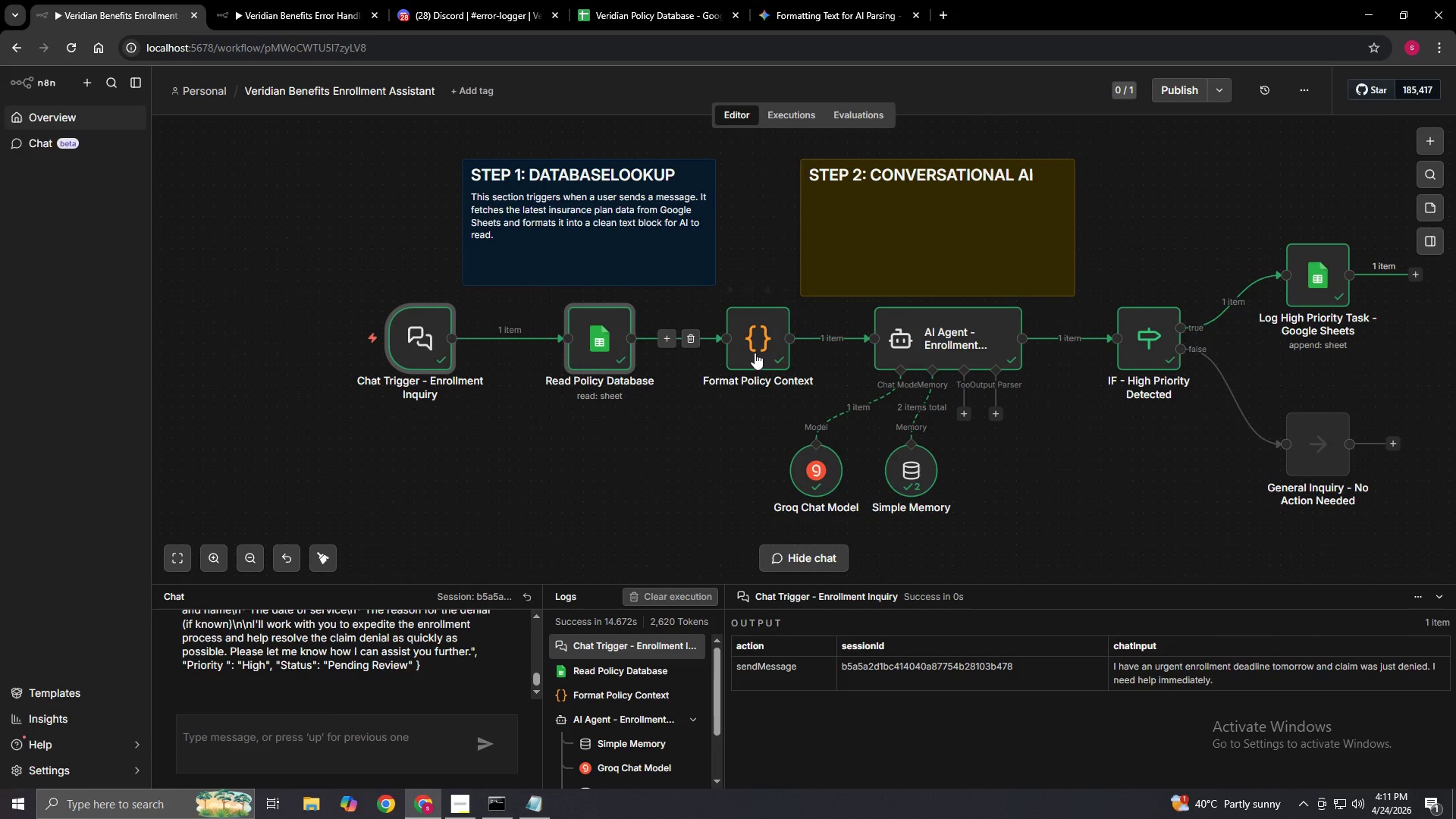 
hold_key(key=ControlLeft, duration=1.51)
left_click_drag(start_coordinate=[762, 341], to_coordinate=[649, 340])
 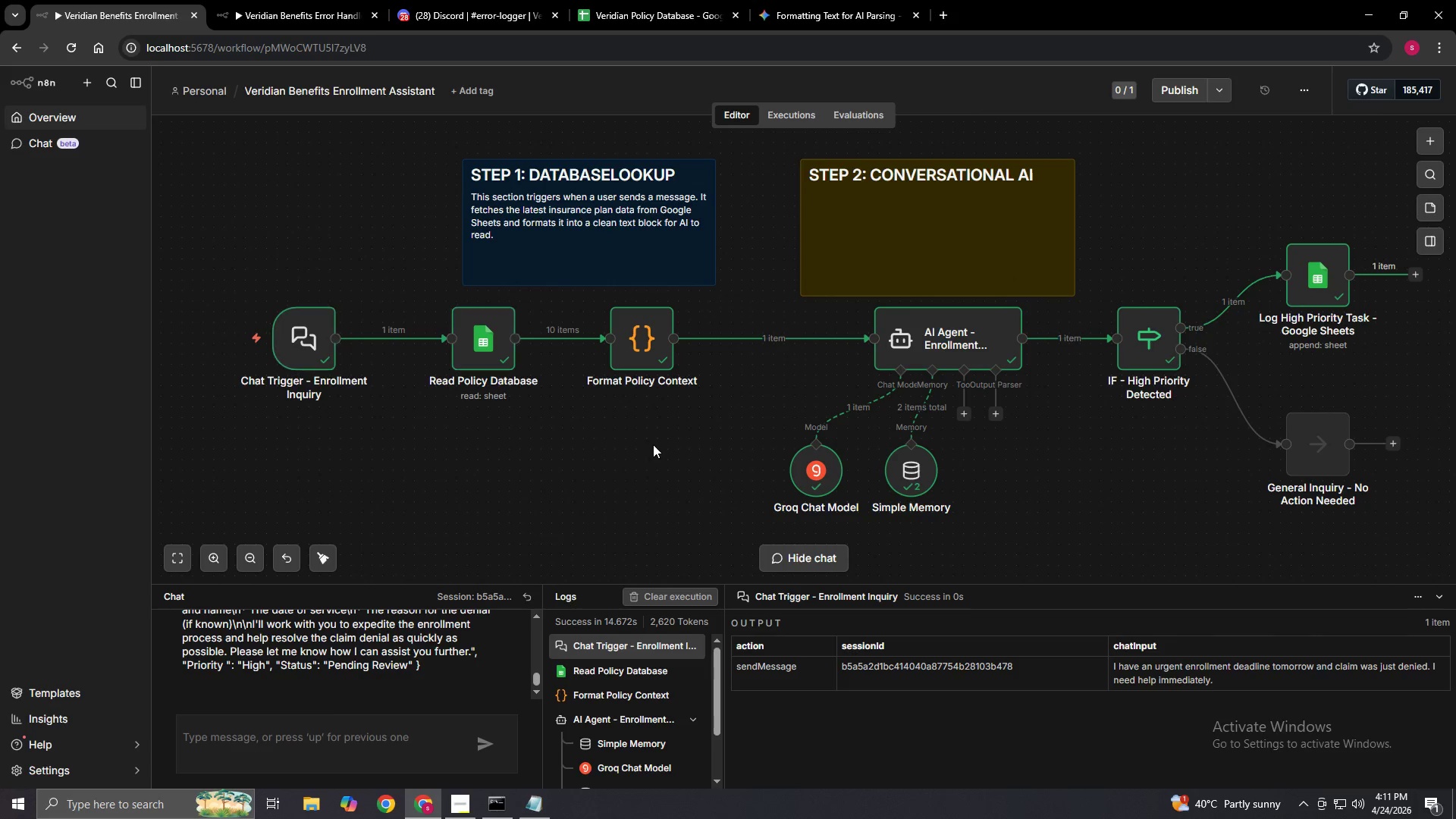 
hold_key(key=ControlLeft, duration=1.19)
 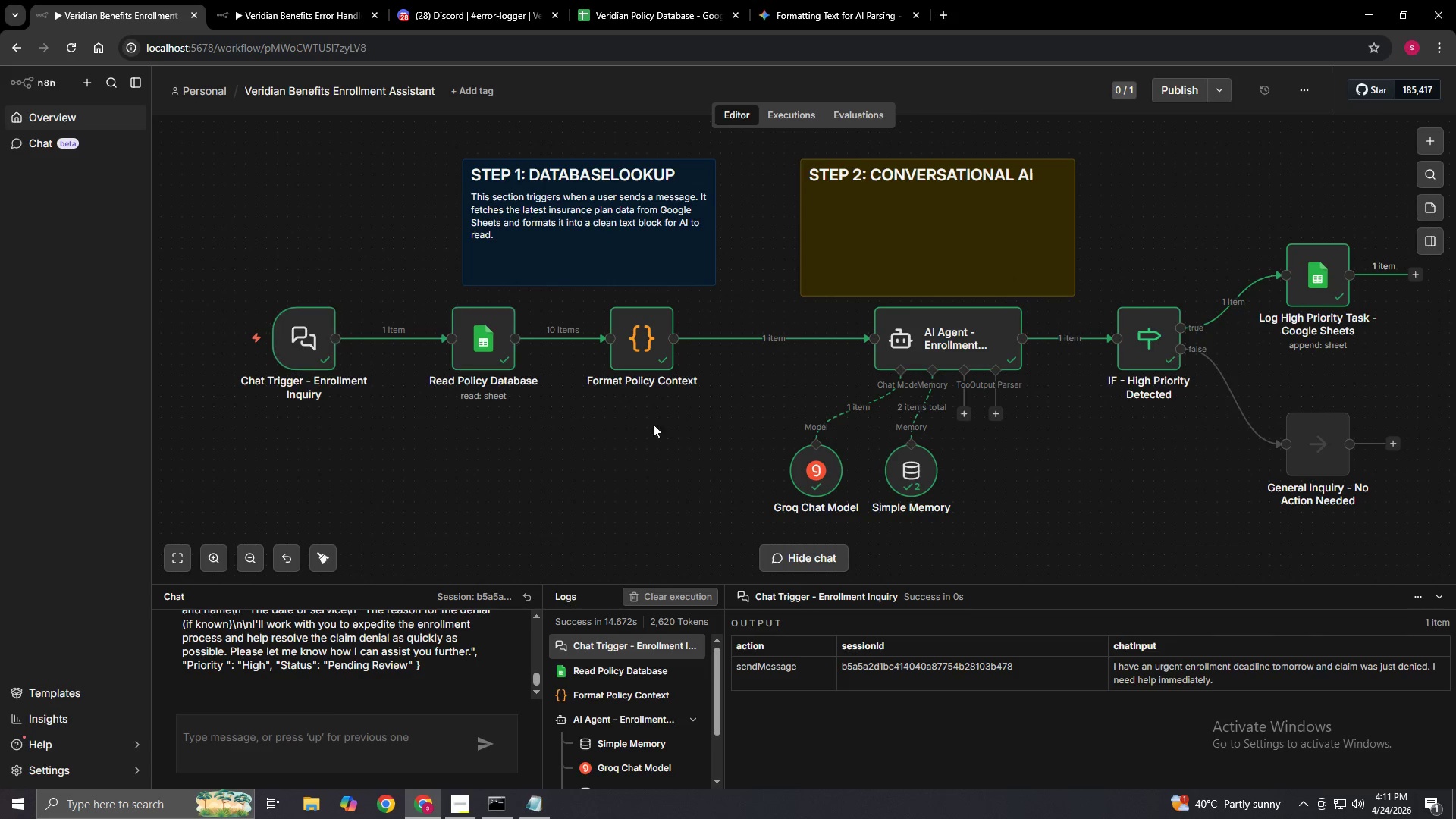 
hold_key(key=ControlLeft, duration=3.28)
left_click([653, 444])
 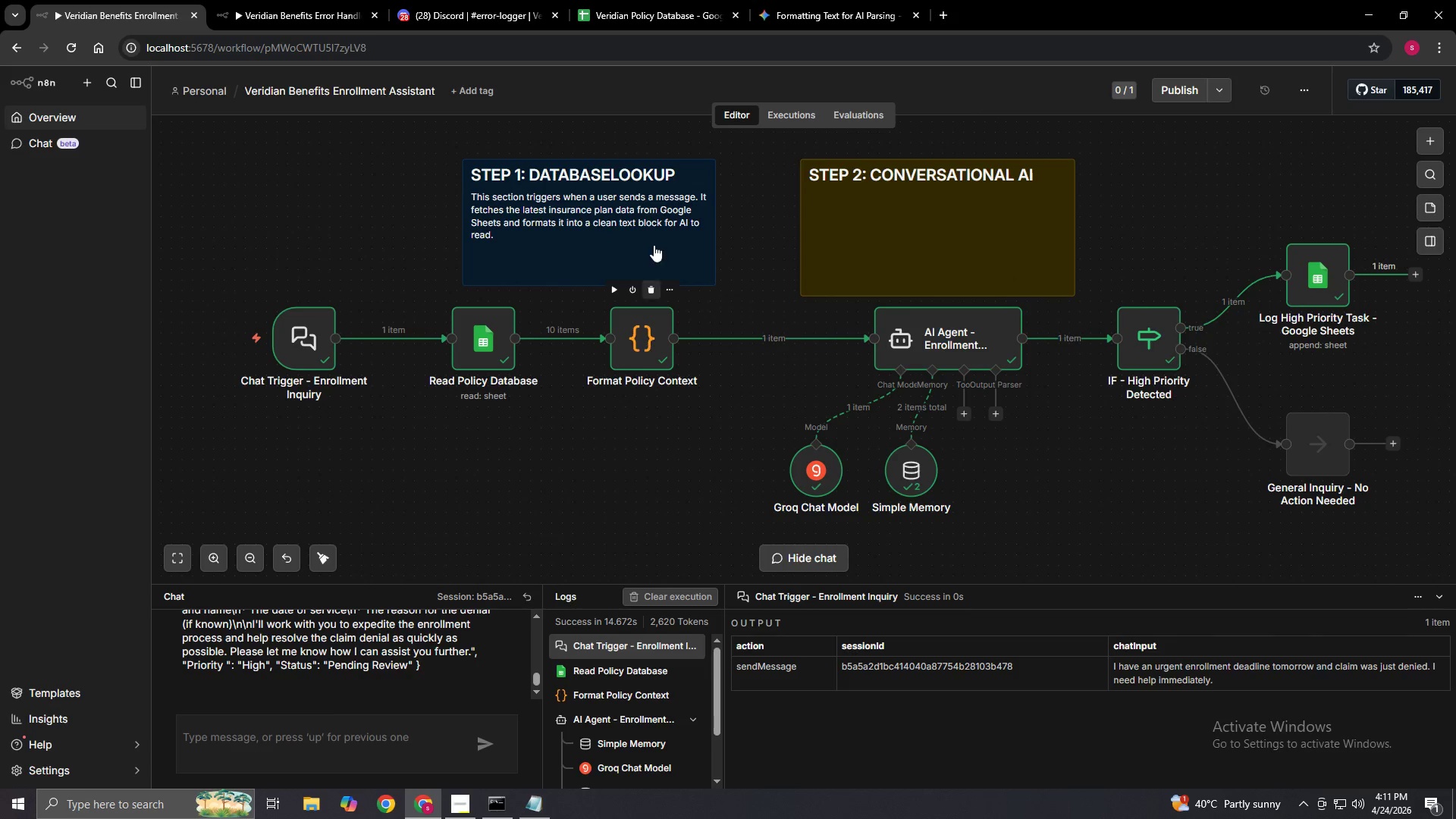 
left_click_drag(start_coordinate=[635, 219], to_coordinate=[525, 218])
 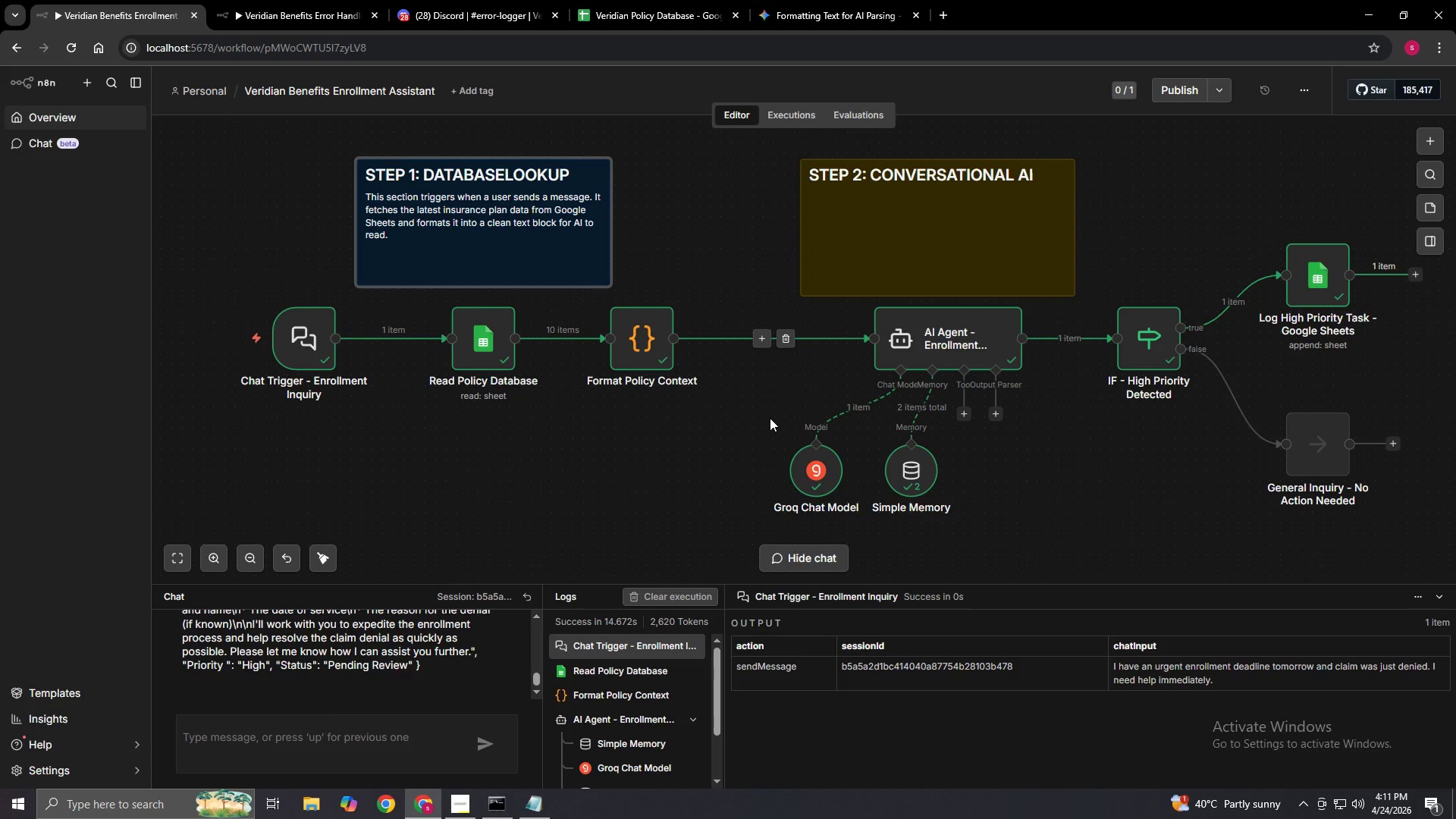 
hold_key(key=ControlLeft, duration=1.0)
 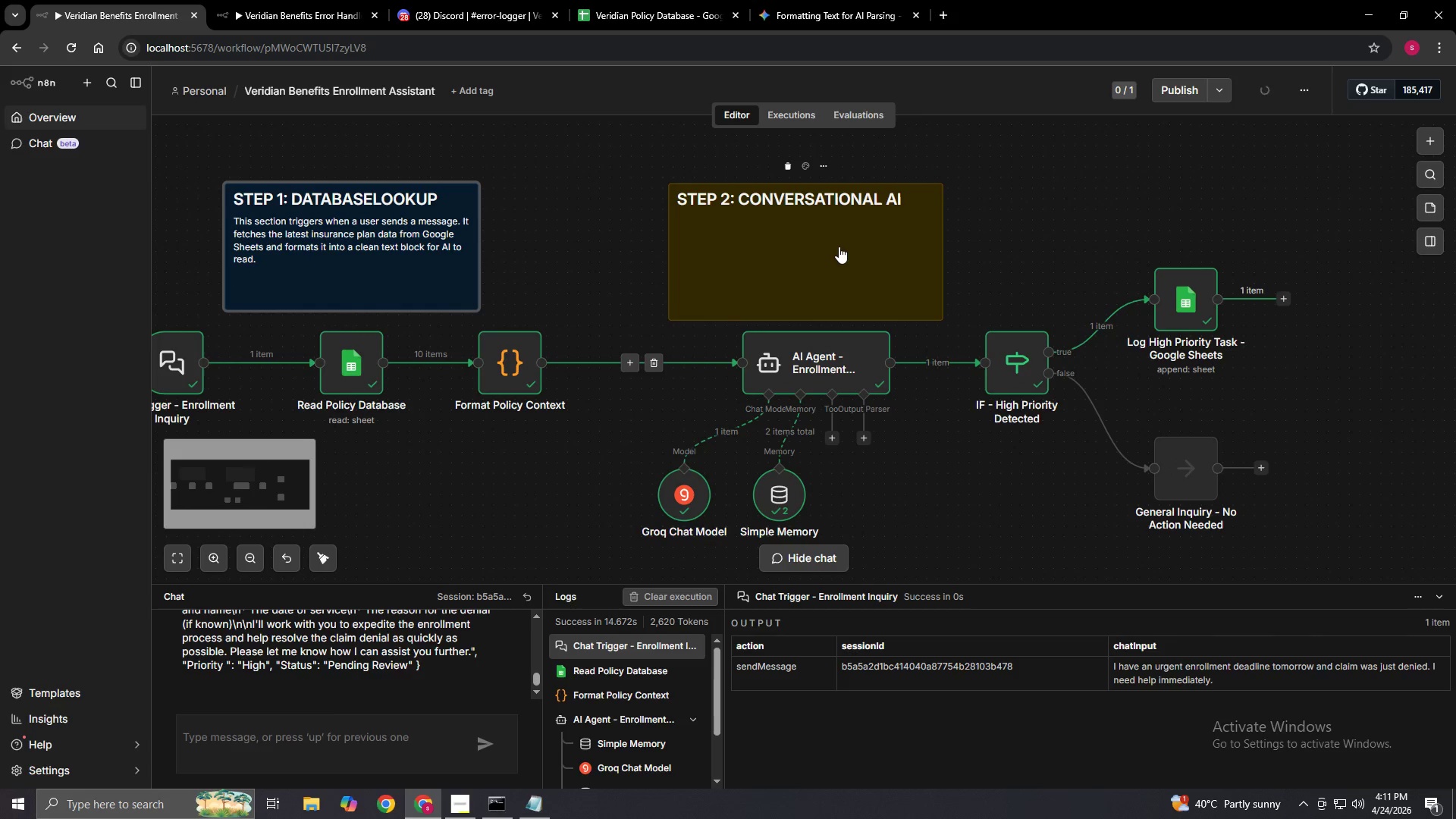 
double_click([839, 246])
 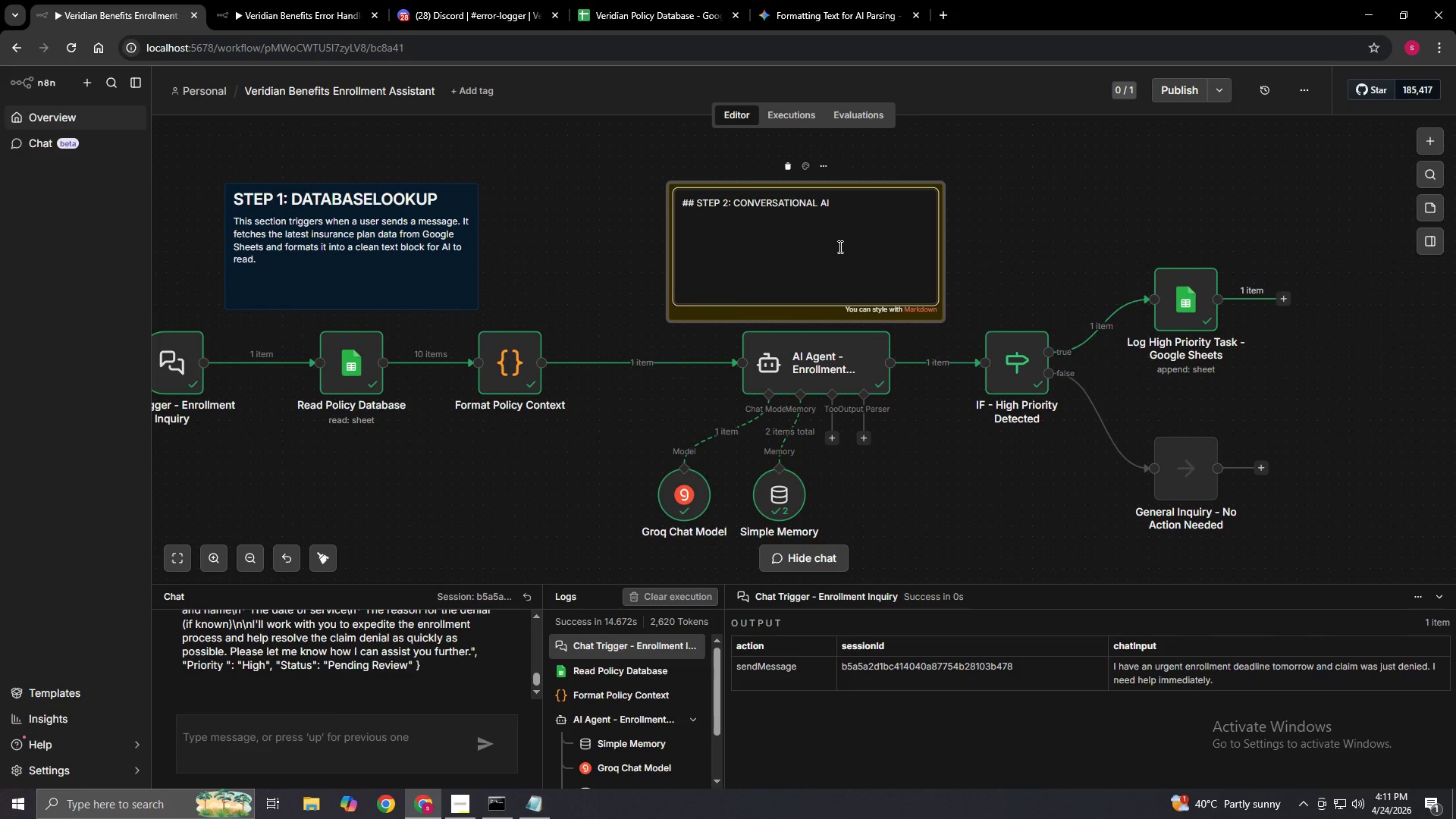 
key(Enter)
 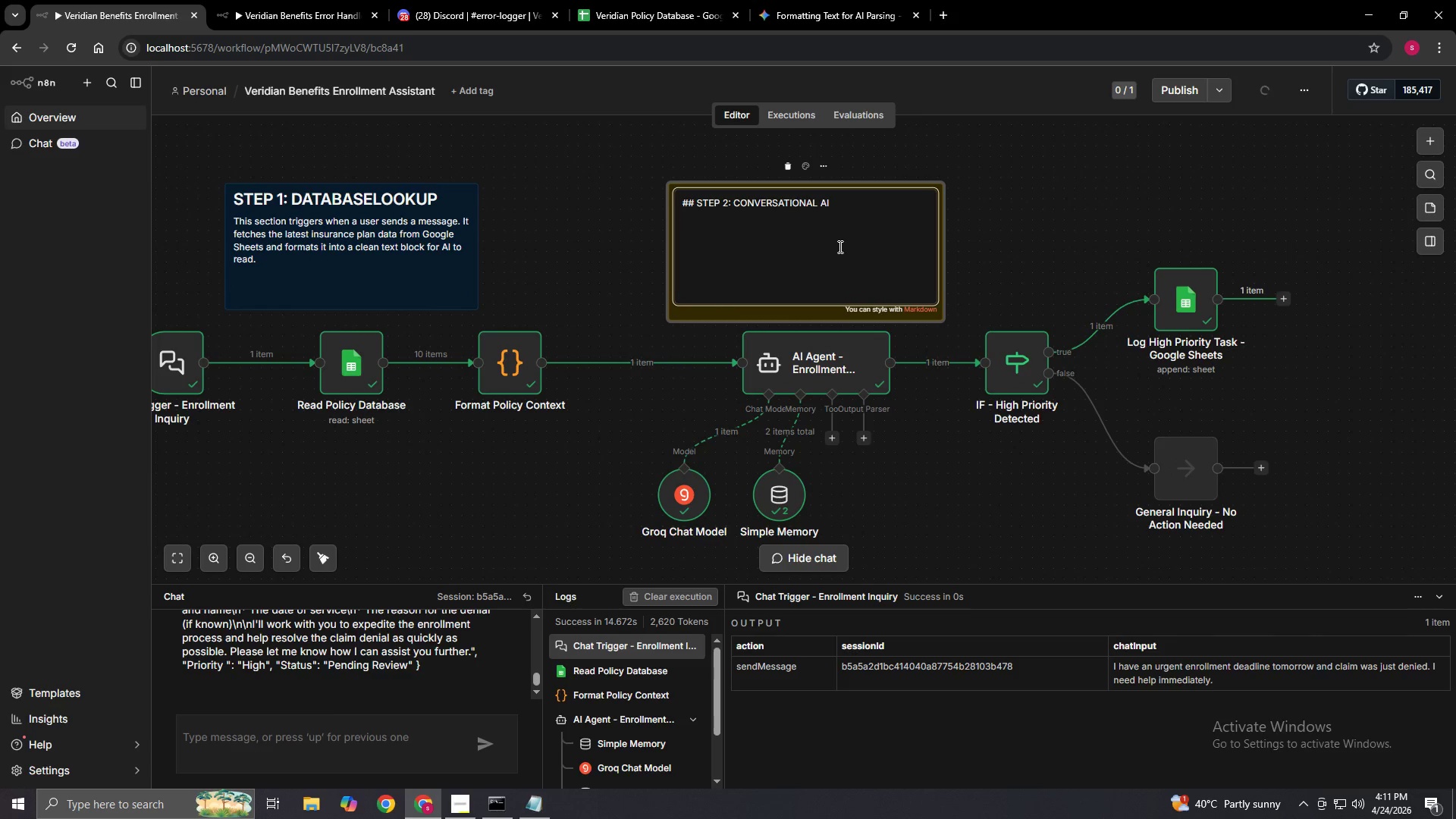 
key(Enter)
 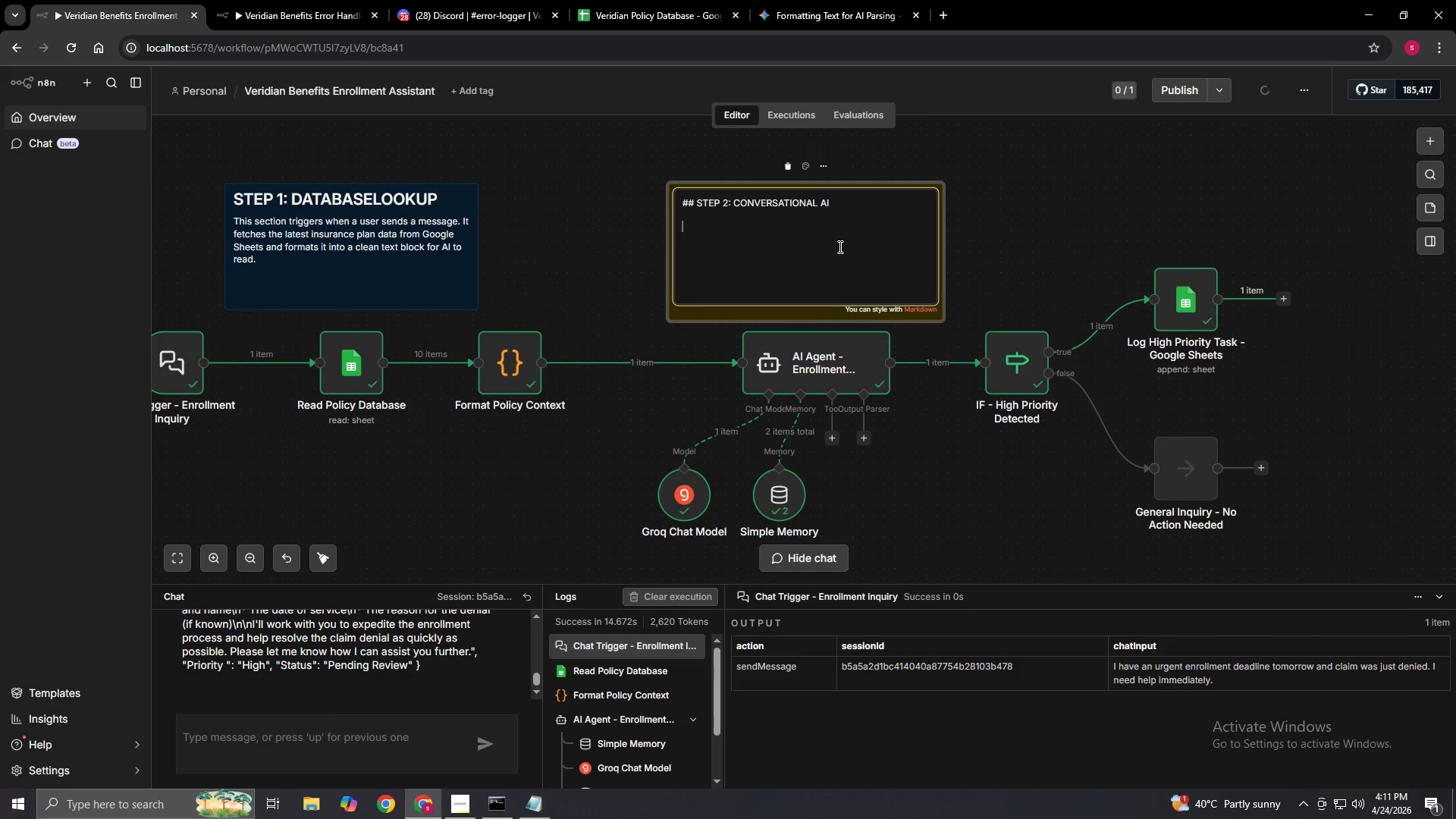 
type(uS)
key(Backspace)
key(Backspace)
type(Uses Groq (Llama 3.3))
 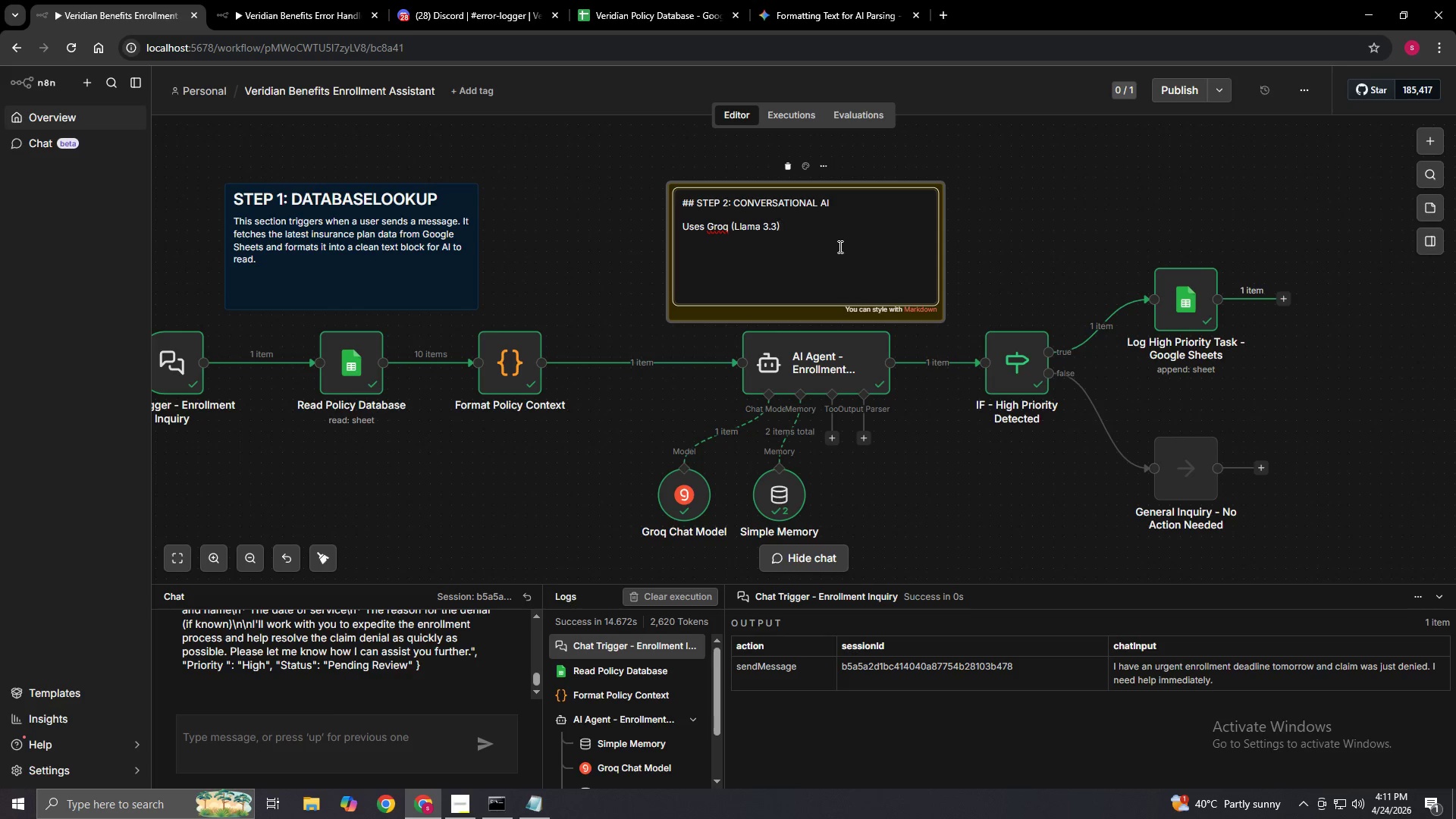 
type( to na)
key(Backspace)
key(Backspace)
type(analyze the user's intent (e)
key(Backspace)
type(Emploe)
key(Backspace)
type(yer vs Employee).)
 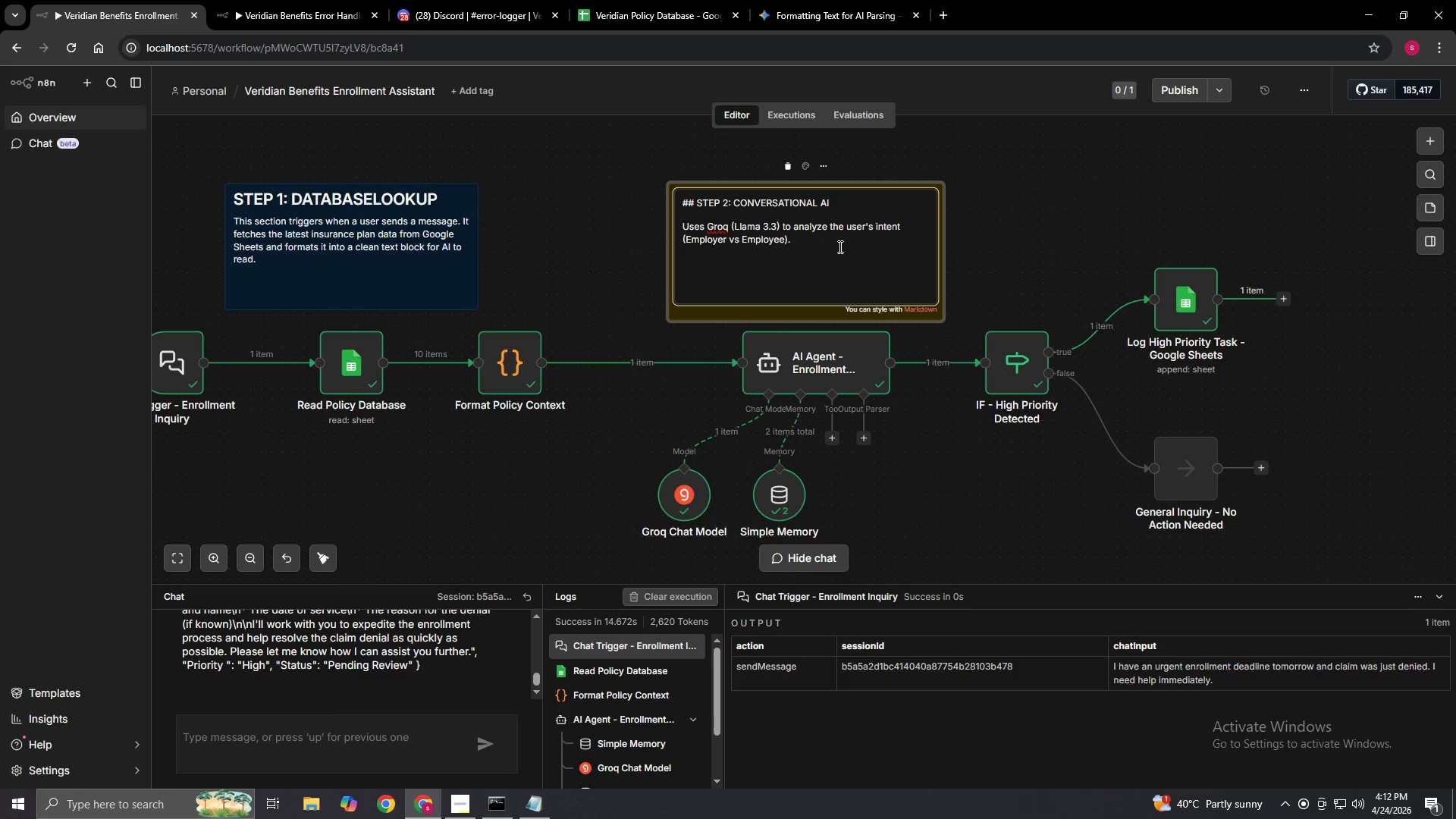 
wait(8.17)
 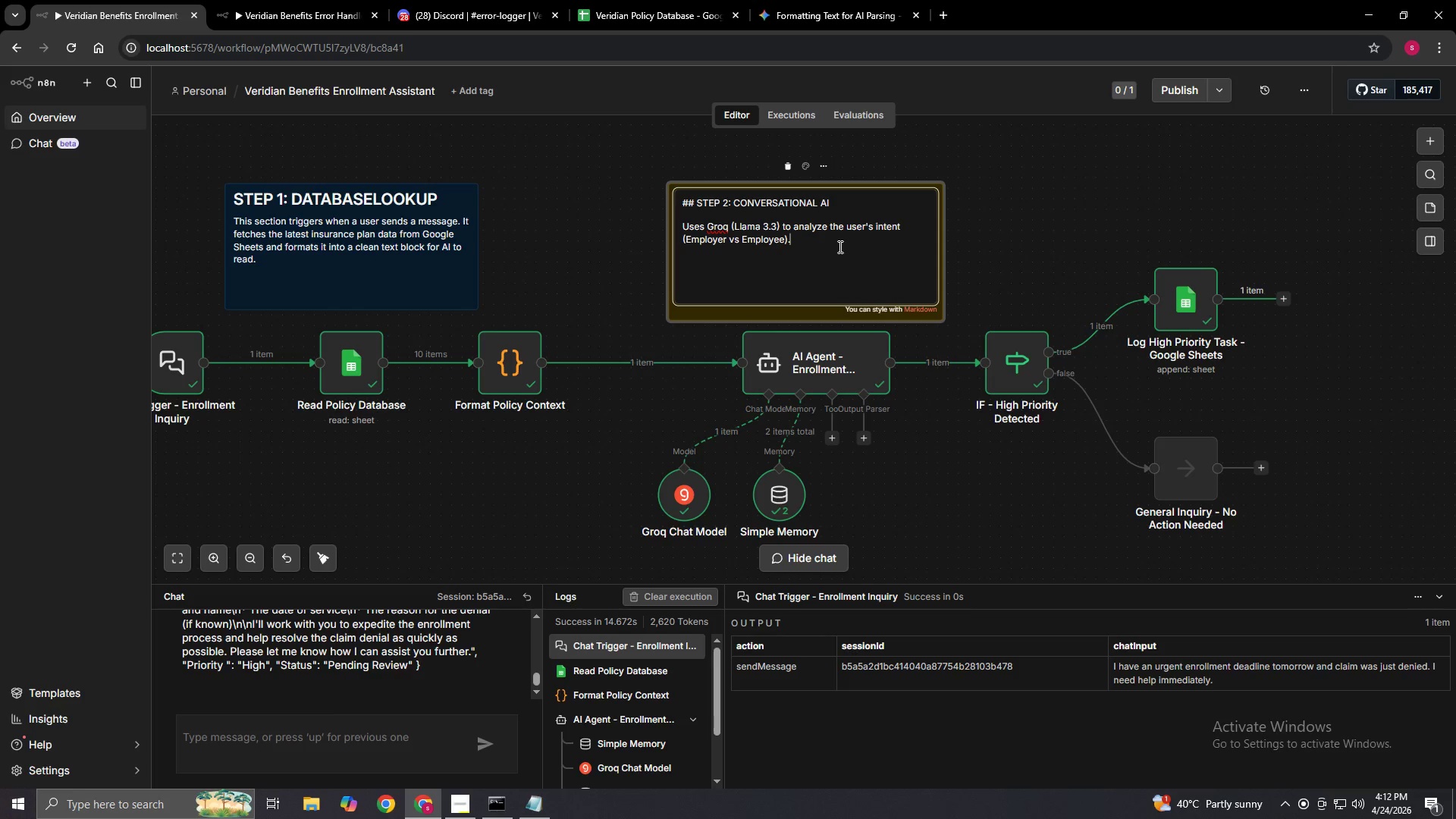 
type( The Simple Memory node allows the assistant)
 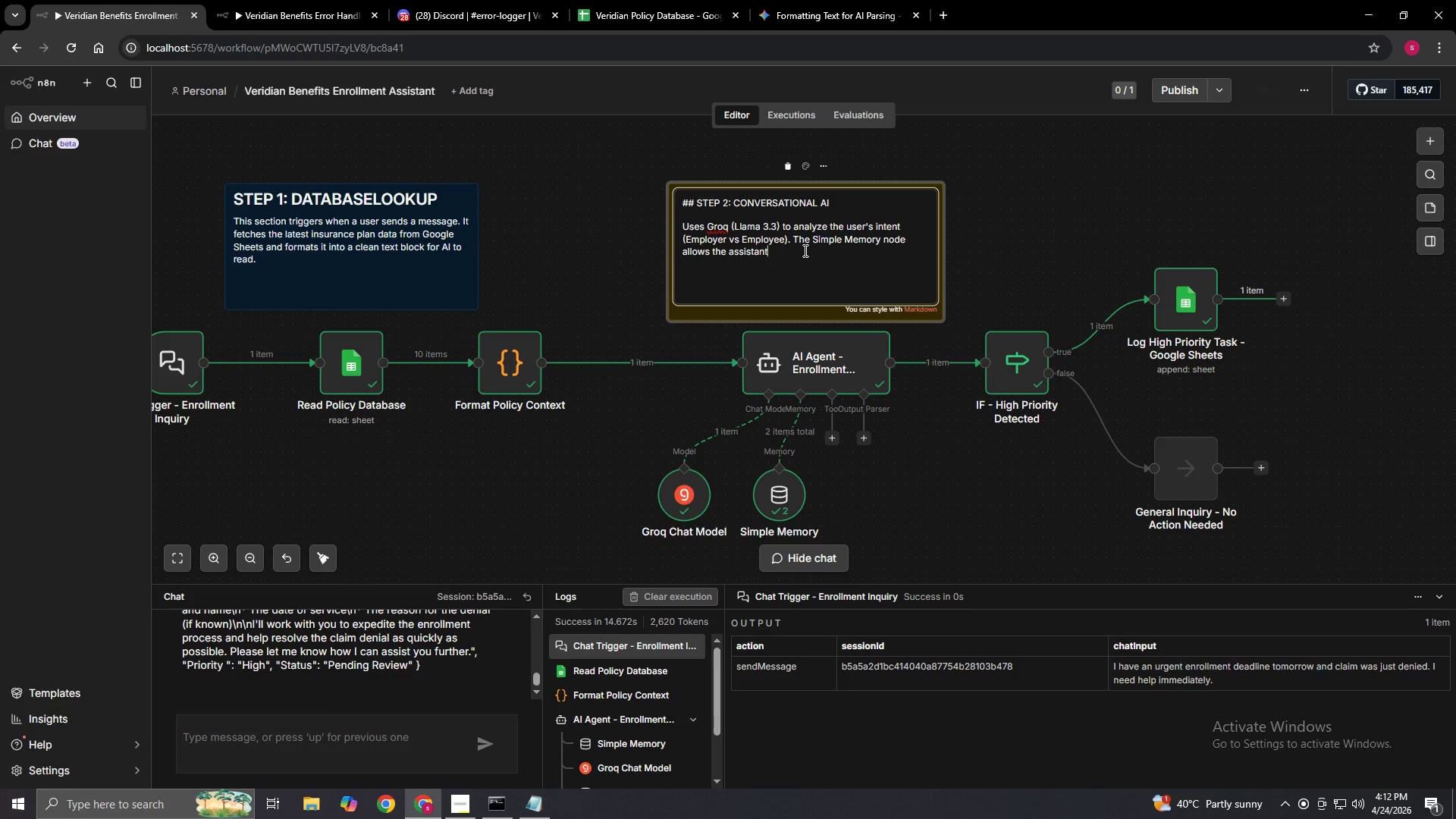 
type( to remember the previous 6 messages for Context.)
 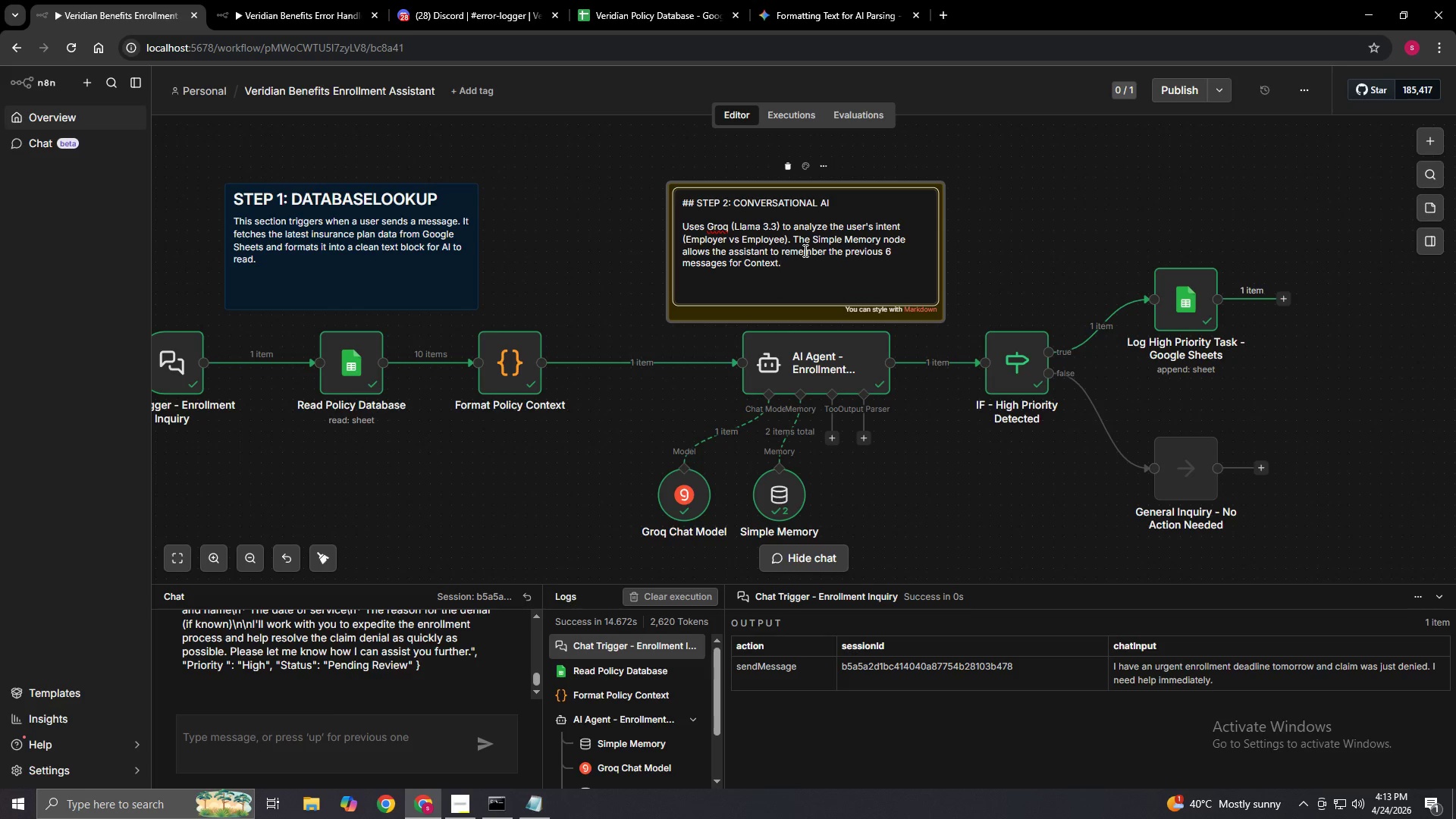 
left_click([1055, 242])
 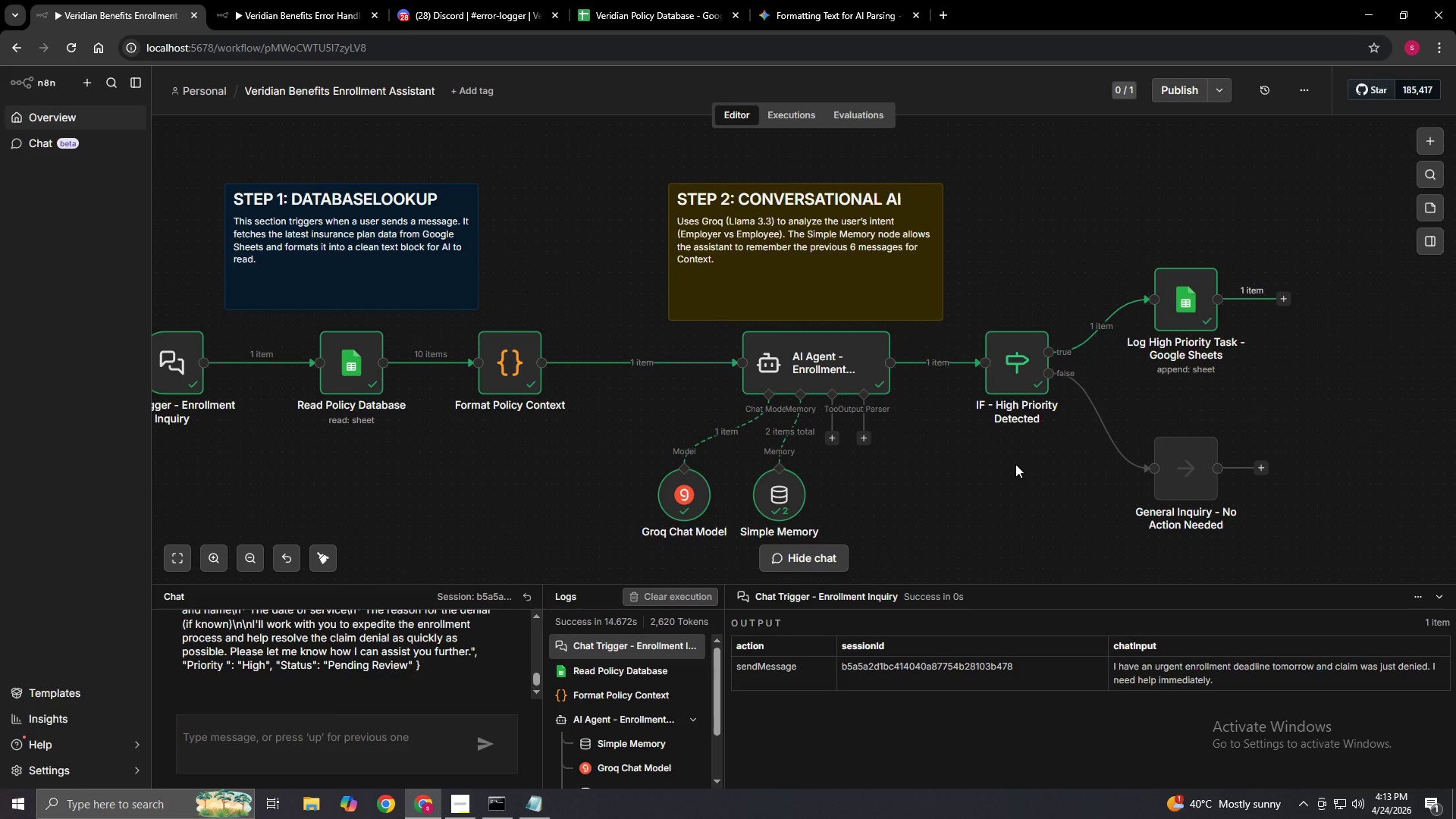 
hold_key(key=ControlLeft, duration=1.28)
 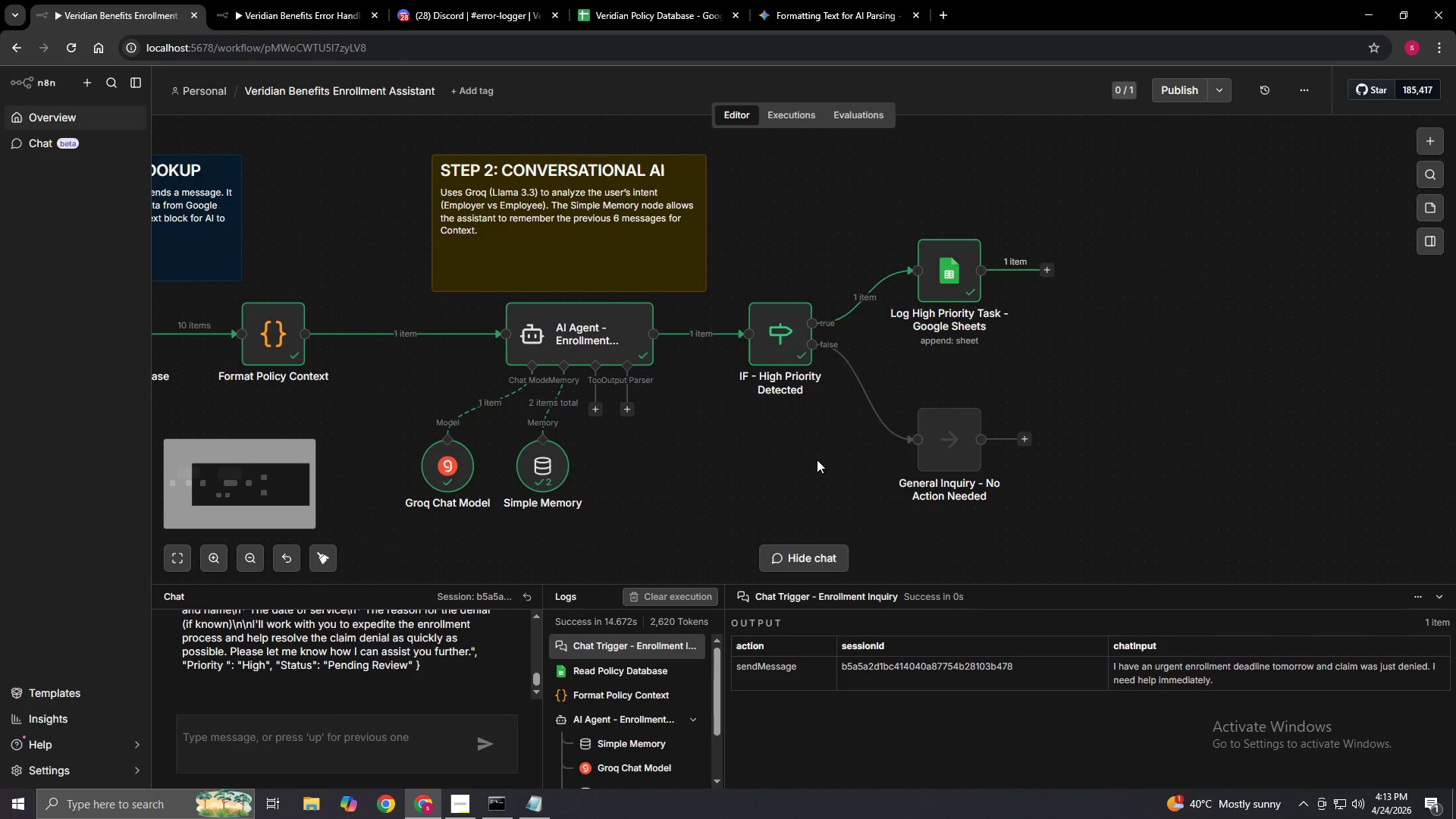 
left_click([817, 460])
 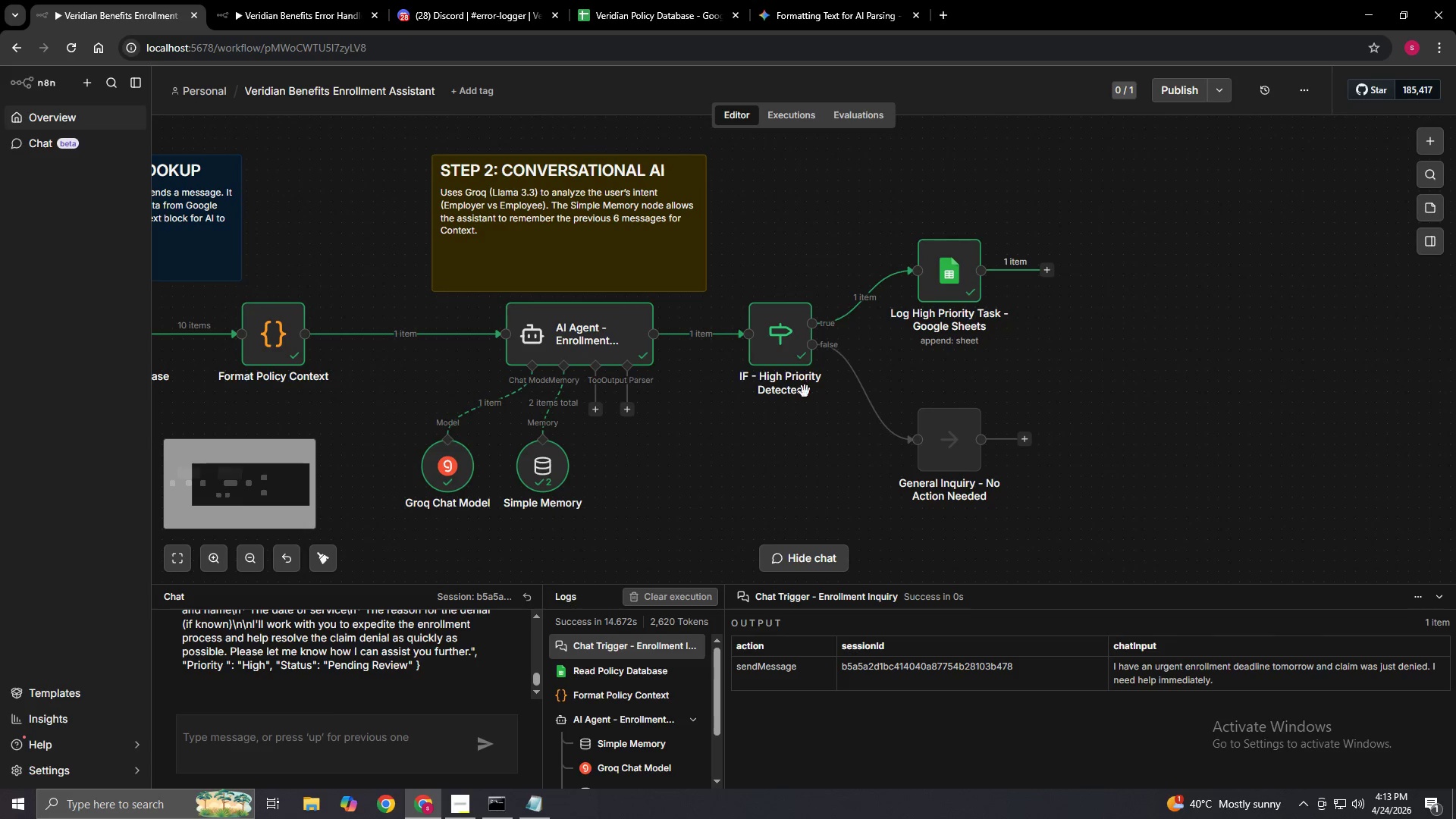 
hold_key(key=ControlLeft, duration=1.52)
left_click([945, 447])
 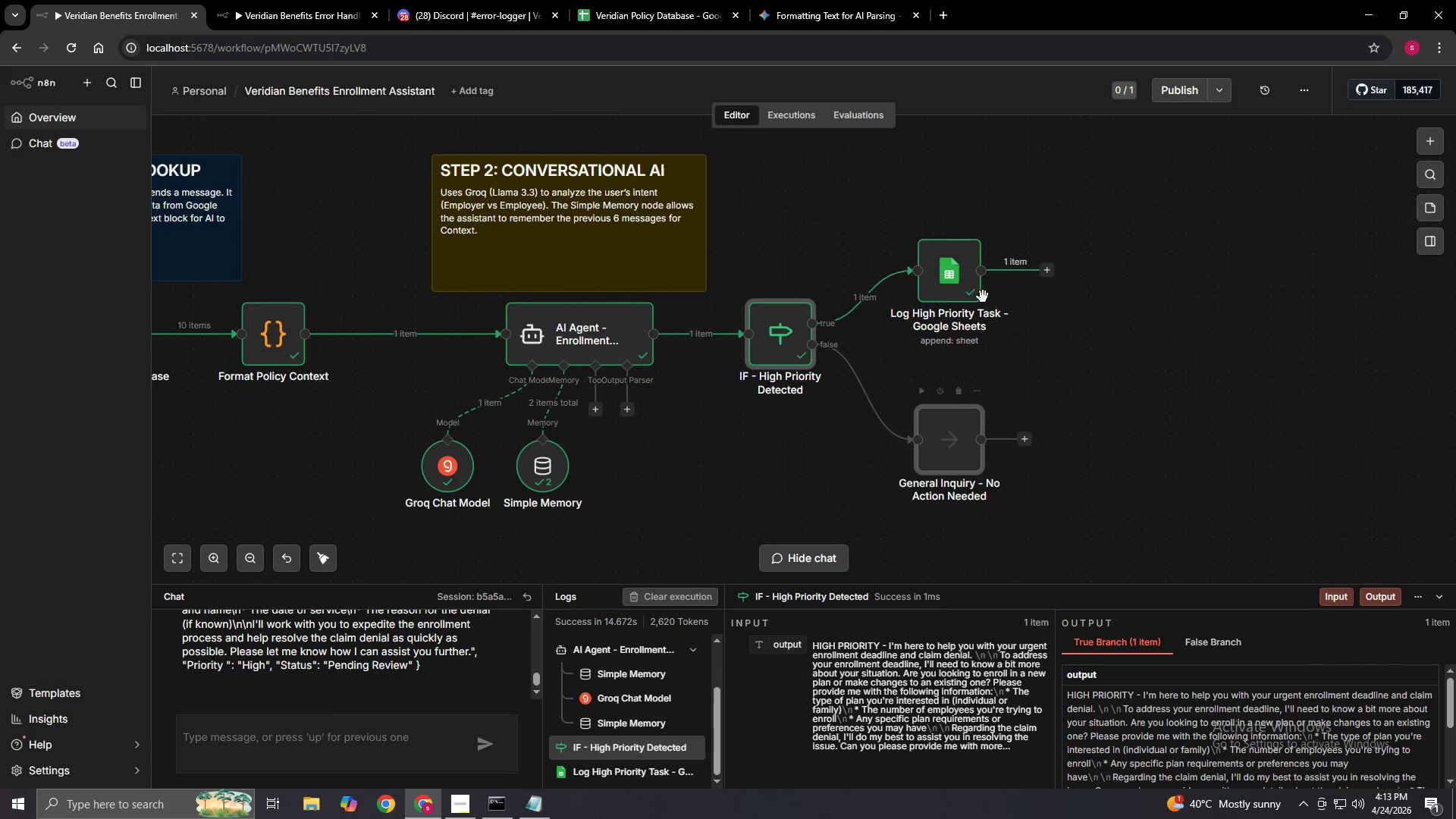 
hold_key(key=ControlLeft, duration=1.5)
left_click([932, 277])
 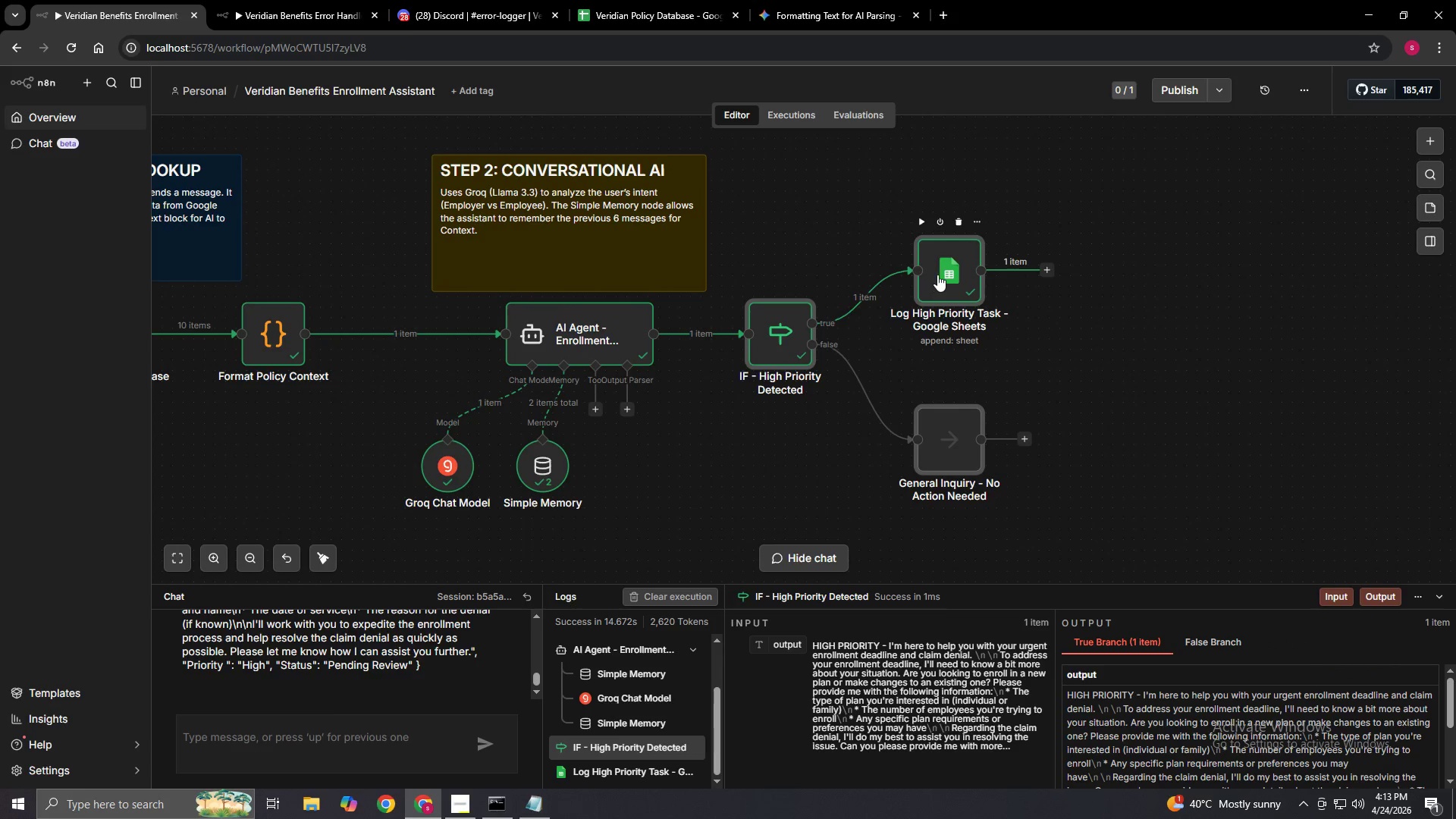 
left_click_drag(start_coordinate=[937, 275], to_coordinate=[1151, 274])
 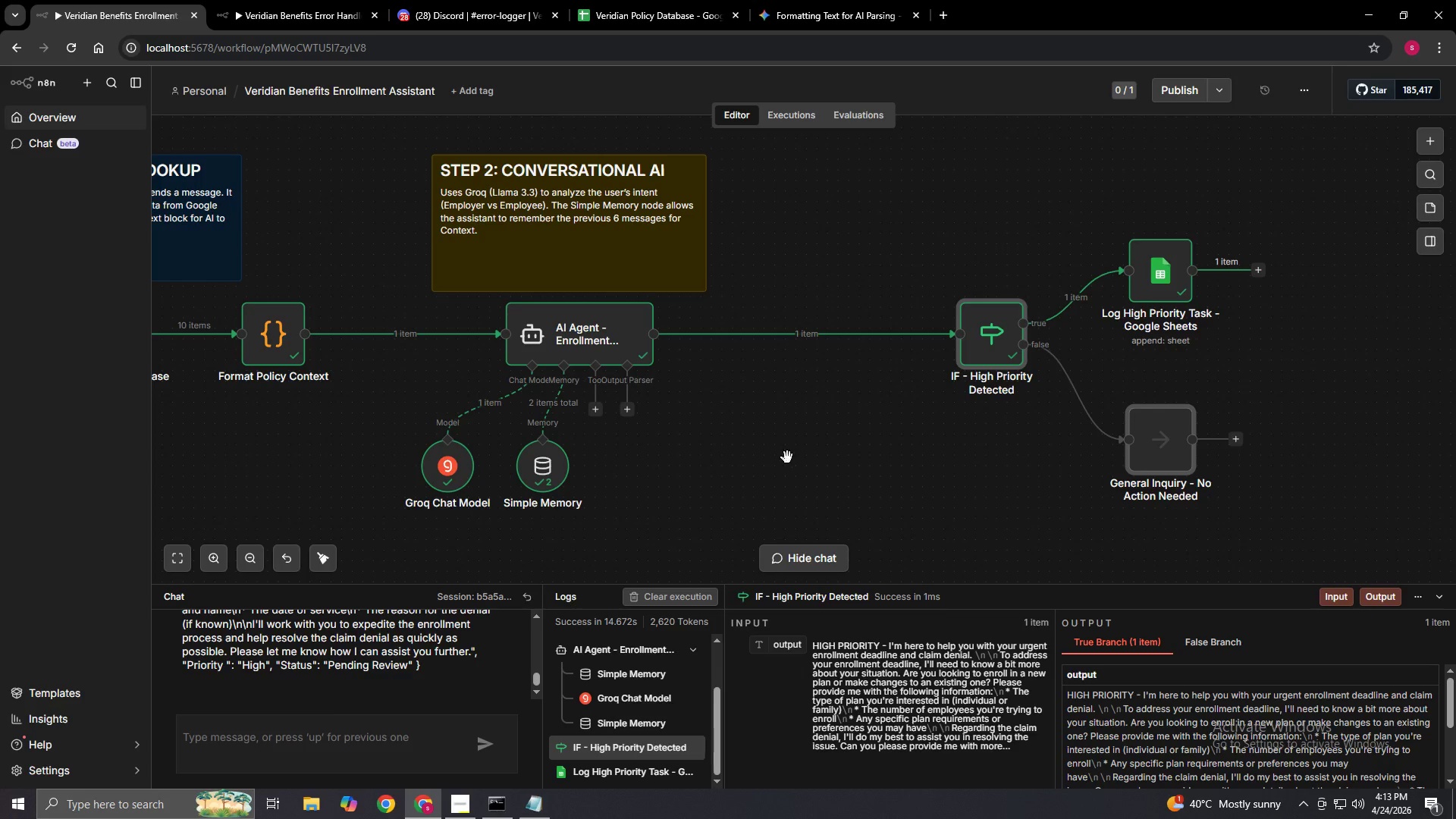 
hold_key(key=ControlLeft, duration=1.19)
 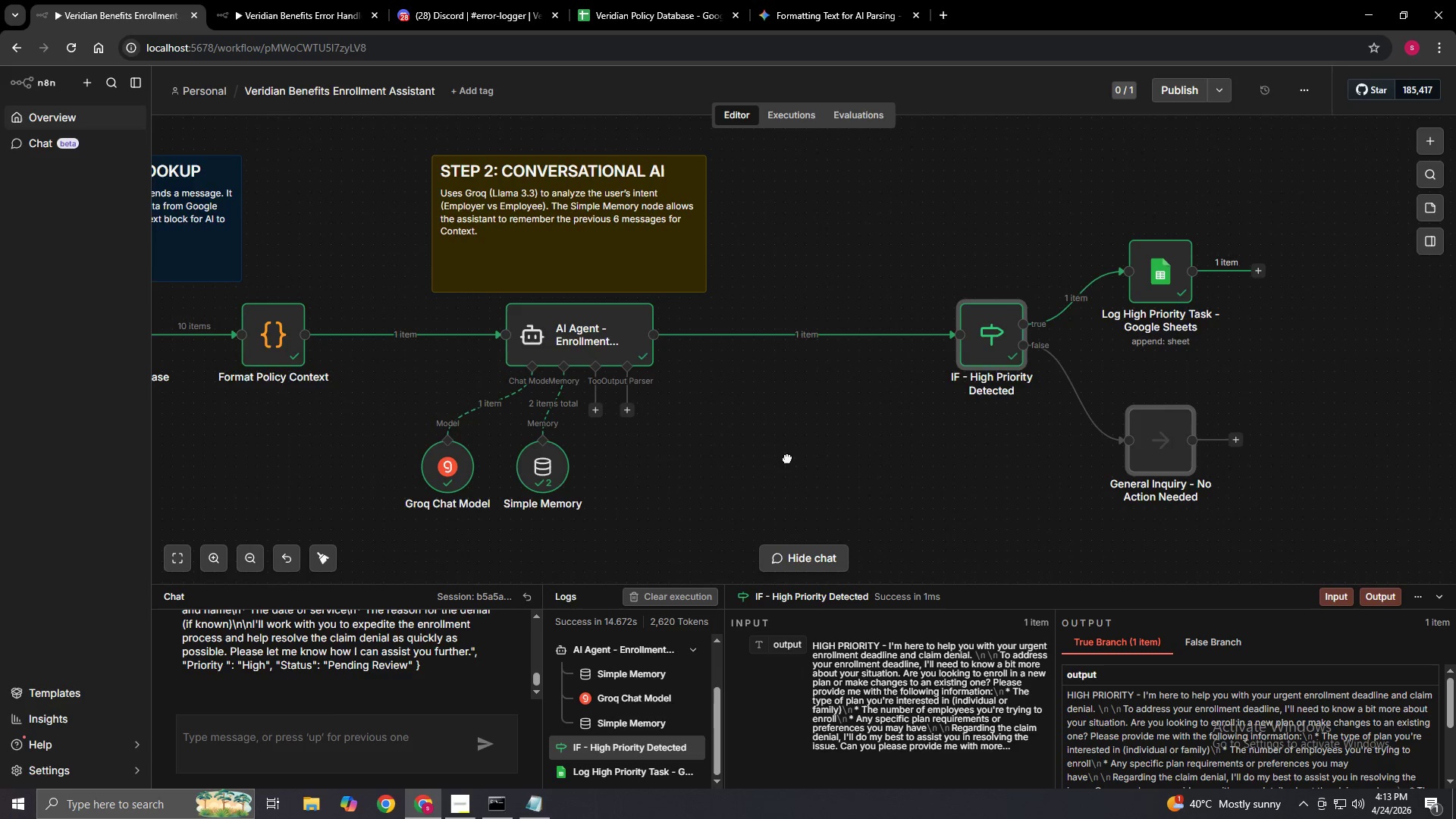 
hold_key(key=ControlLeft, duration=1.22)
 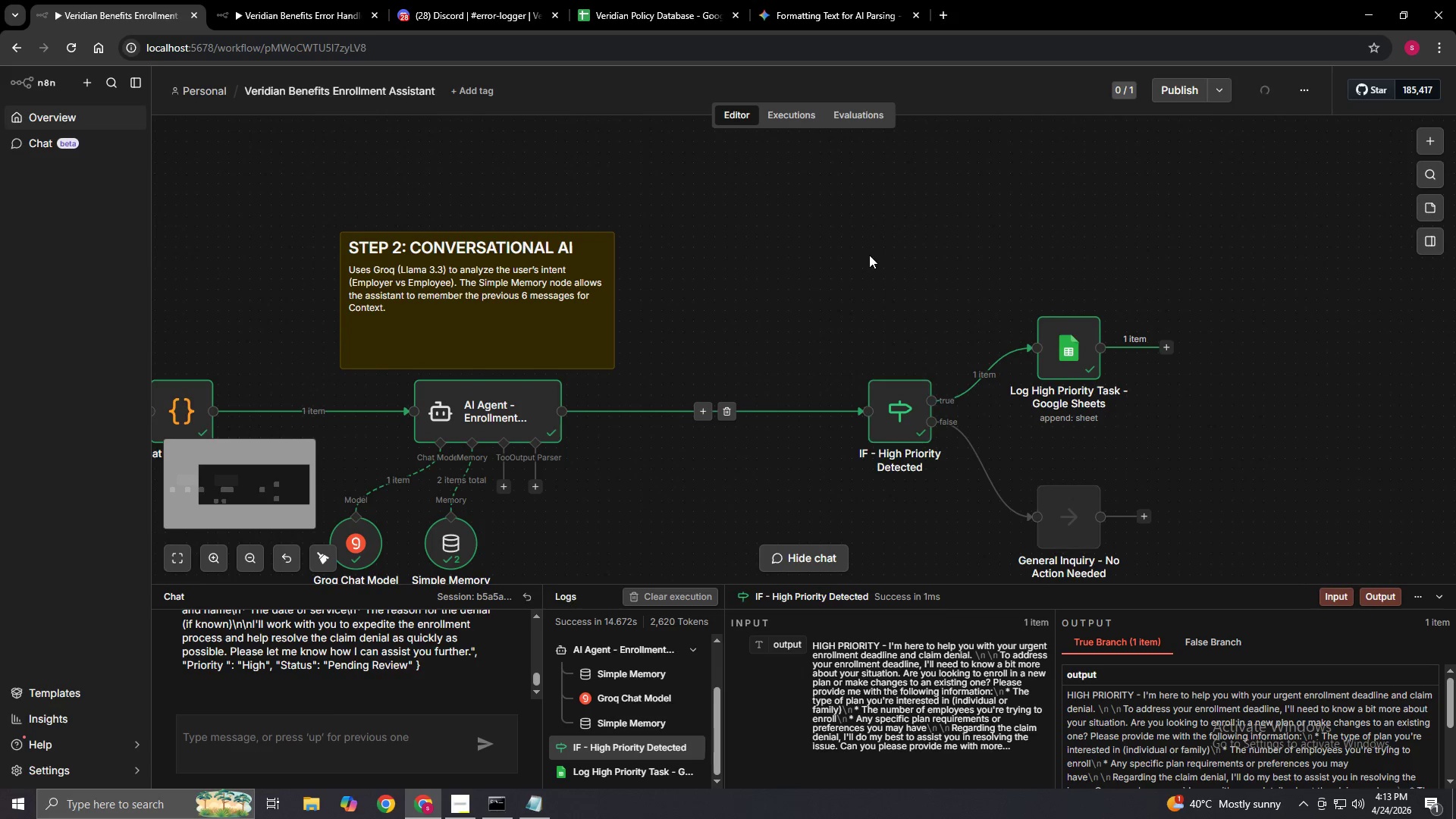 
double_click([869, 255])
 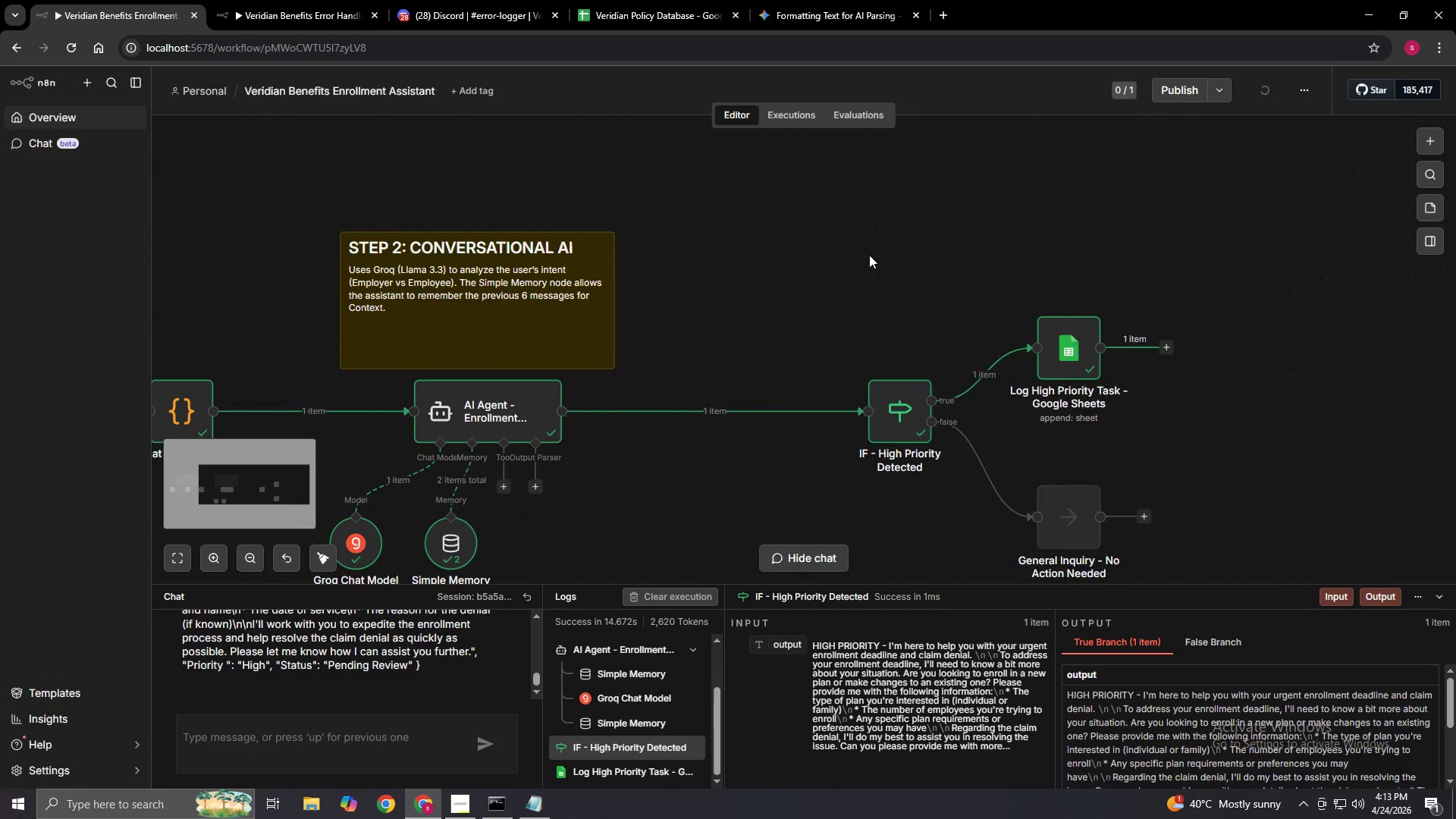 
triple_click([869, 255])
 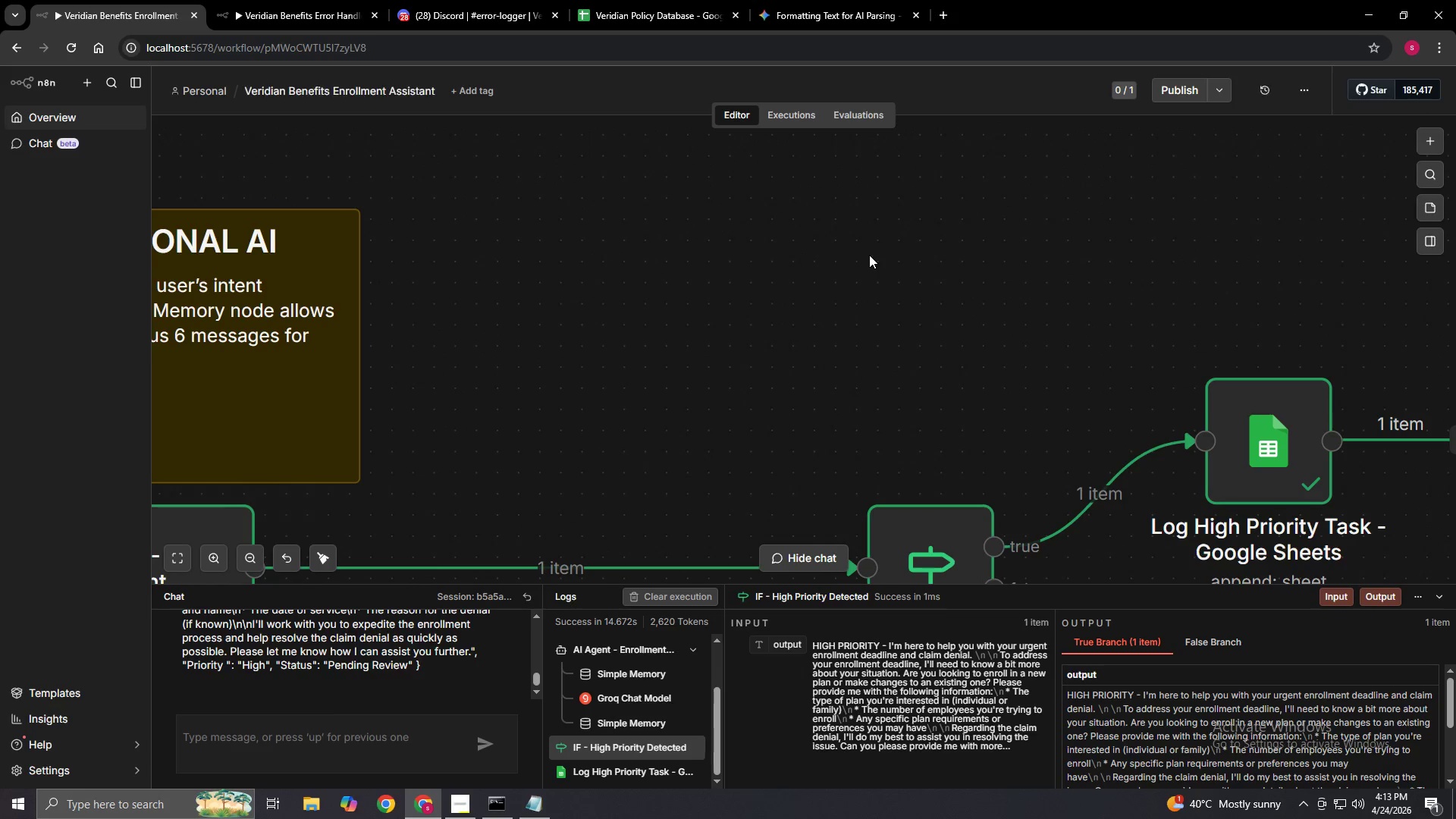 
right_click([869, 255])
 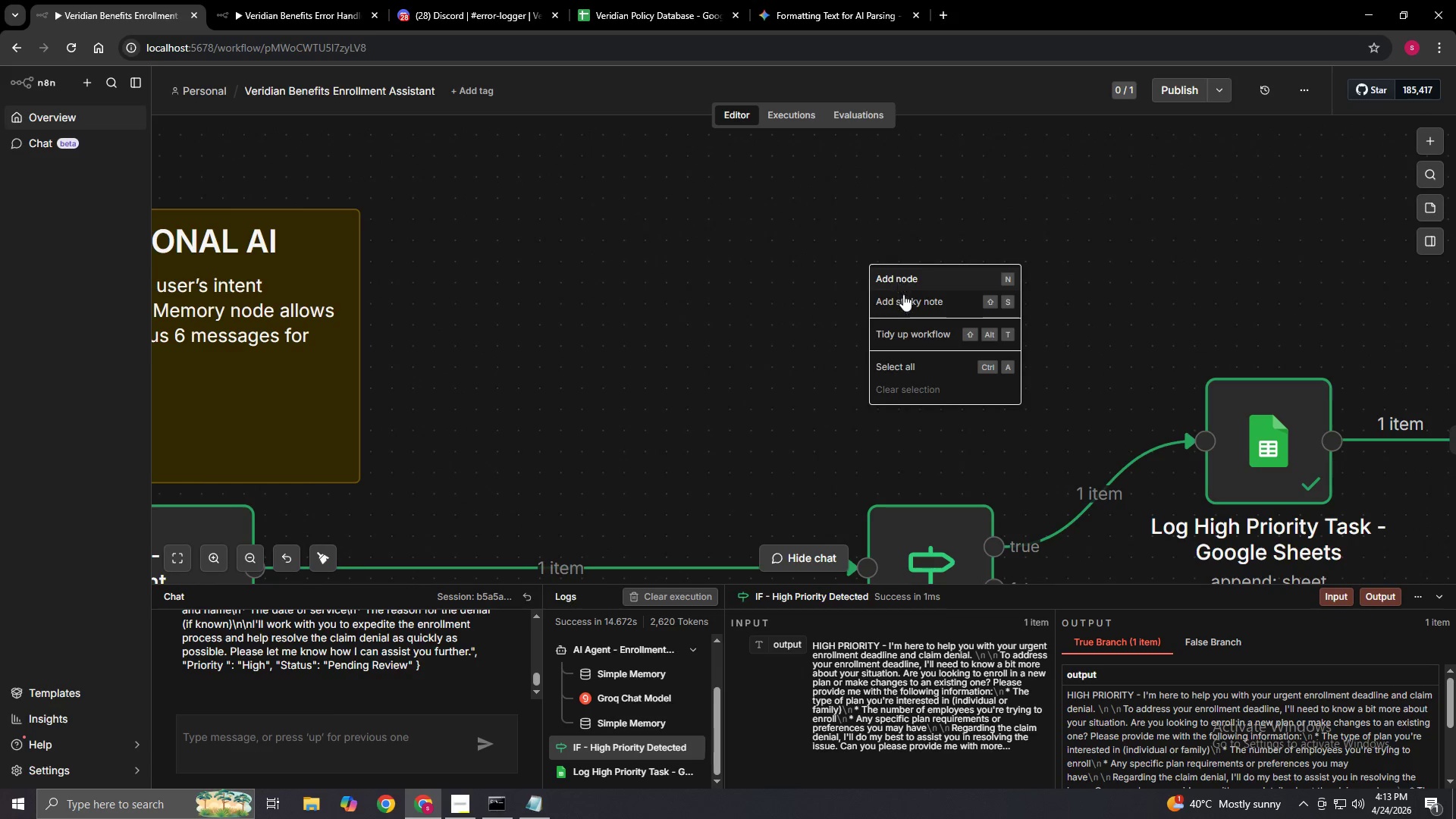 
left_click([906, 300])
 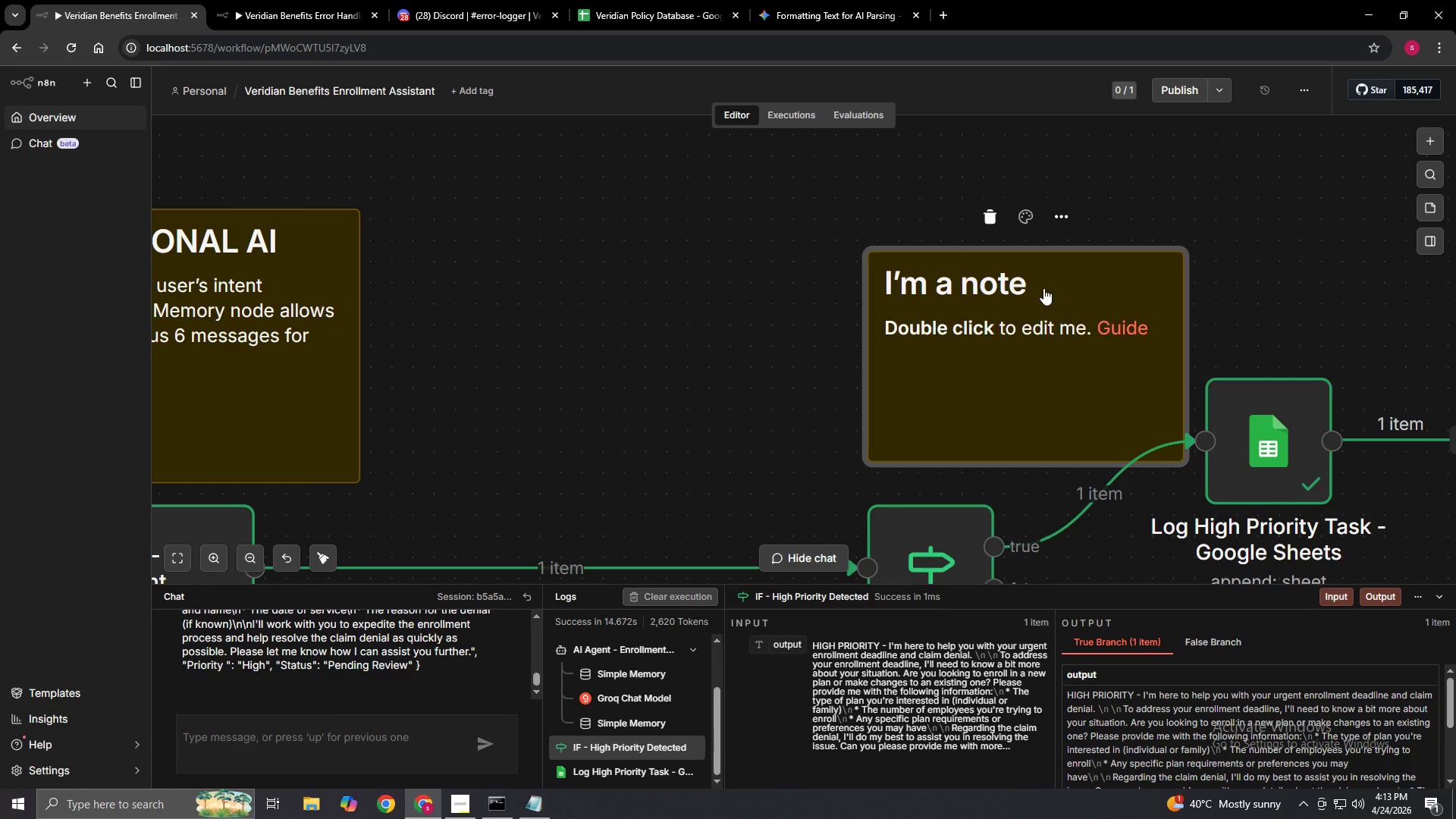 
left_click_drag(start_coordinate=[1072, 282], to_coordinate=[959, 259])
 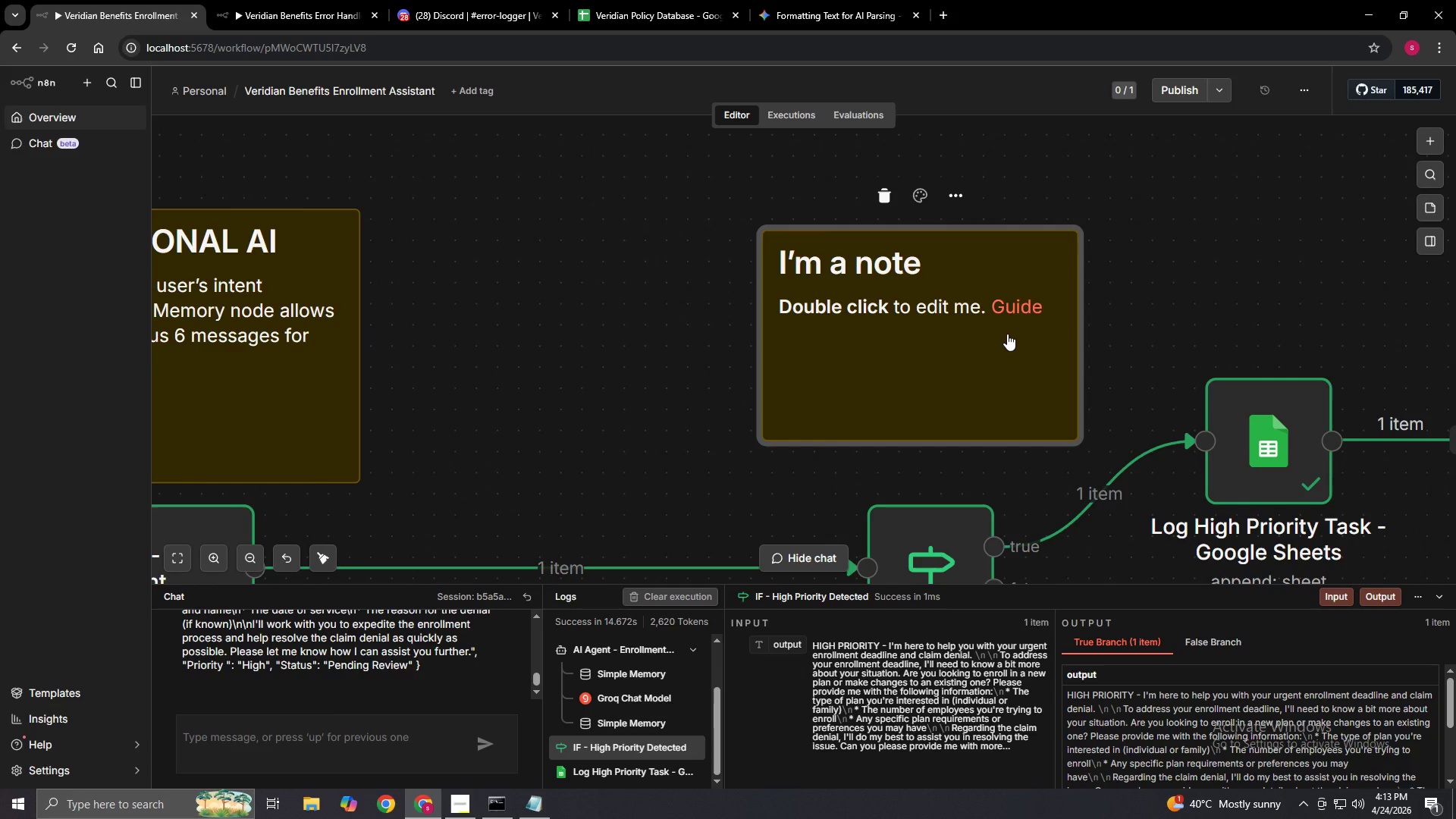 
double_click([1007, 334])
 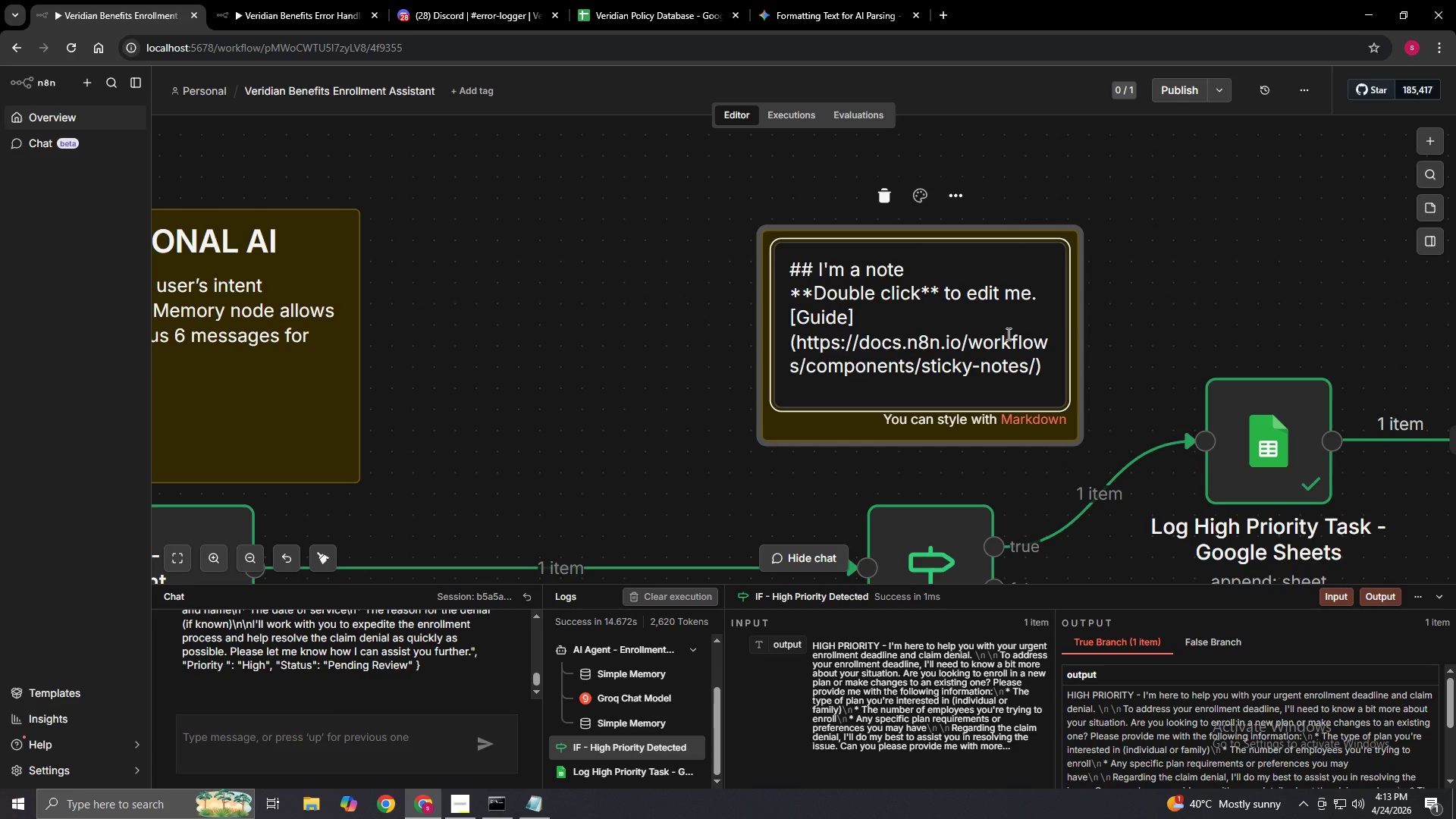 
left_click([711, 293])
 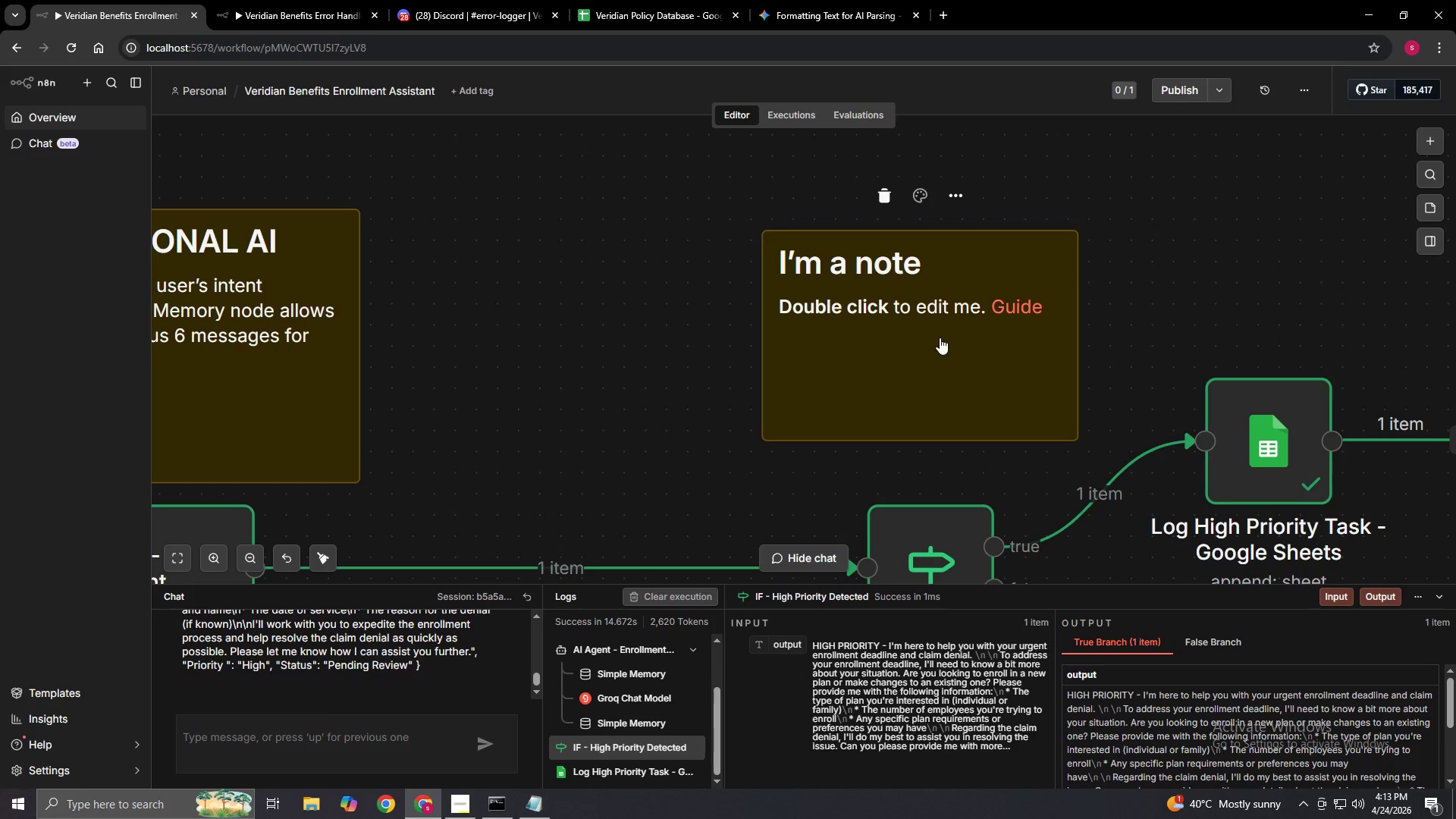 
double_click([940, 337])
 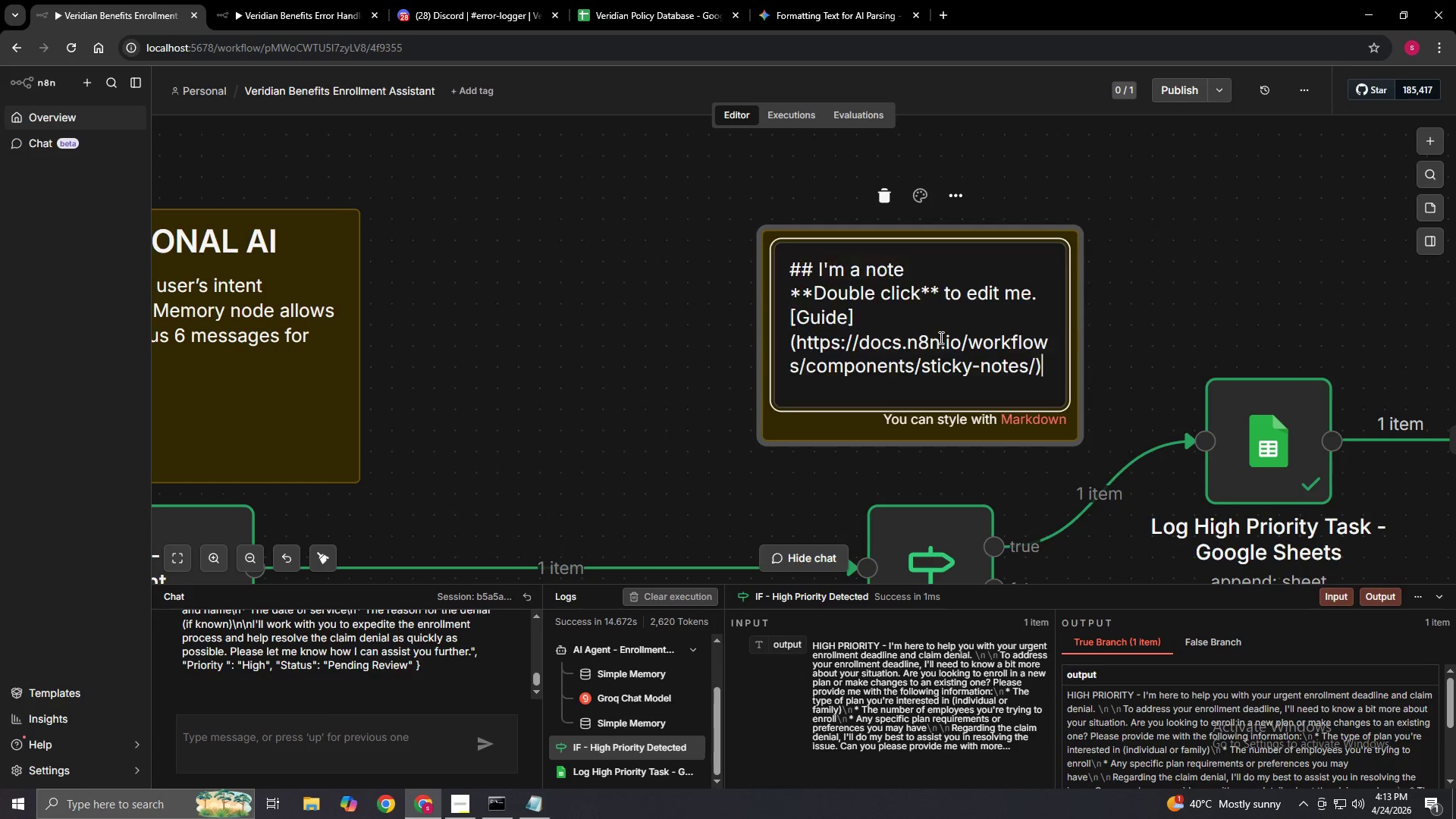 
triple_click([940, 337])
 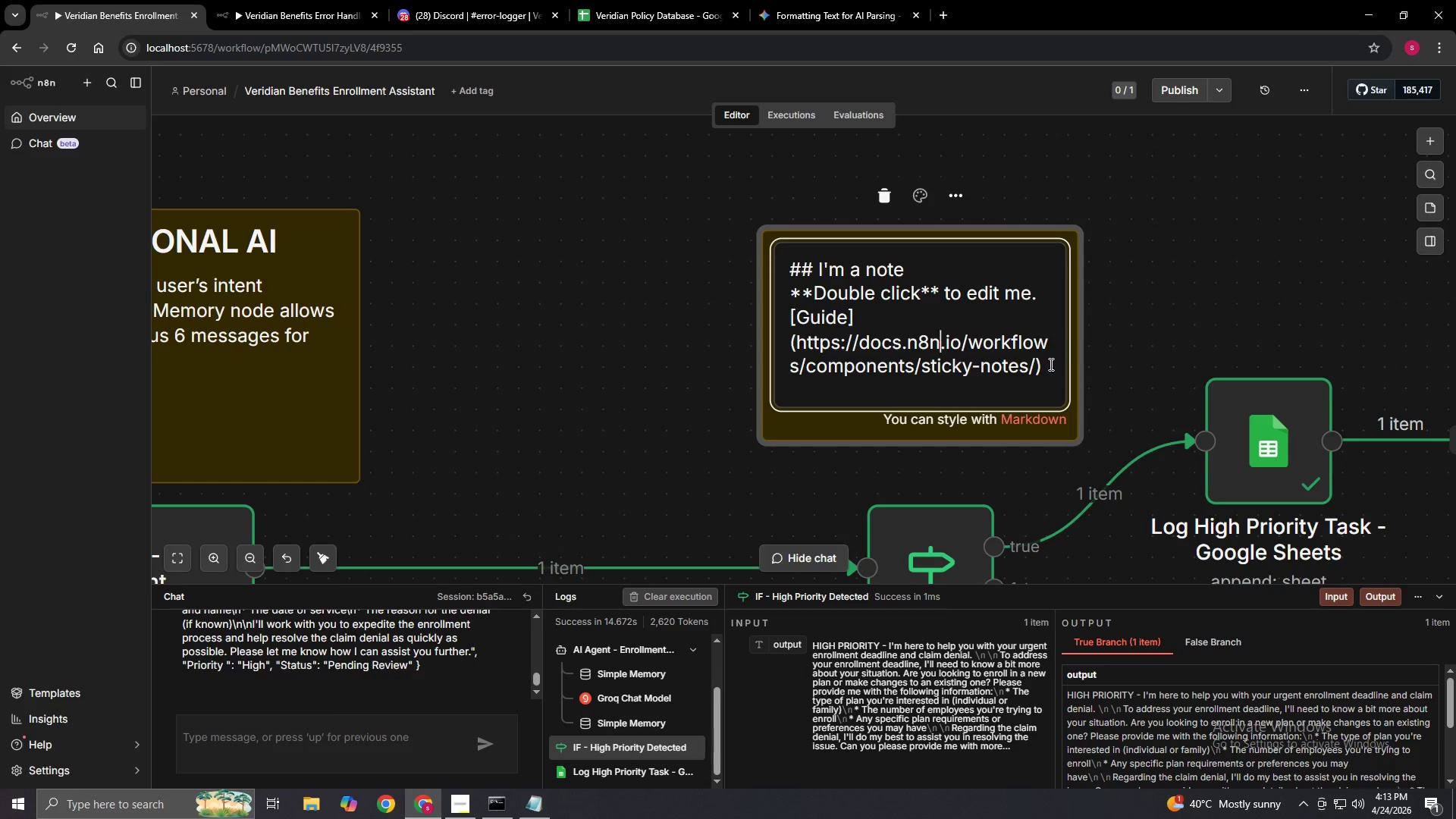 
left_click([1047, 375])
 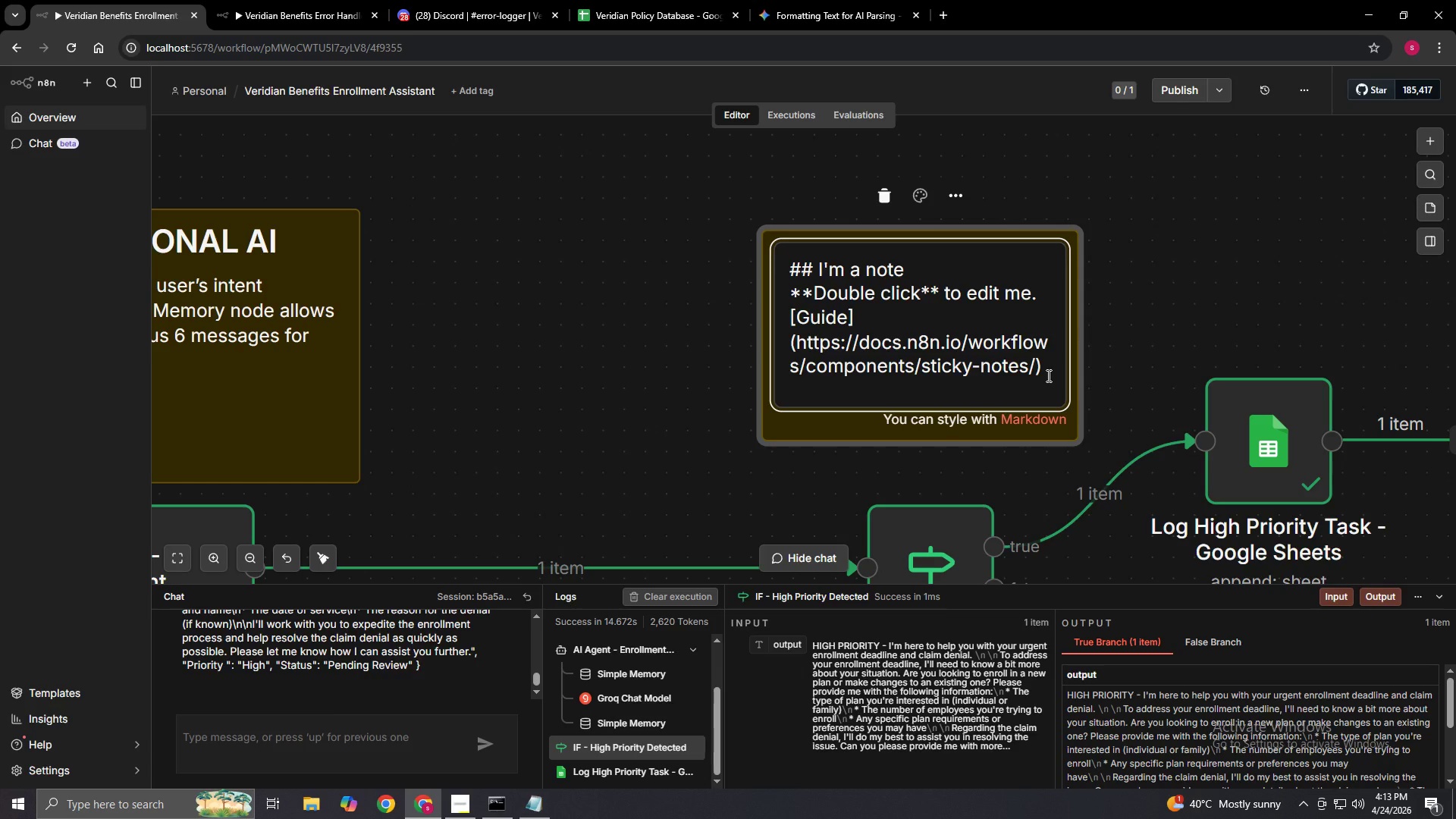 
hold_key(key=Backspace, duration=1.5)
 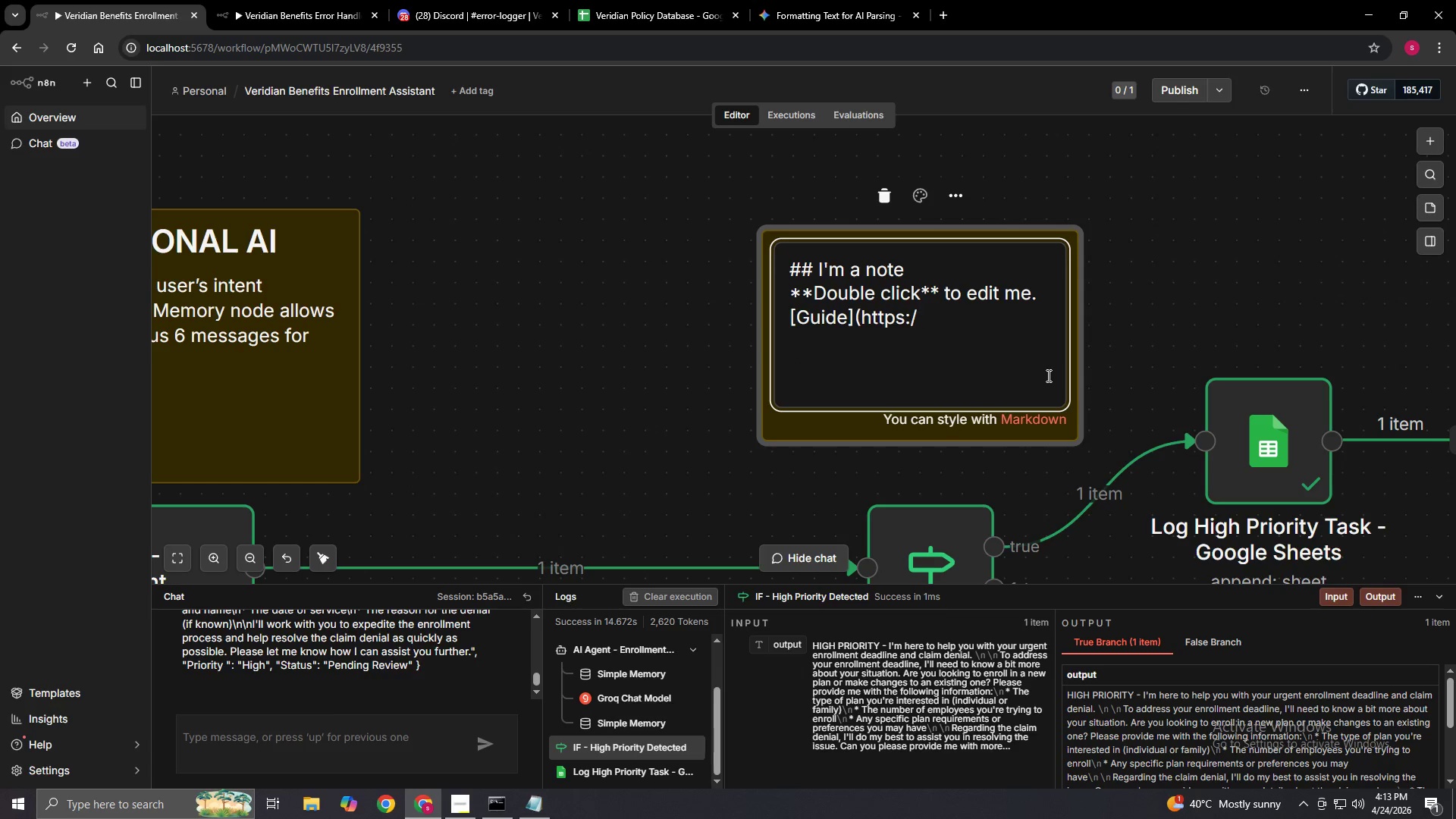 
hold_key(key=Backspace, duration=1.52)
 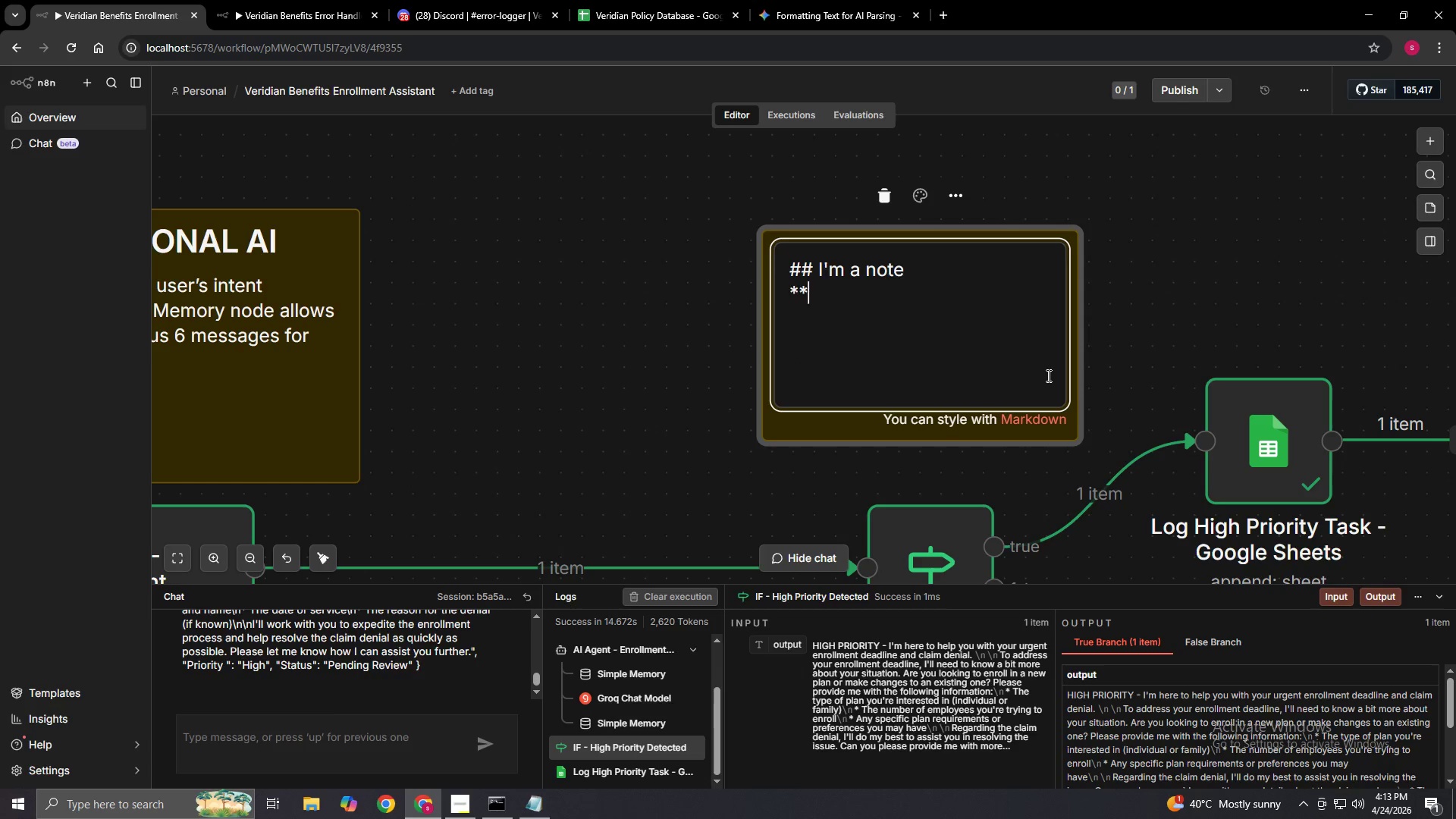 
hold_key(key=Backspace, duration=1.44)
 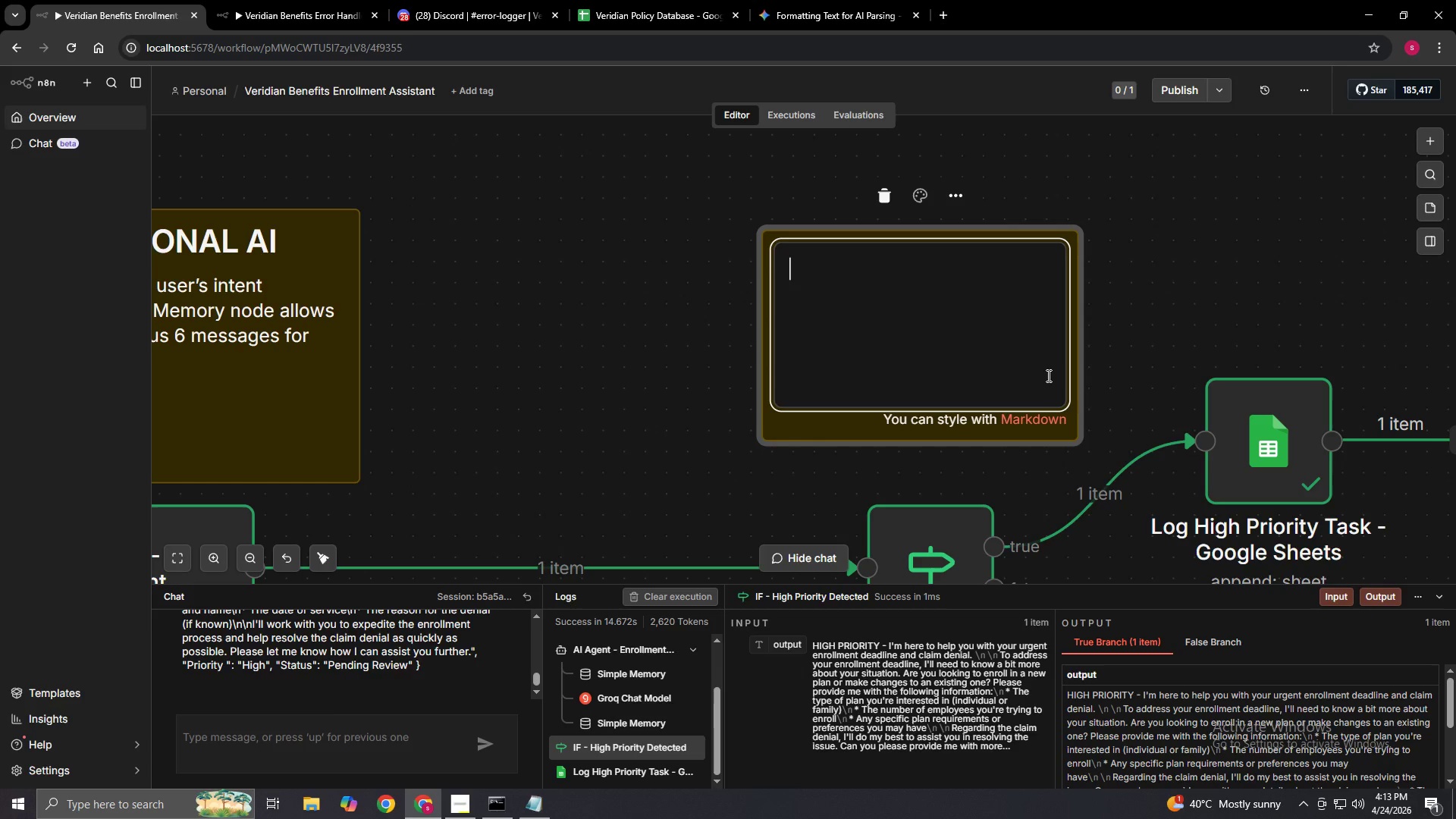 
type(## STEP 3:)
 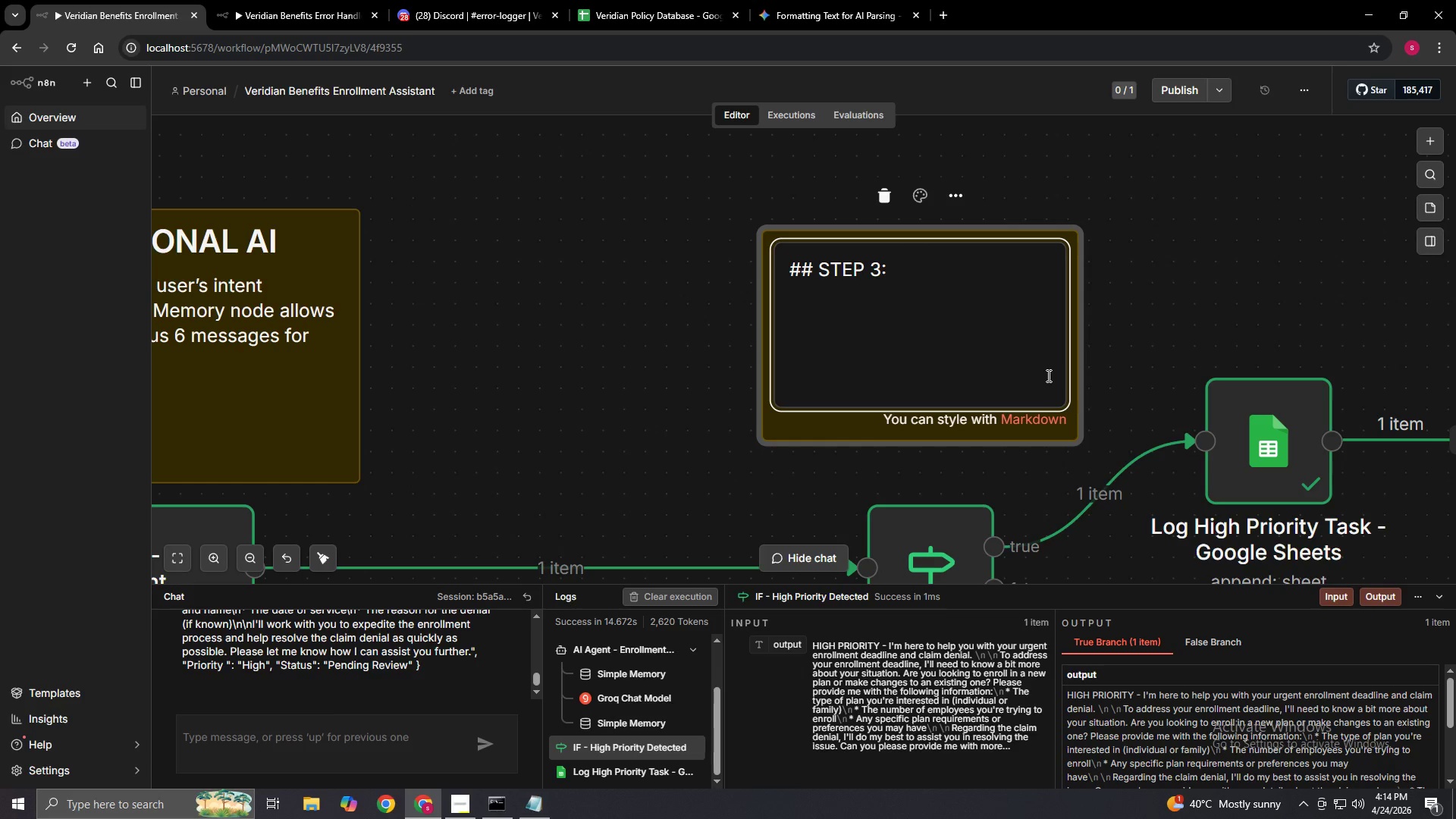 
wait(6.14)
 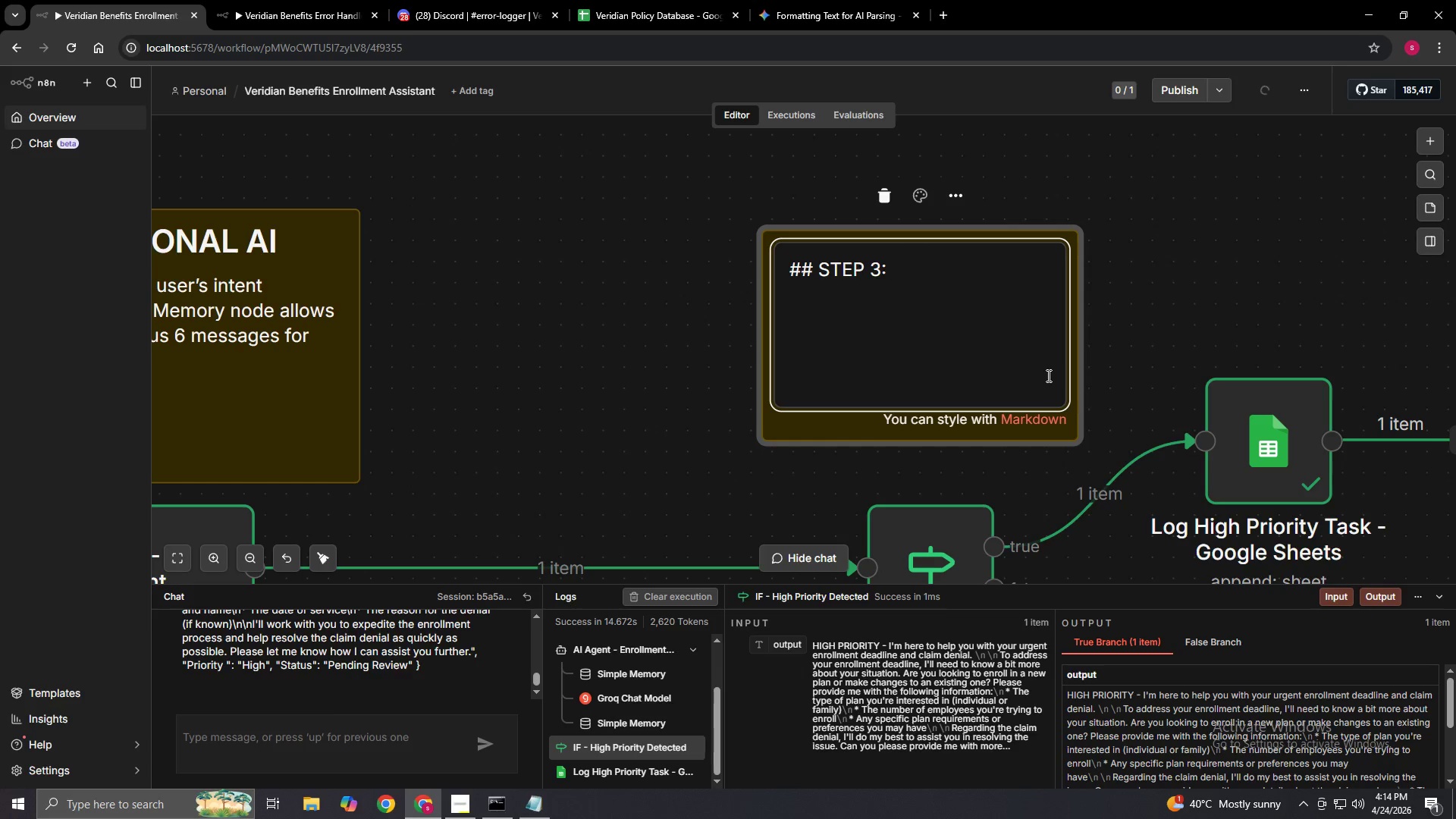 
type( URGENT ISSUE TRIAGE)
 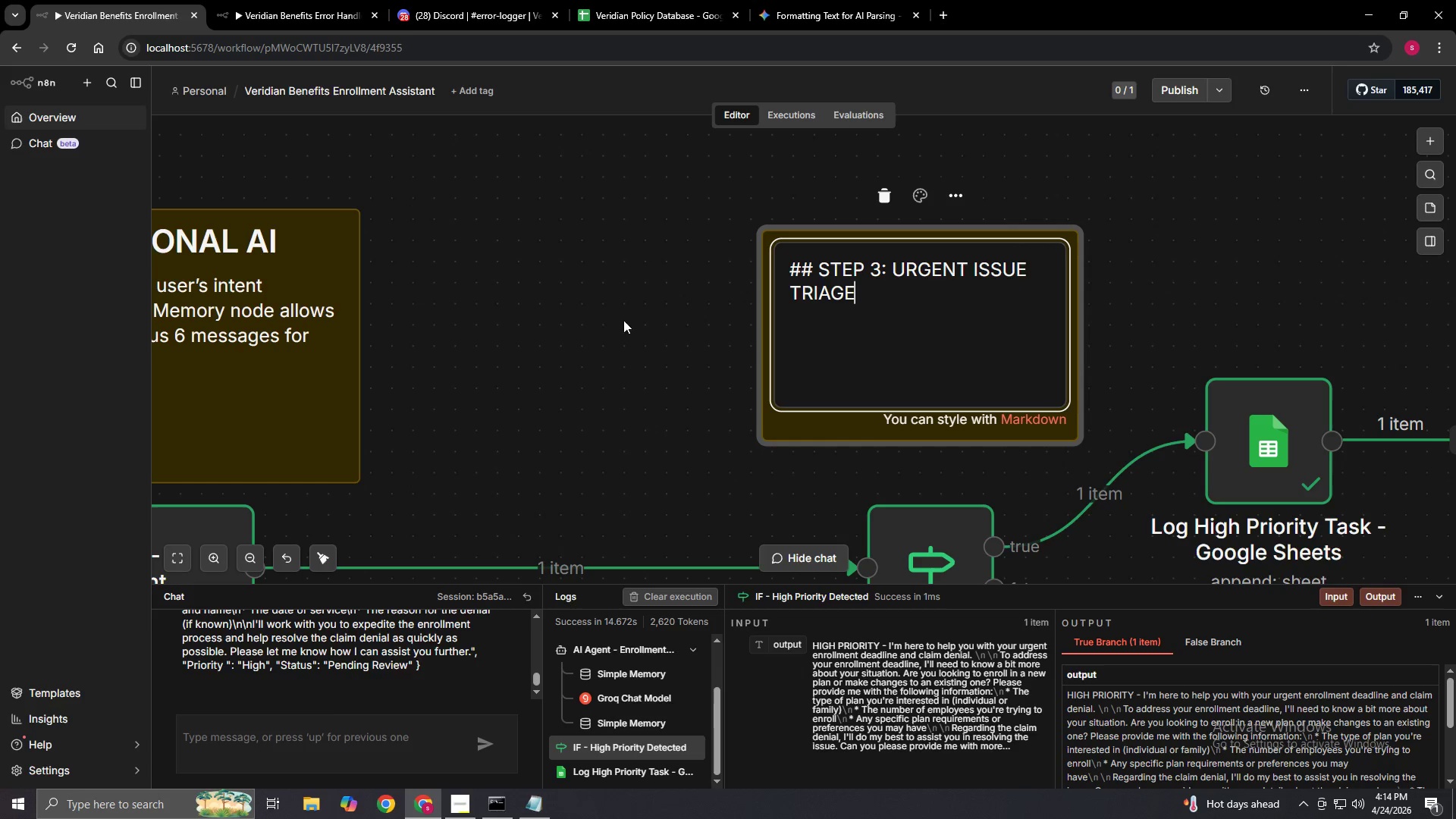 
left_click_drag(start_coordinate=[674, 313], to_coordinate=[678, 312])
 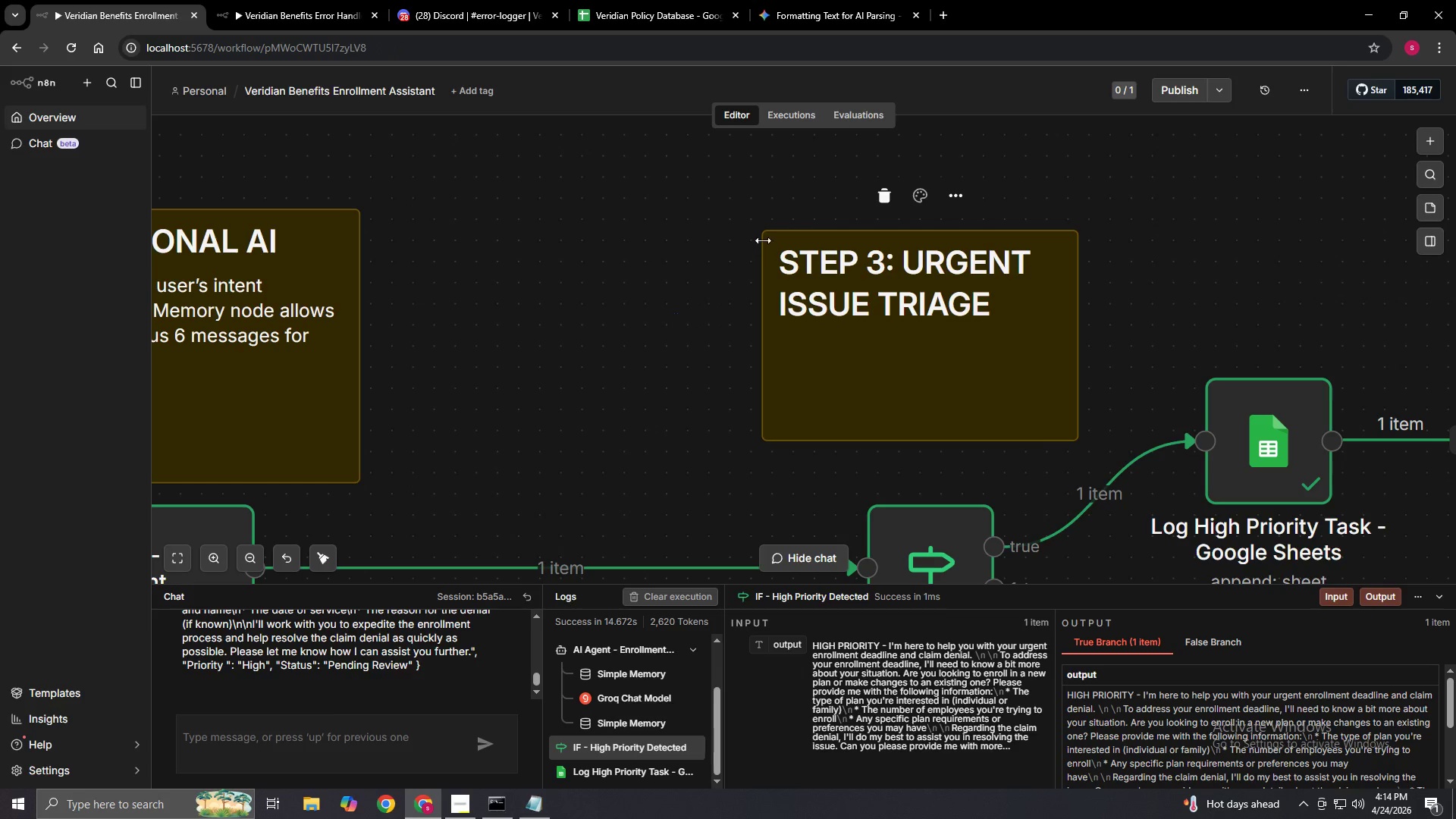 
left_click_drag(start_coordinate=[764, 235], to_coordinate=[554, 165])
 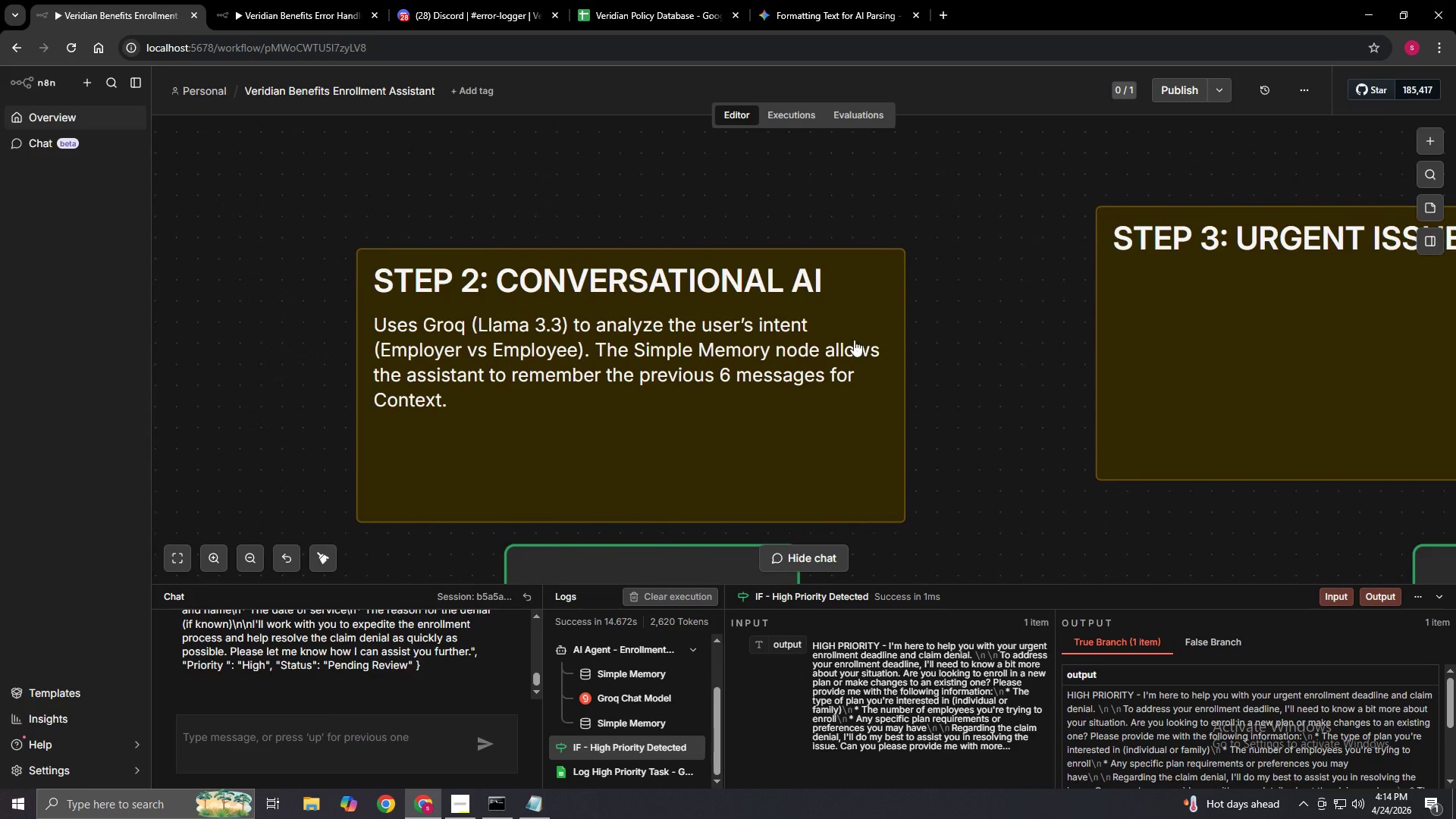 
left_click([620, 214])
 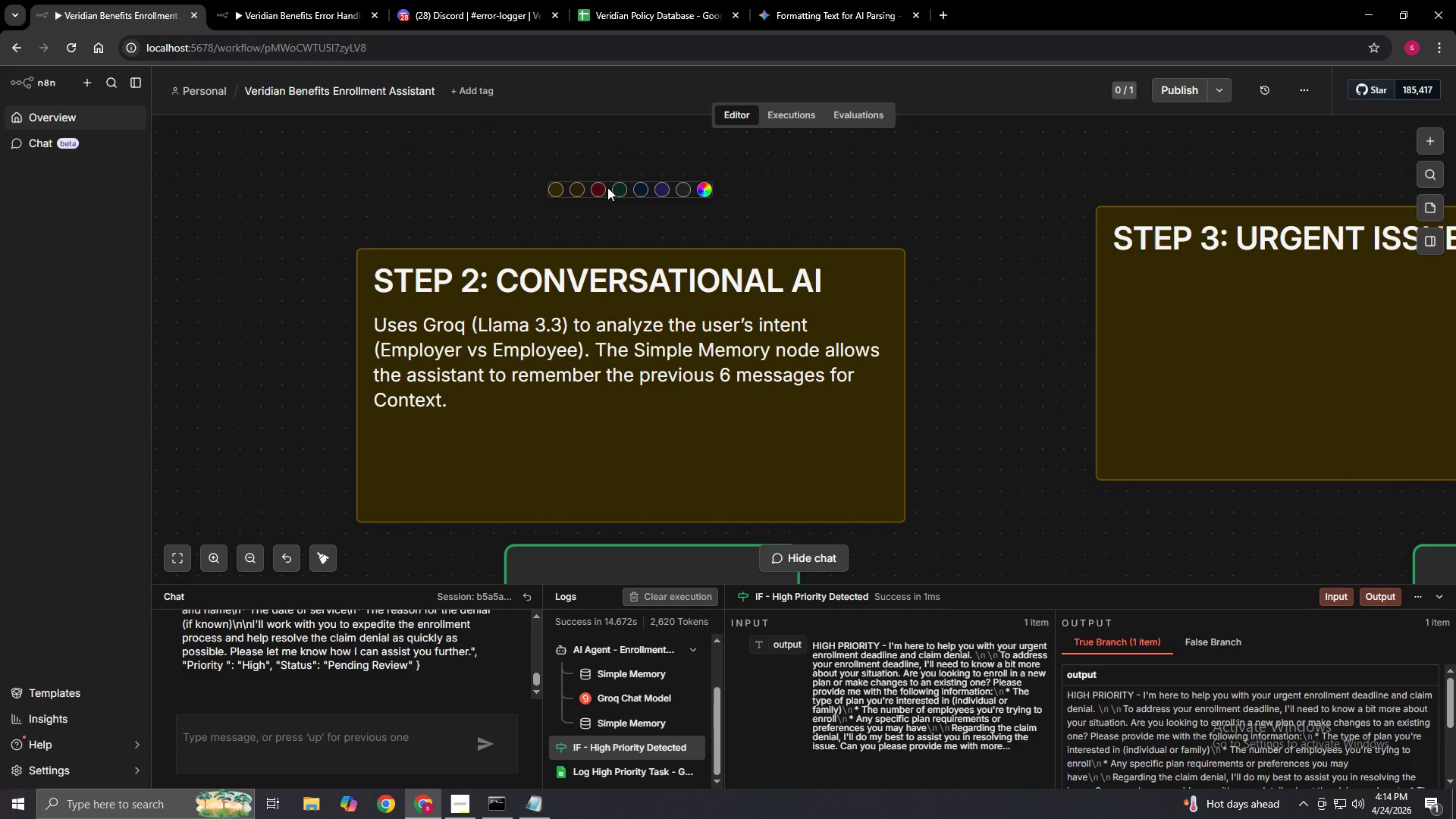 
left_click([615, 187])
 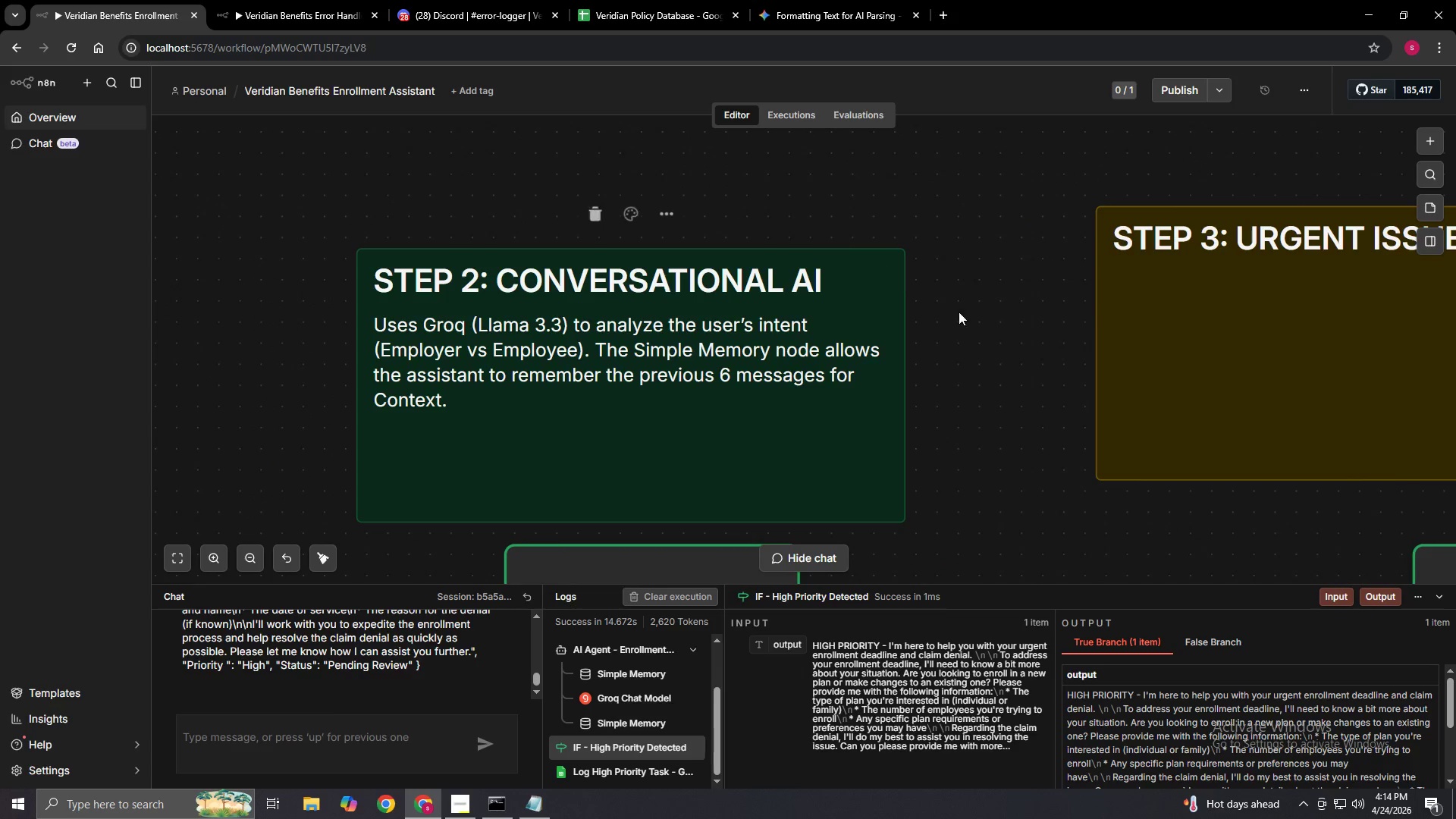 
hold_key(key=ControlLeft, duration=1.48)
scroll: coordinate [962, 318], scroll_direction: down, amount: 4.0
 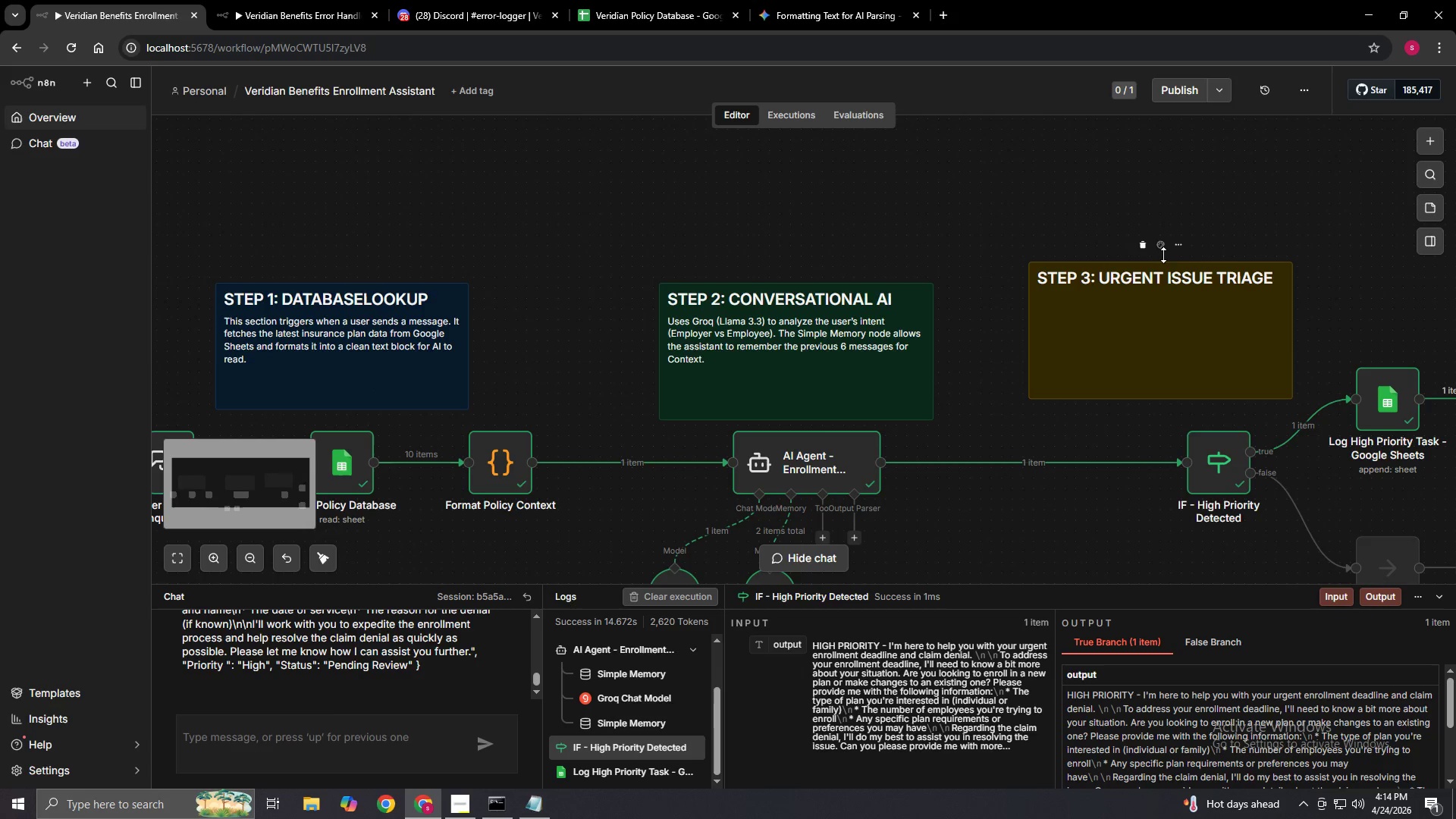 
left_click([1162, 243])
 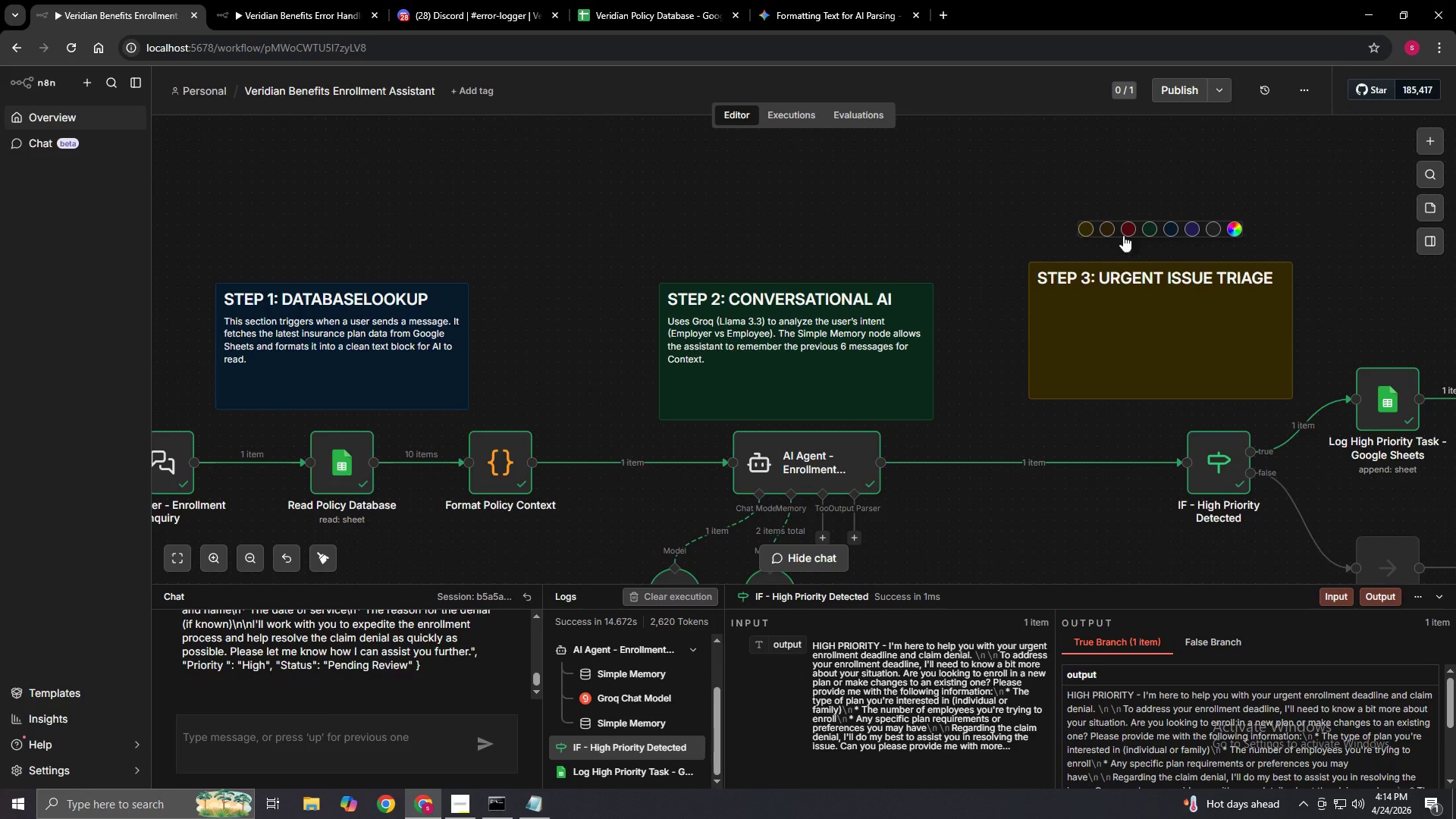 
left_click([1125, 229])
 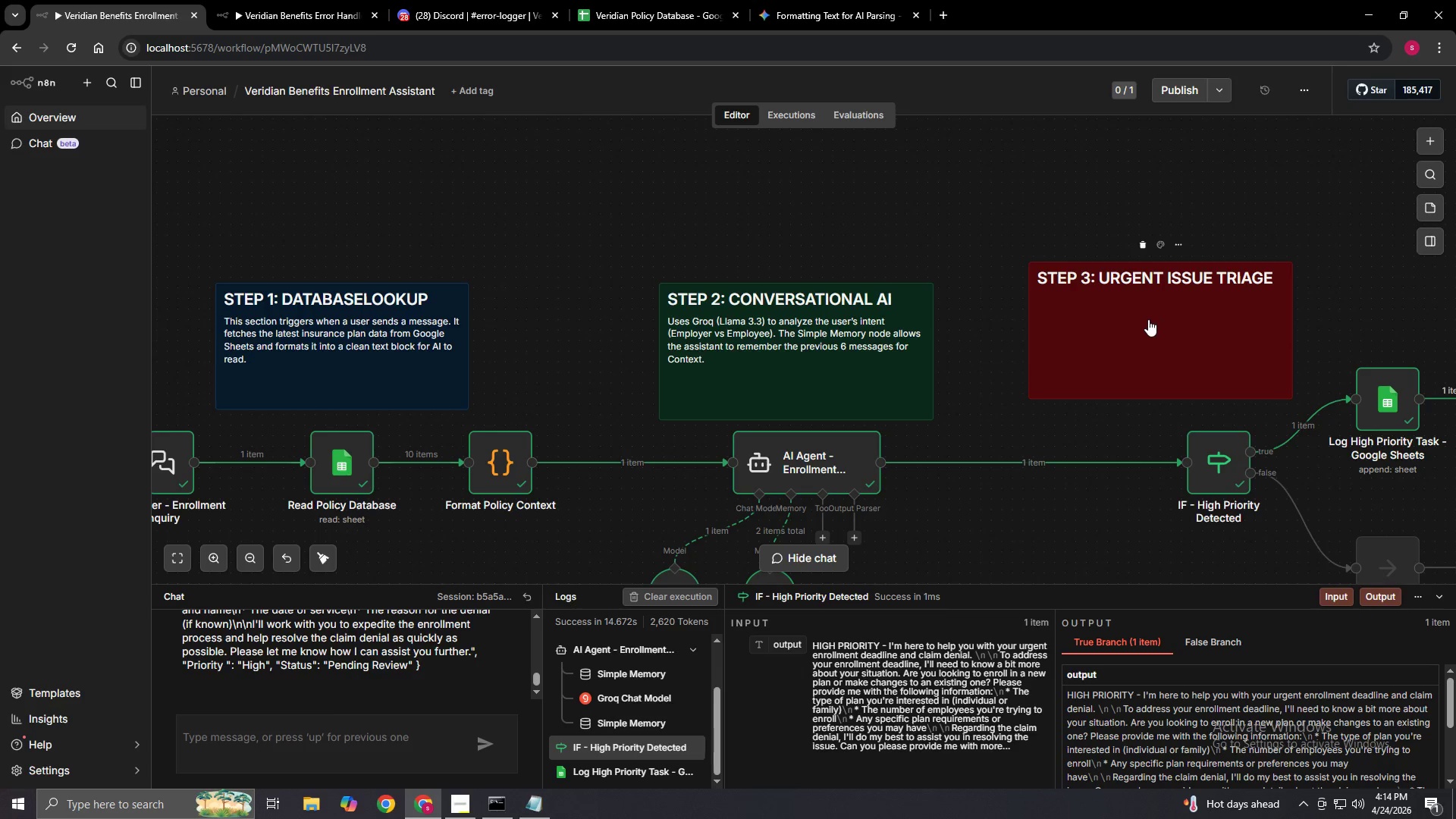 
double_click([1148, 319])
 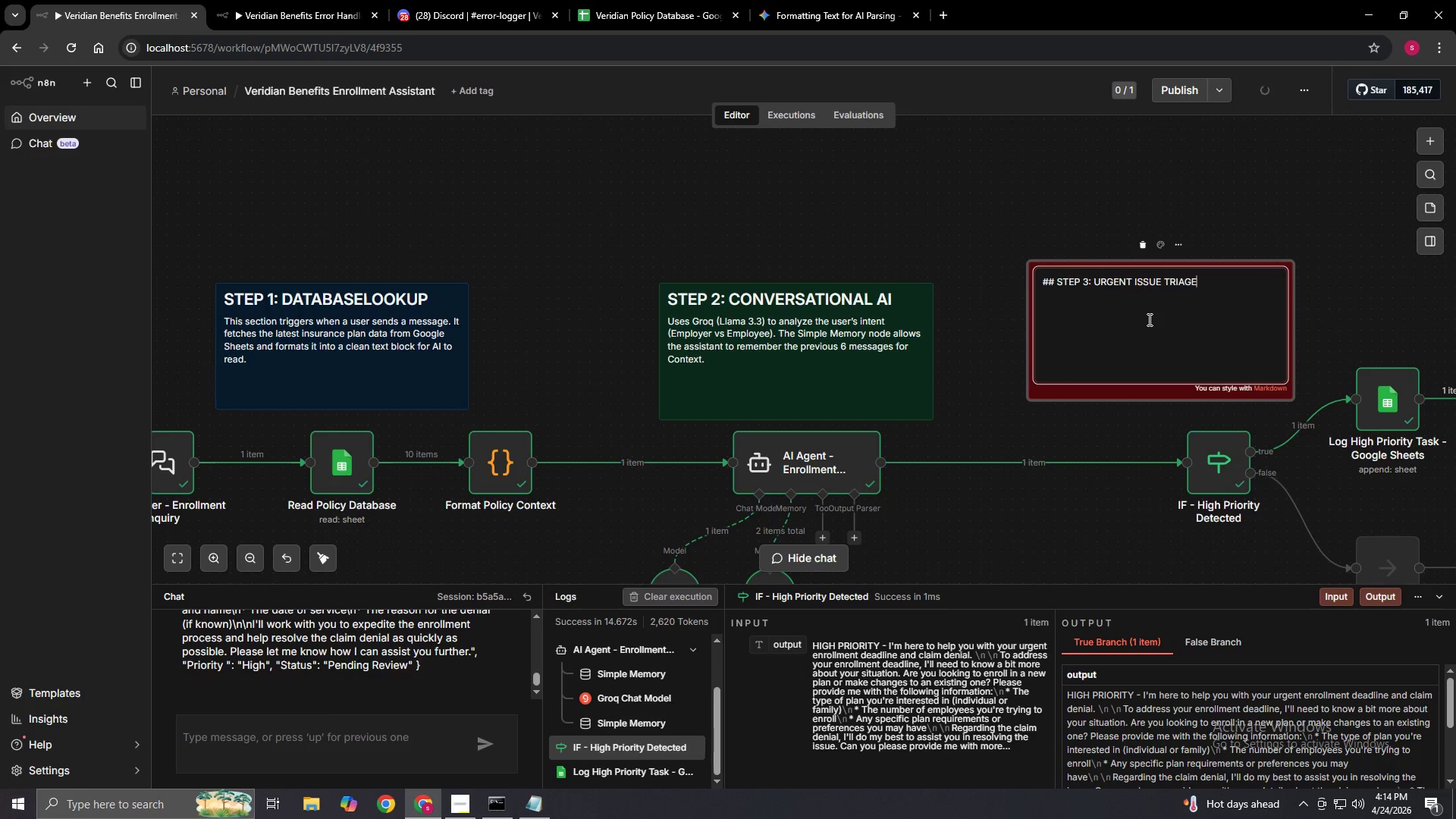 
key(Enter)
 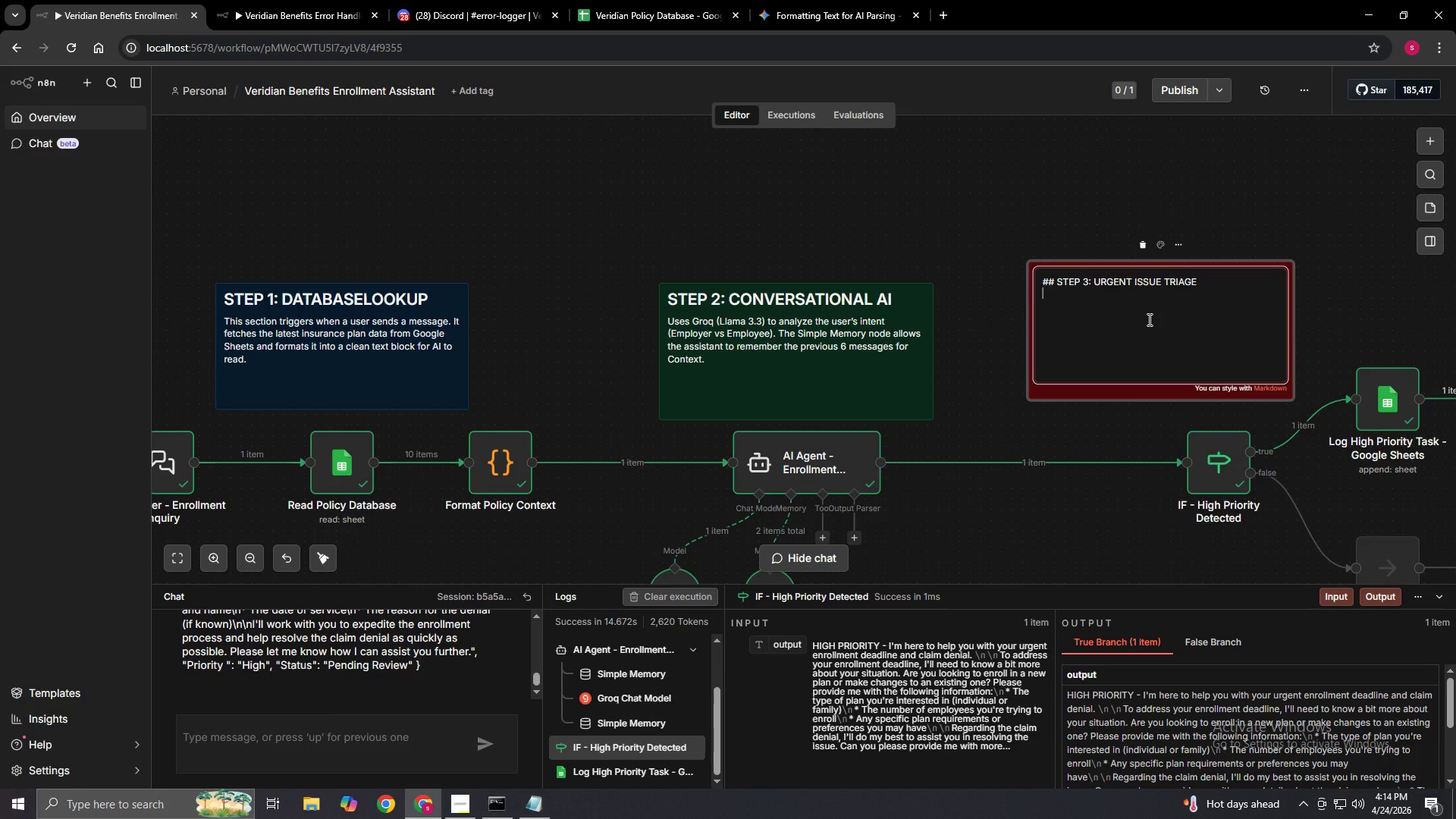 
wait(9.47)
 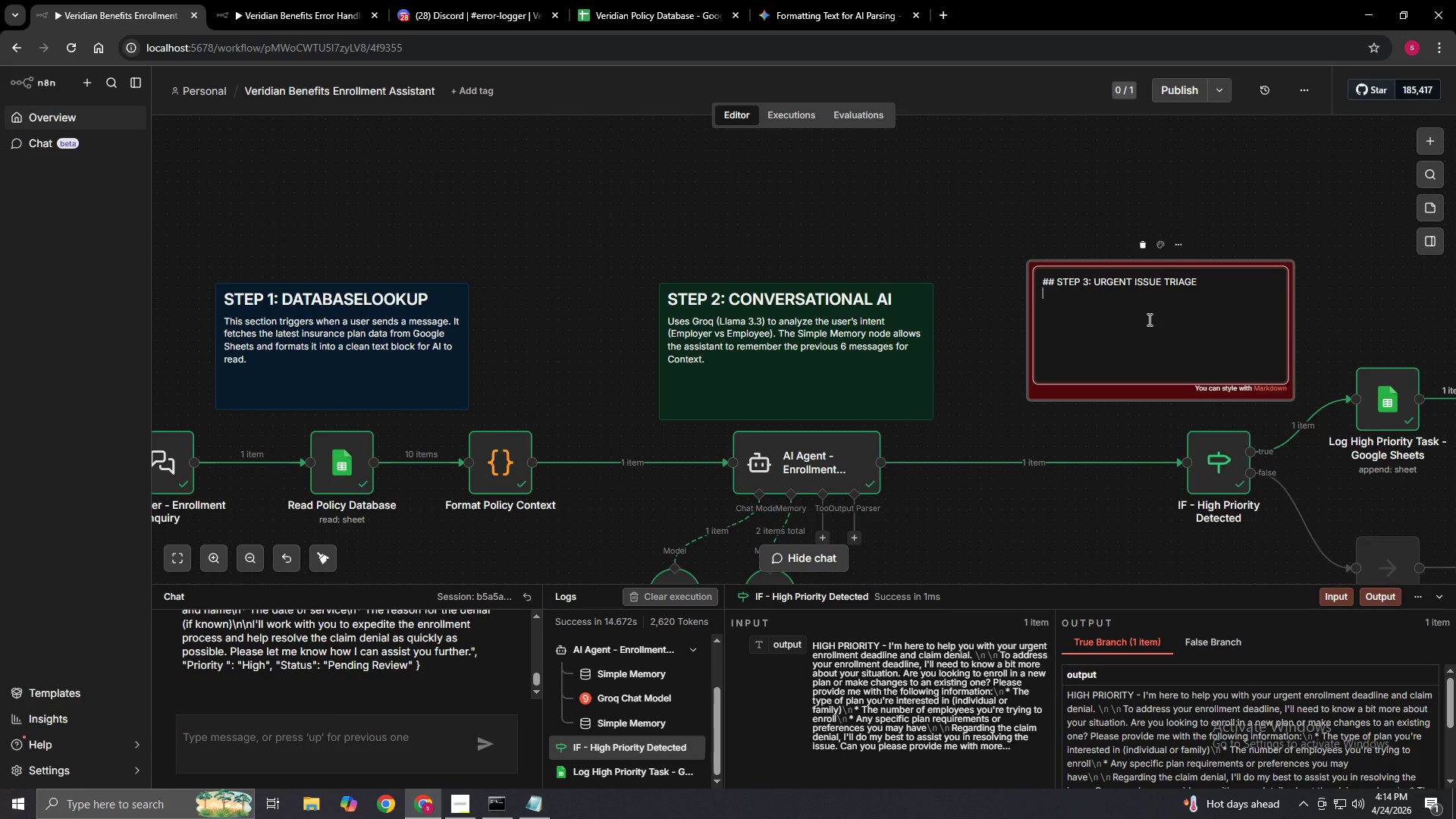 
key(Enter)
 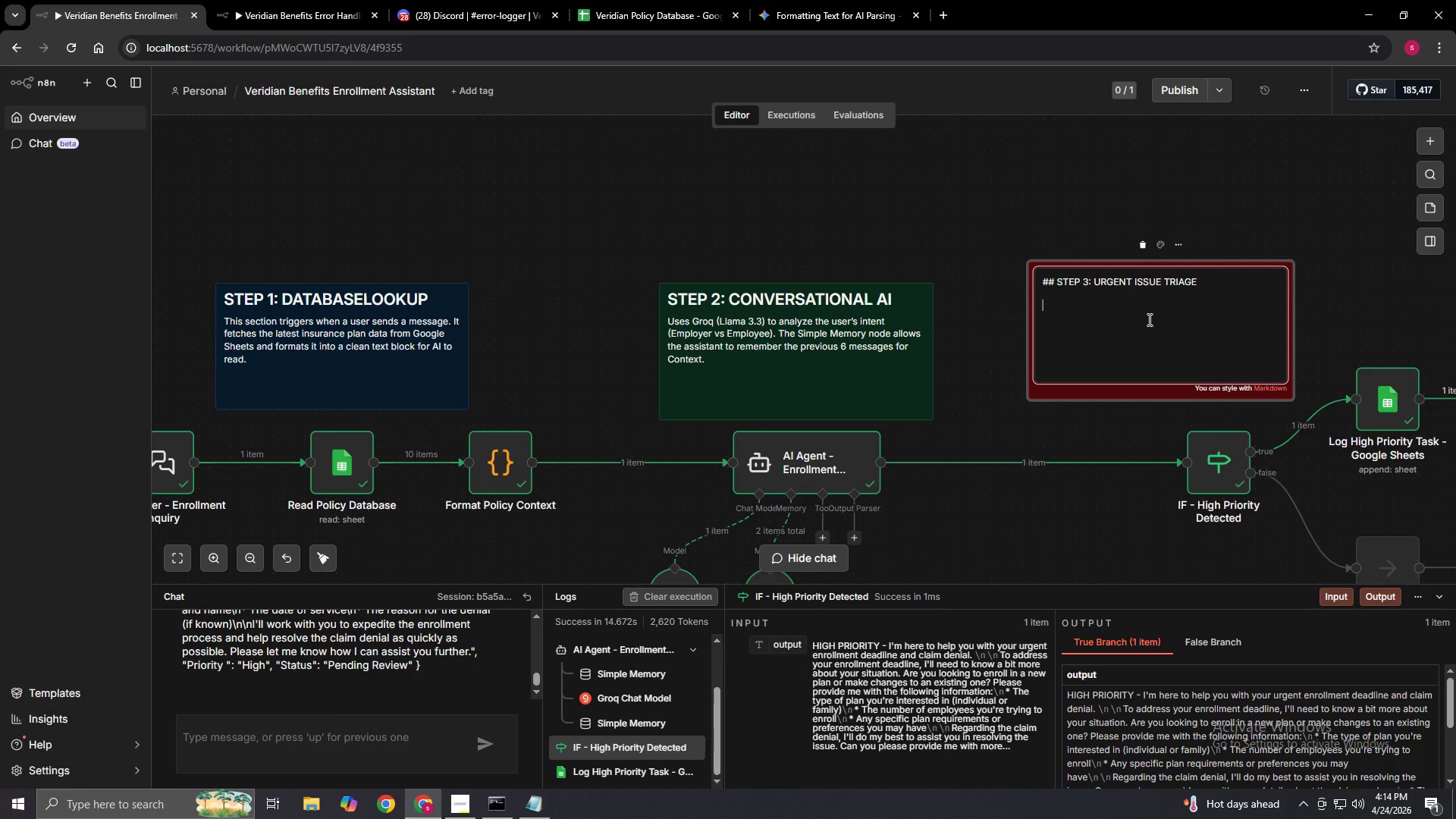 
type(c)
key(Backspace)
type(Checks the AI response for the "High )
 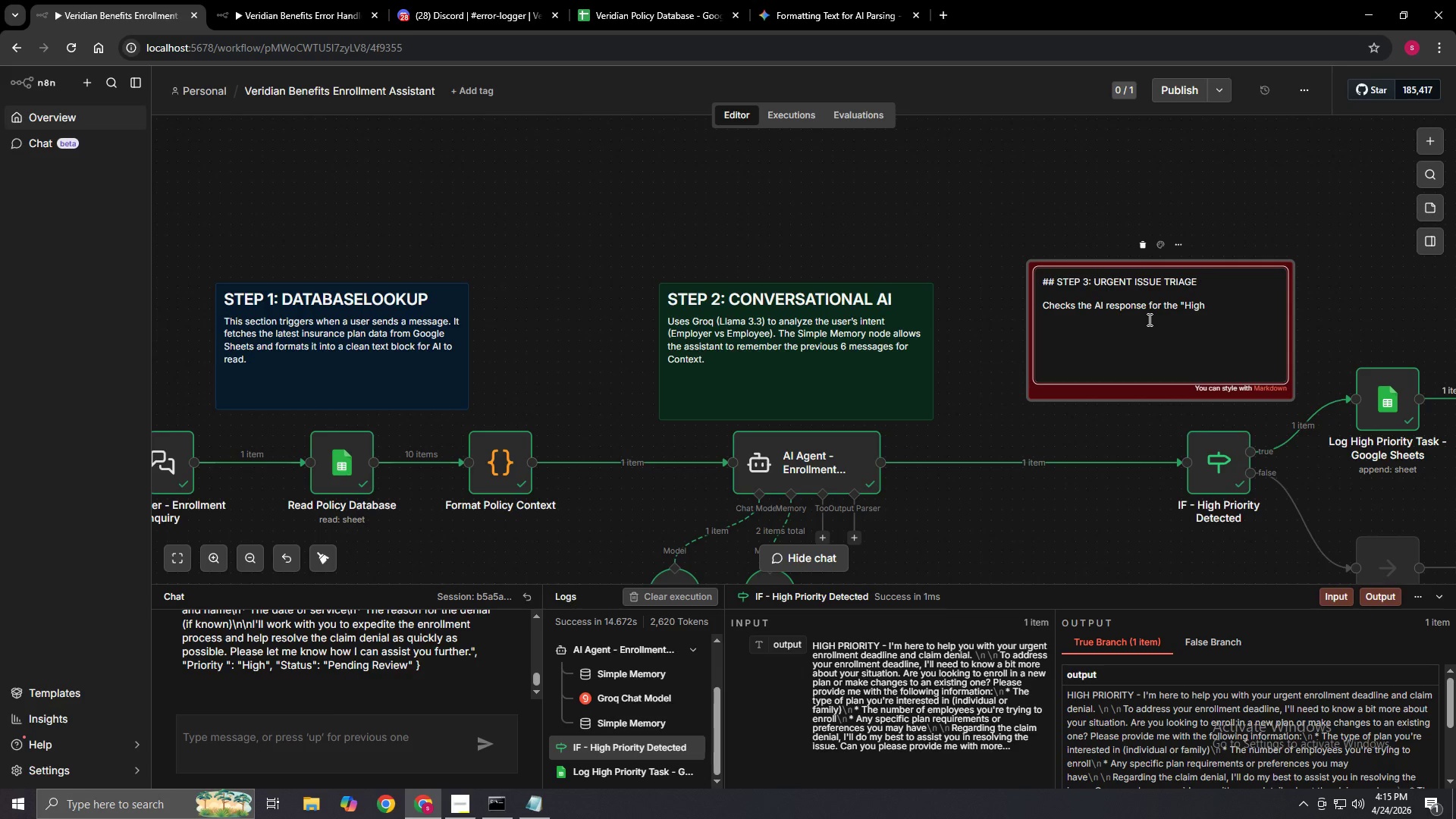 
 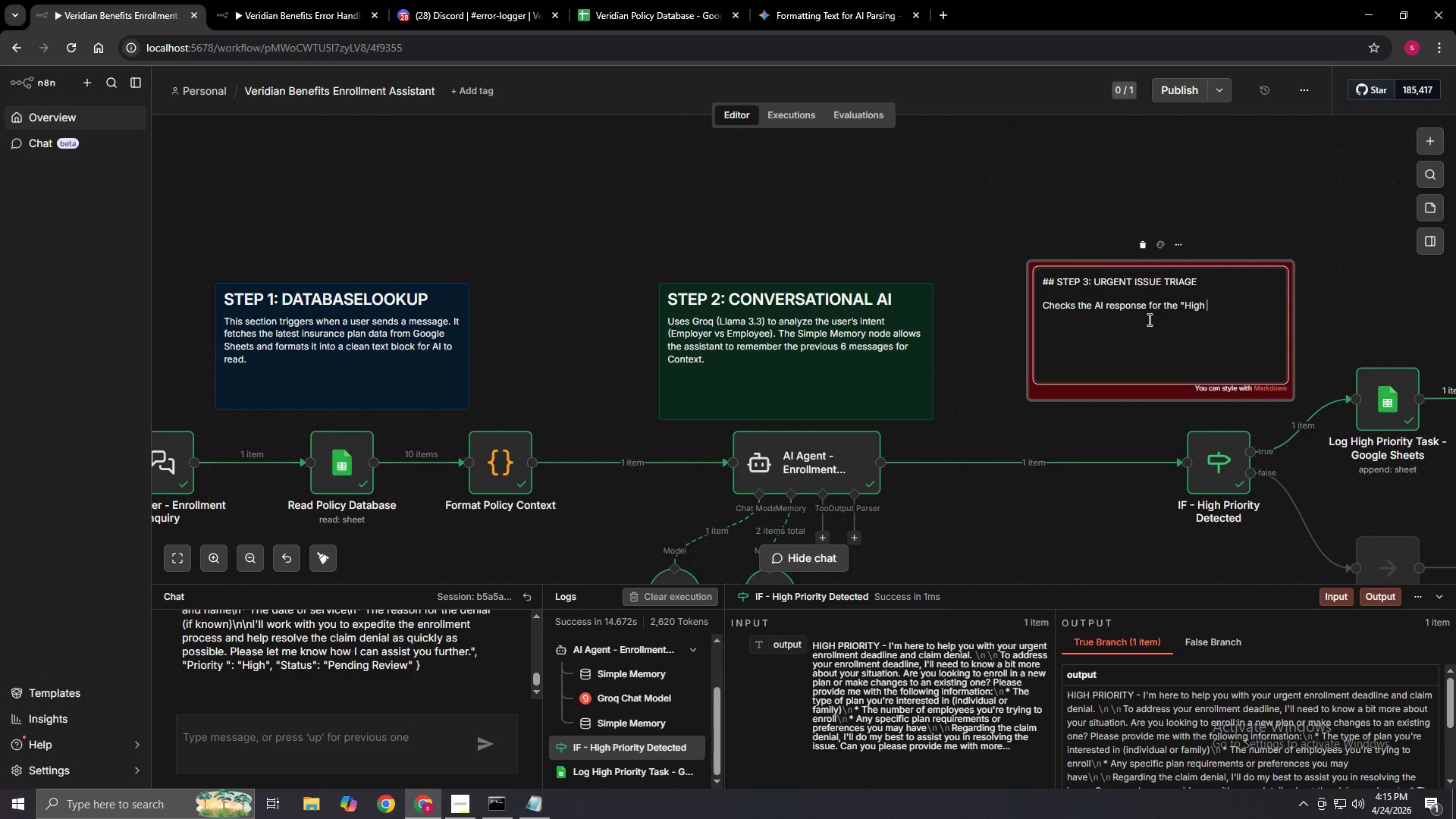 
hold_key(key=ShiftLeft, duration=0.94)
 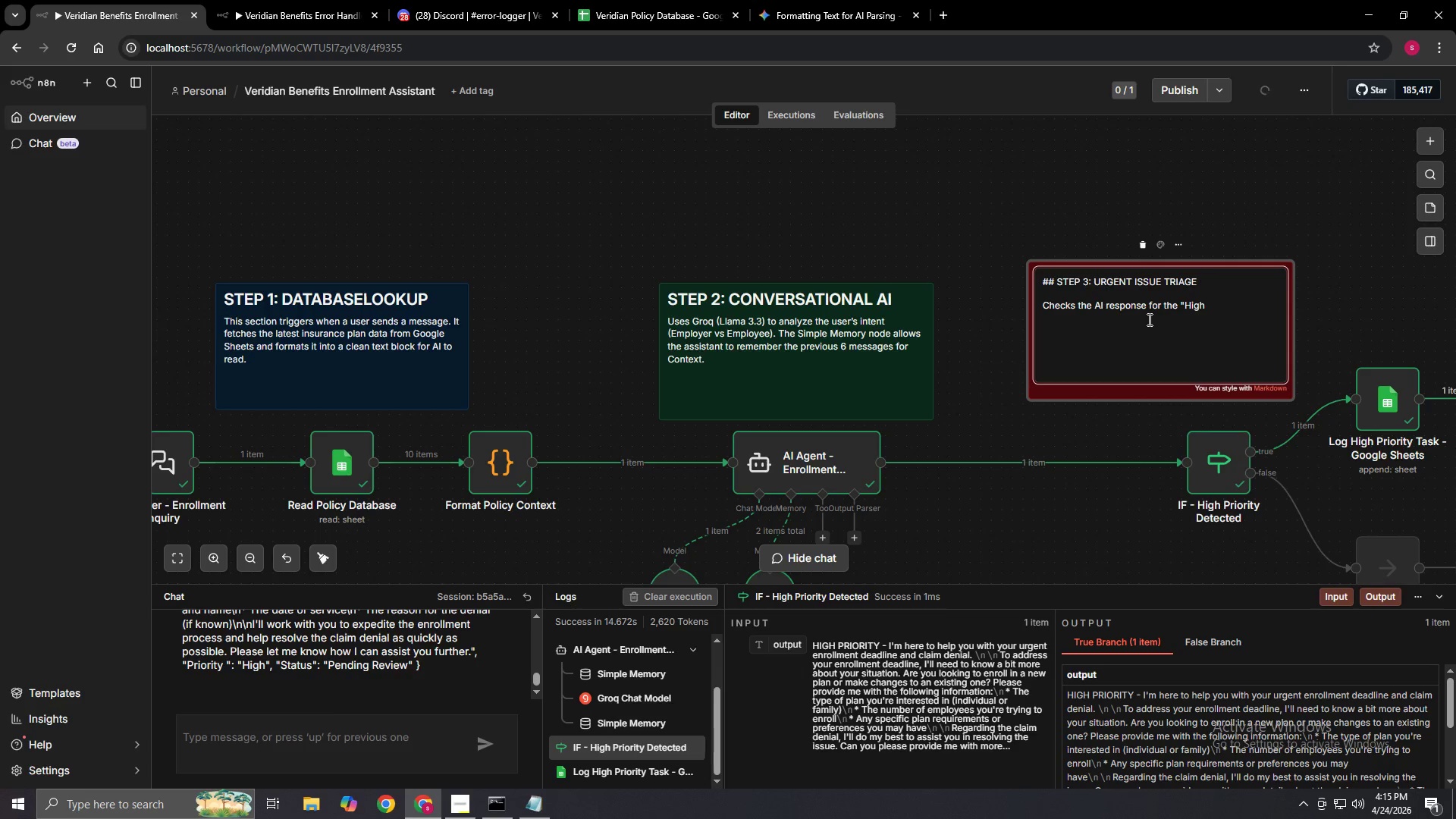 
hold_key(key=ShiftLeft, duration=1.14)
 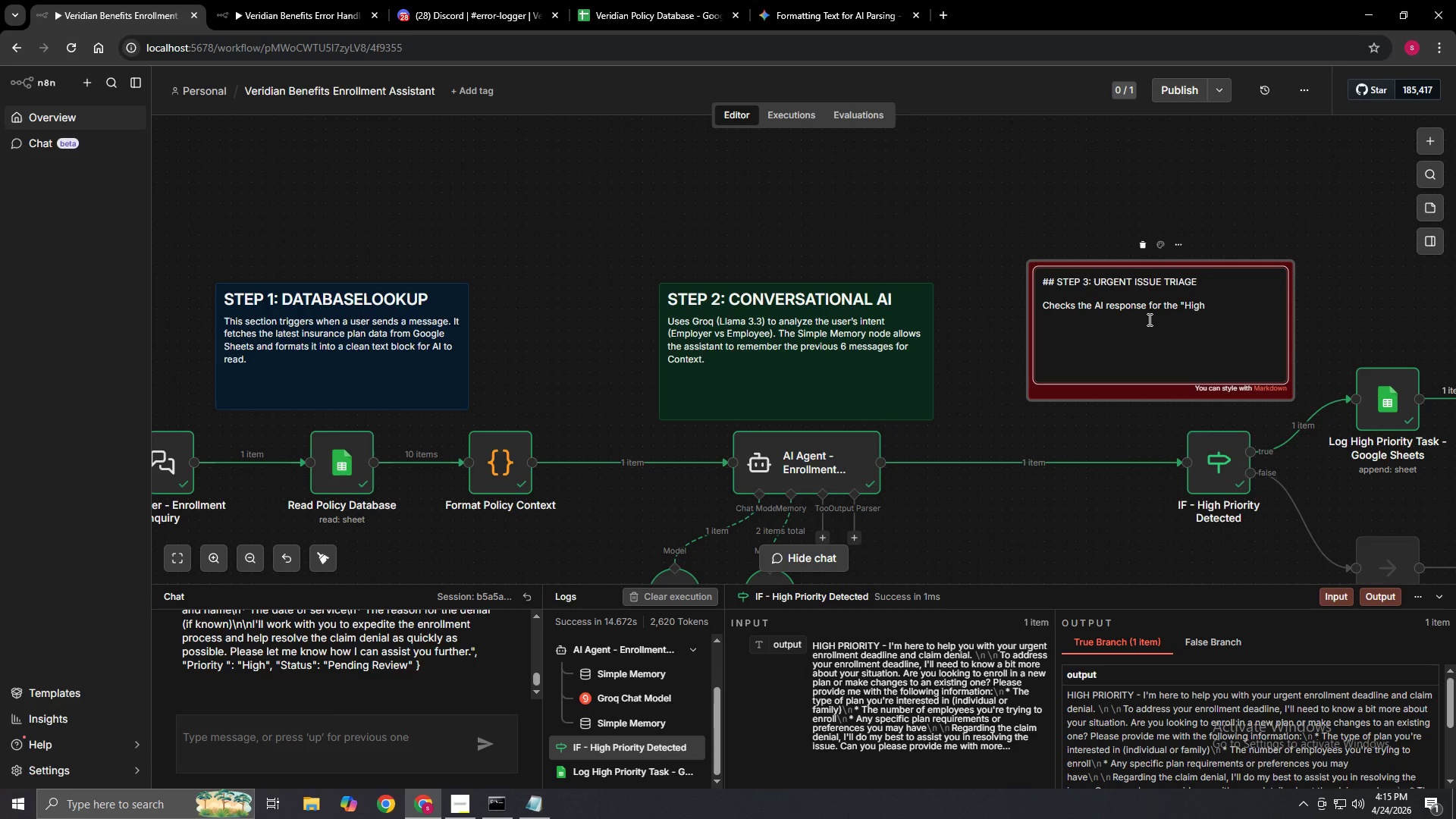 
key(Backspace)
key(Backspace)
key(Backspace)
key(Backspace)
type(IGH PRIORITY" flag. if)
 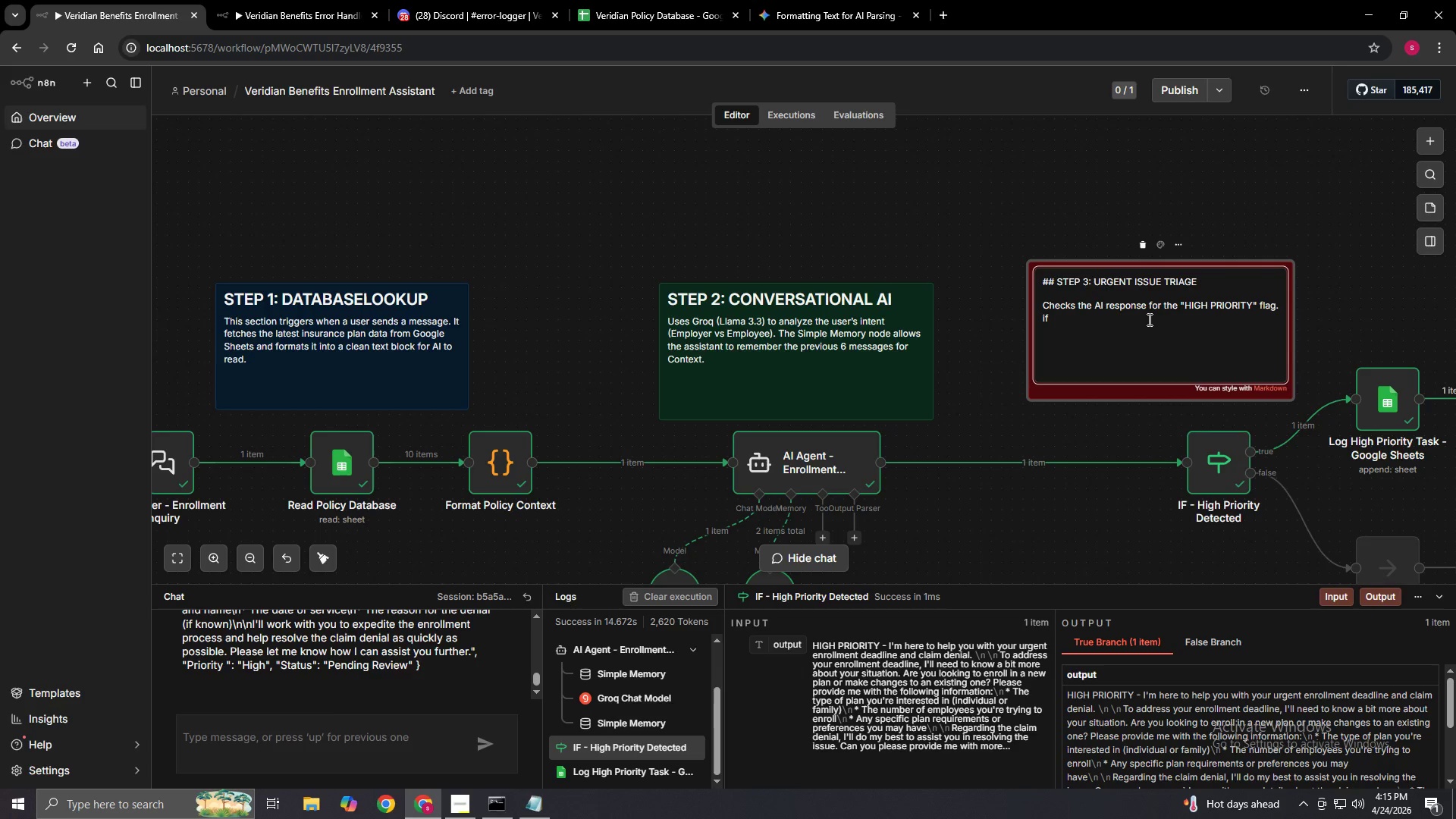 
key(ArrowLeft)
 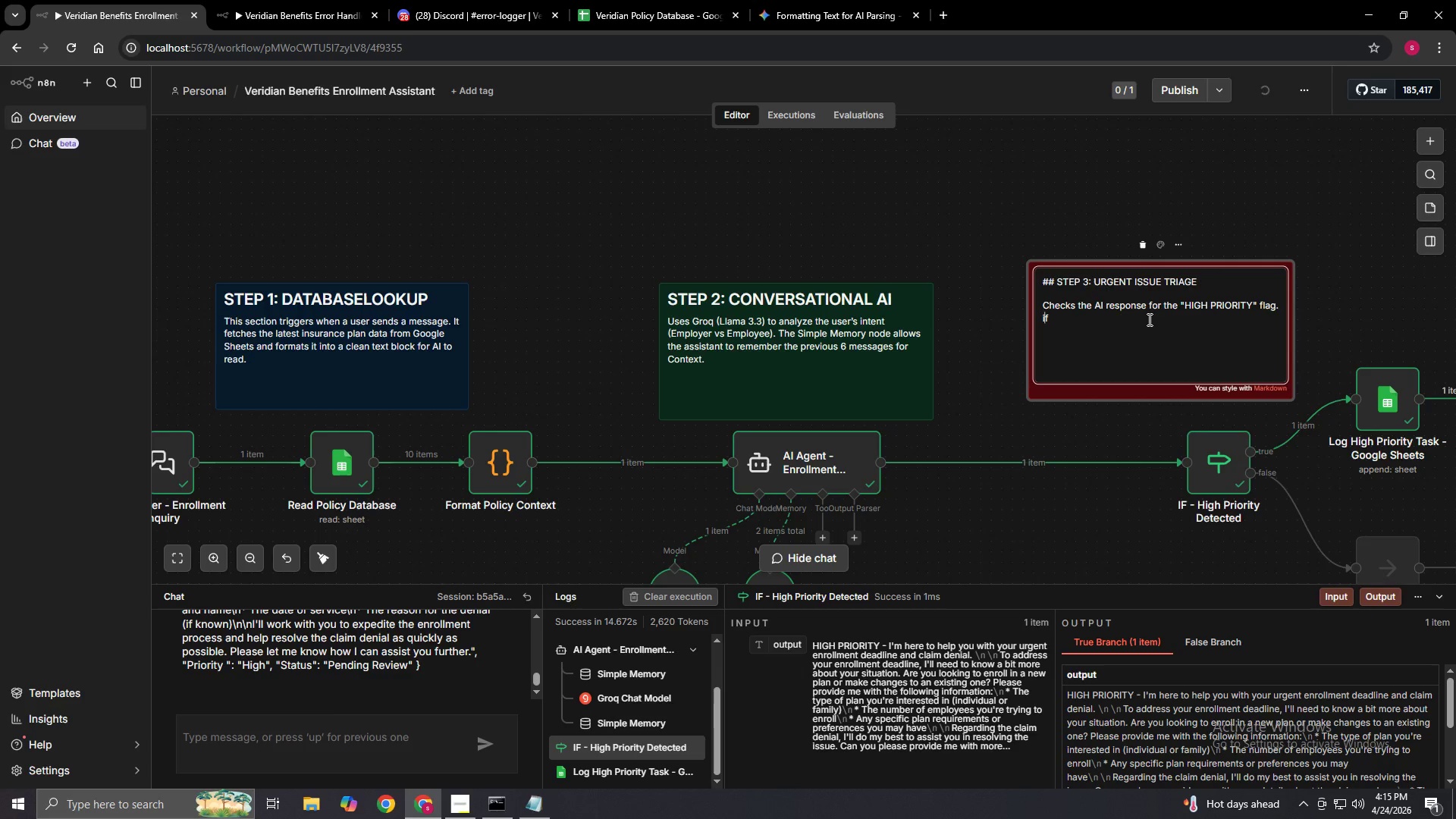 
key(ArrowLeft)
 